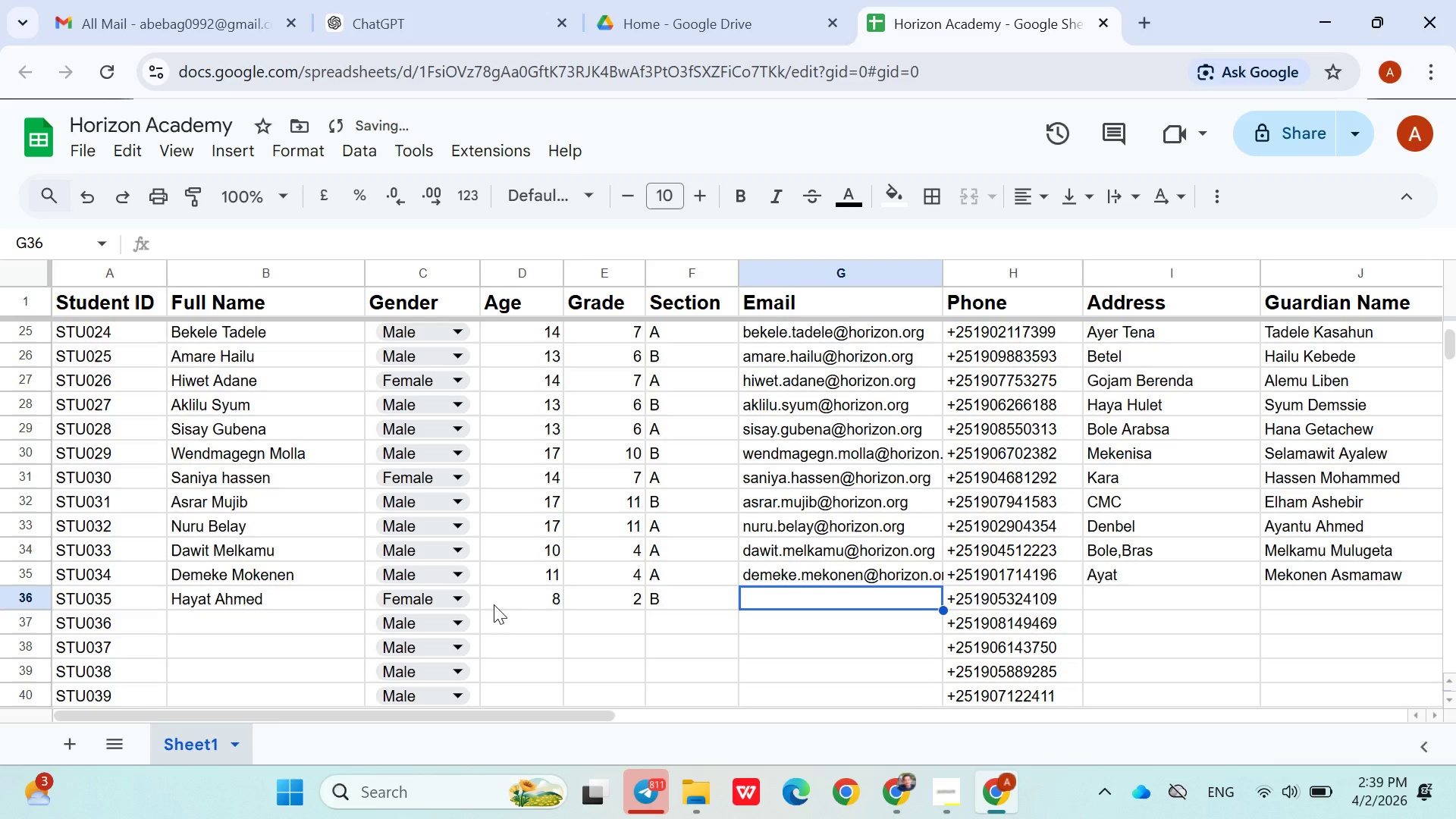 
type(hayat.ahmed@horizon.org)
 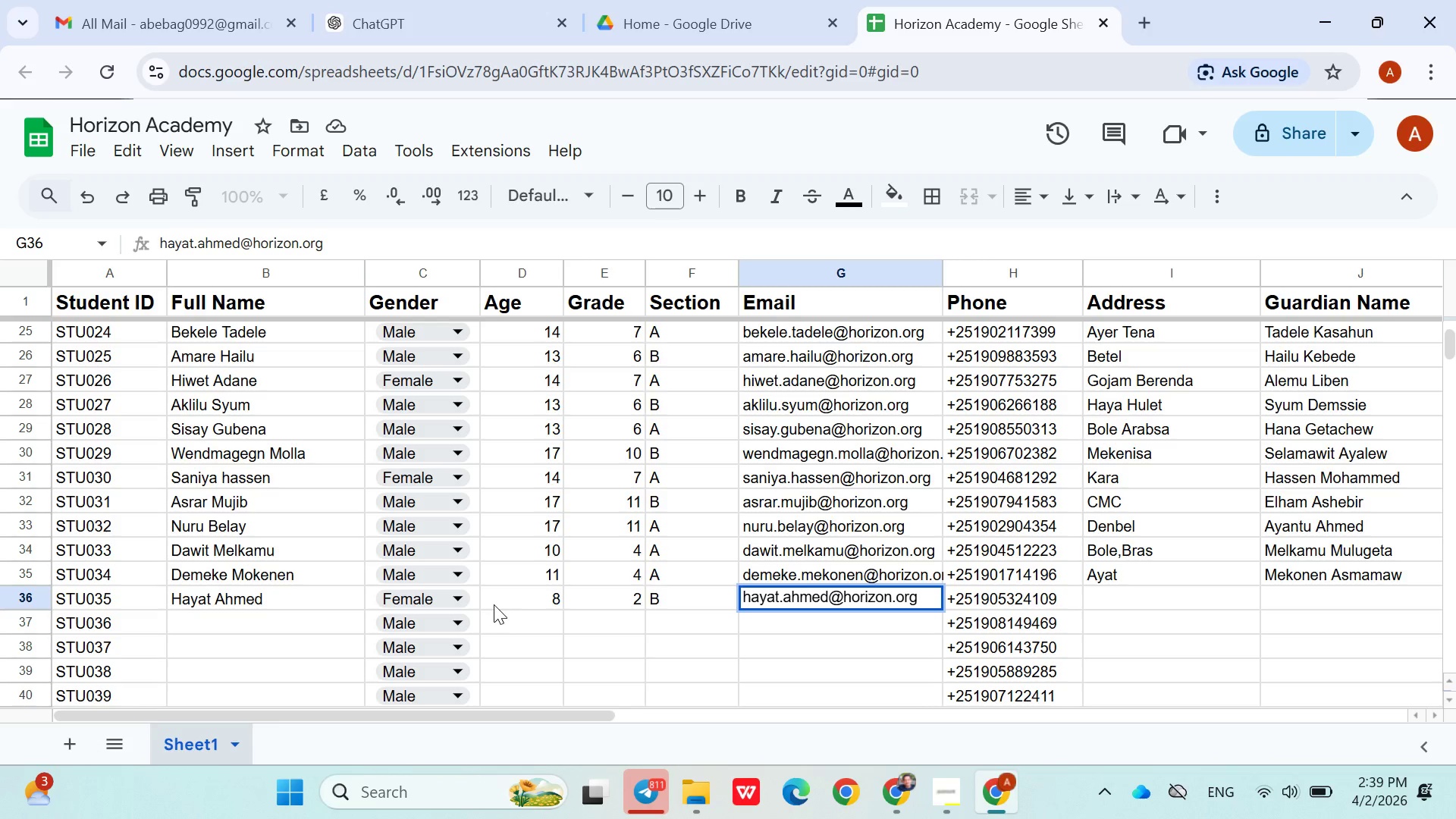 
key(ArrowRight)
 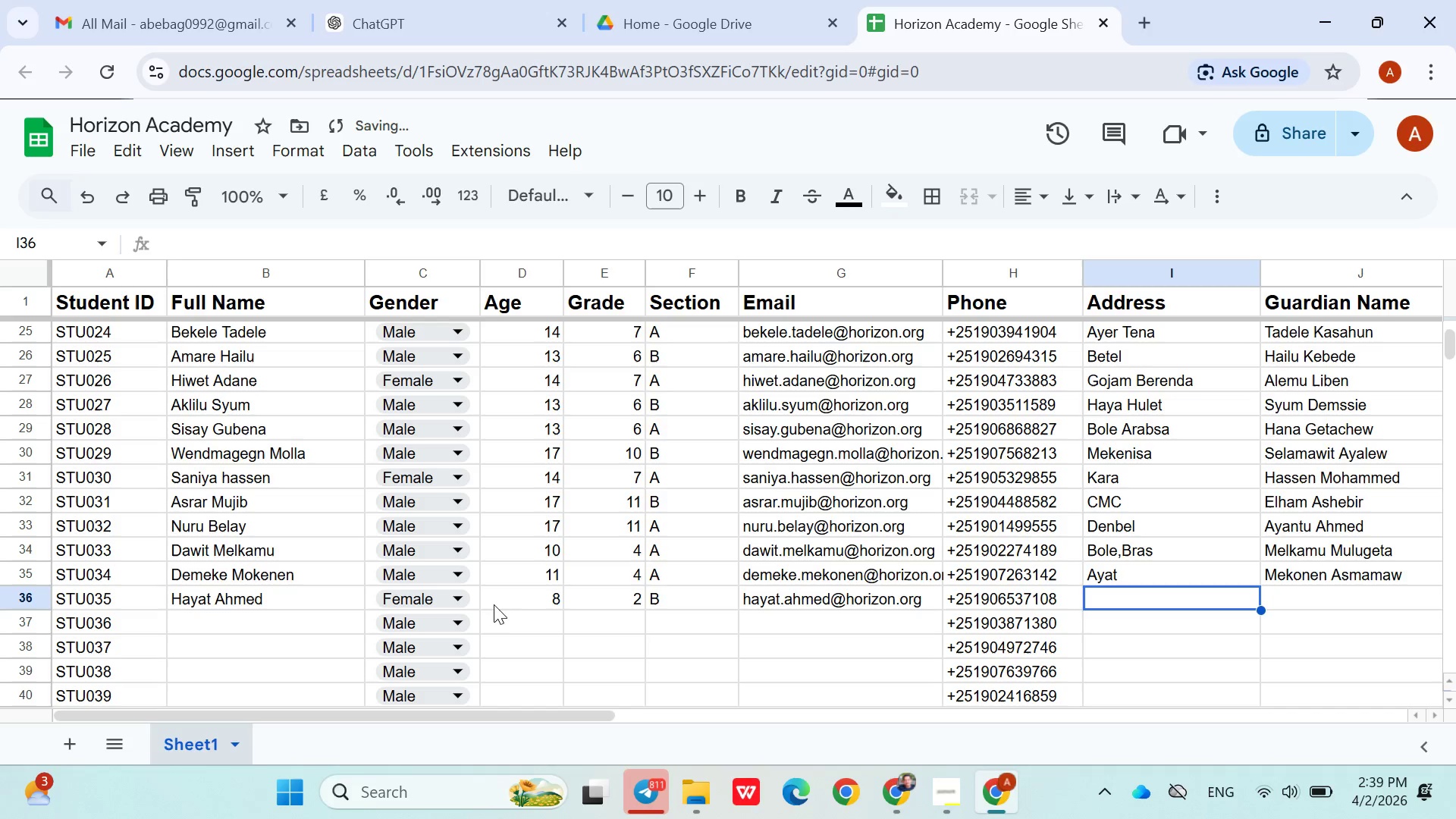 
key(ArrowRight)
 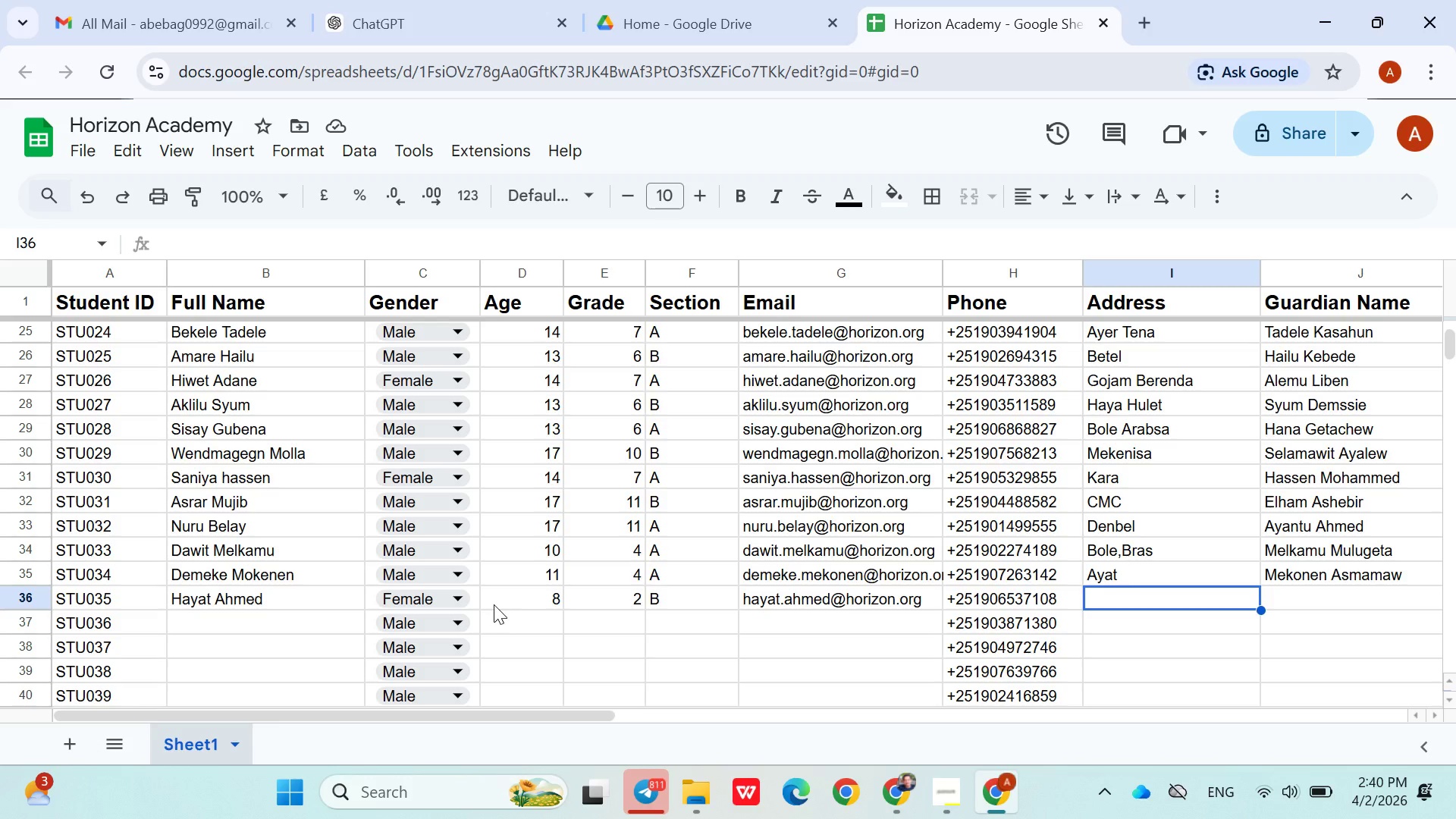 
wait(28.58)
 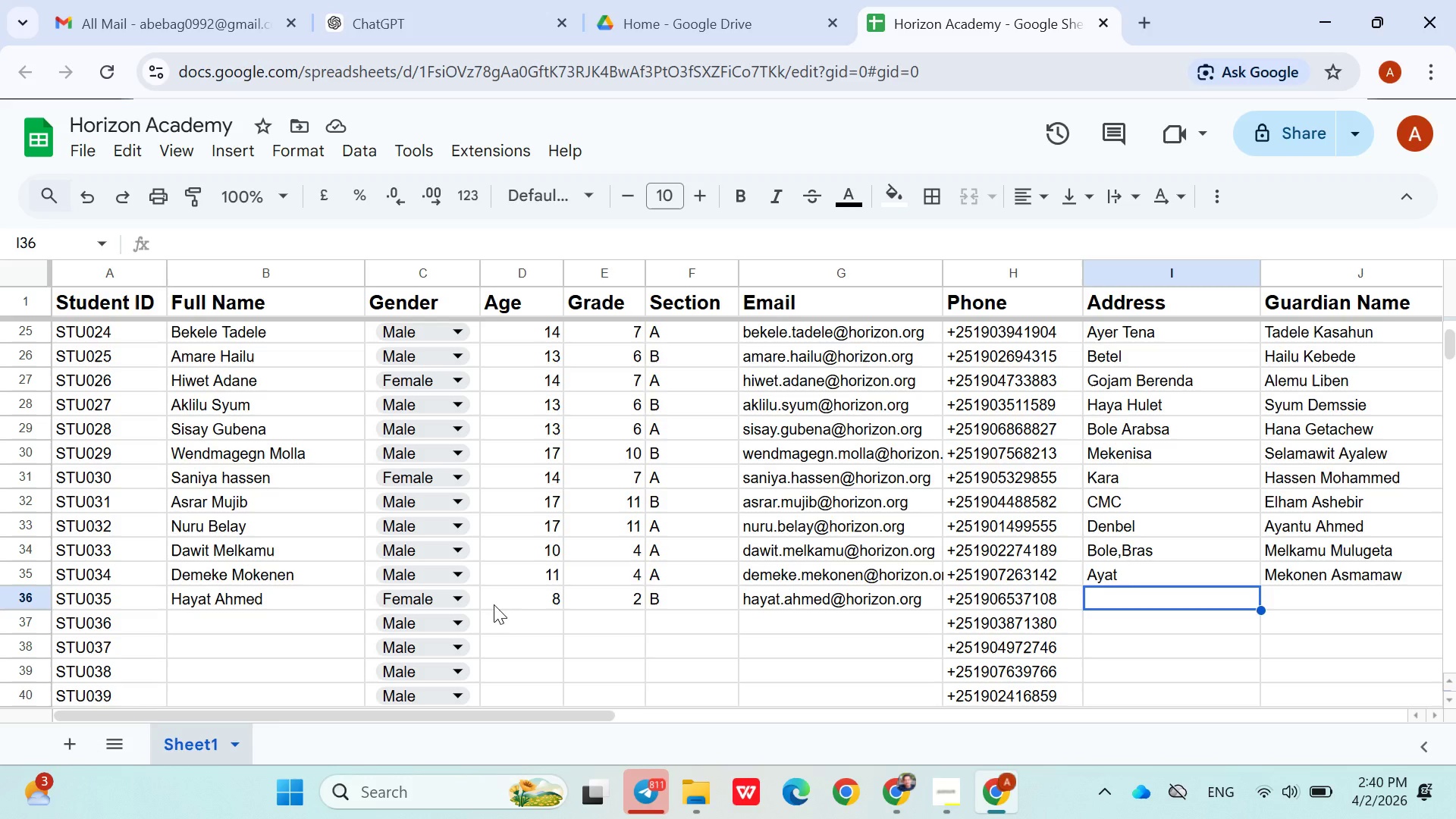 
type(Aleme)
key(Backspace)
type(g)
 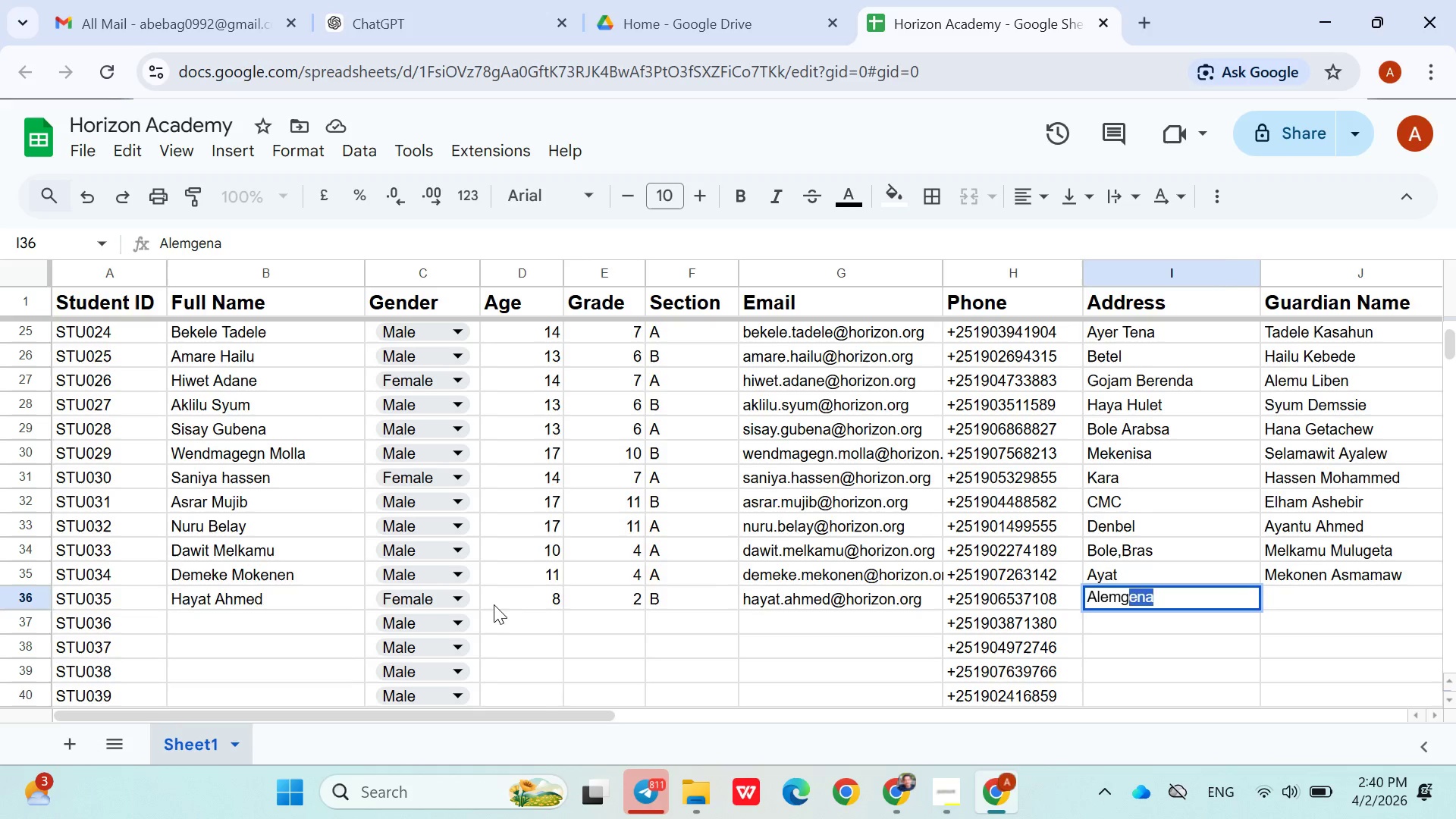 
key(ArrowRight)
 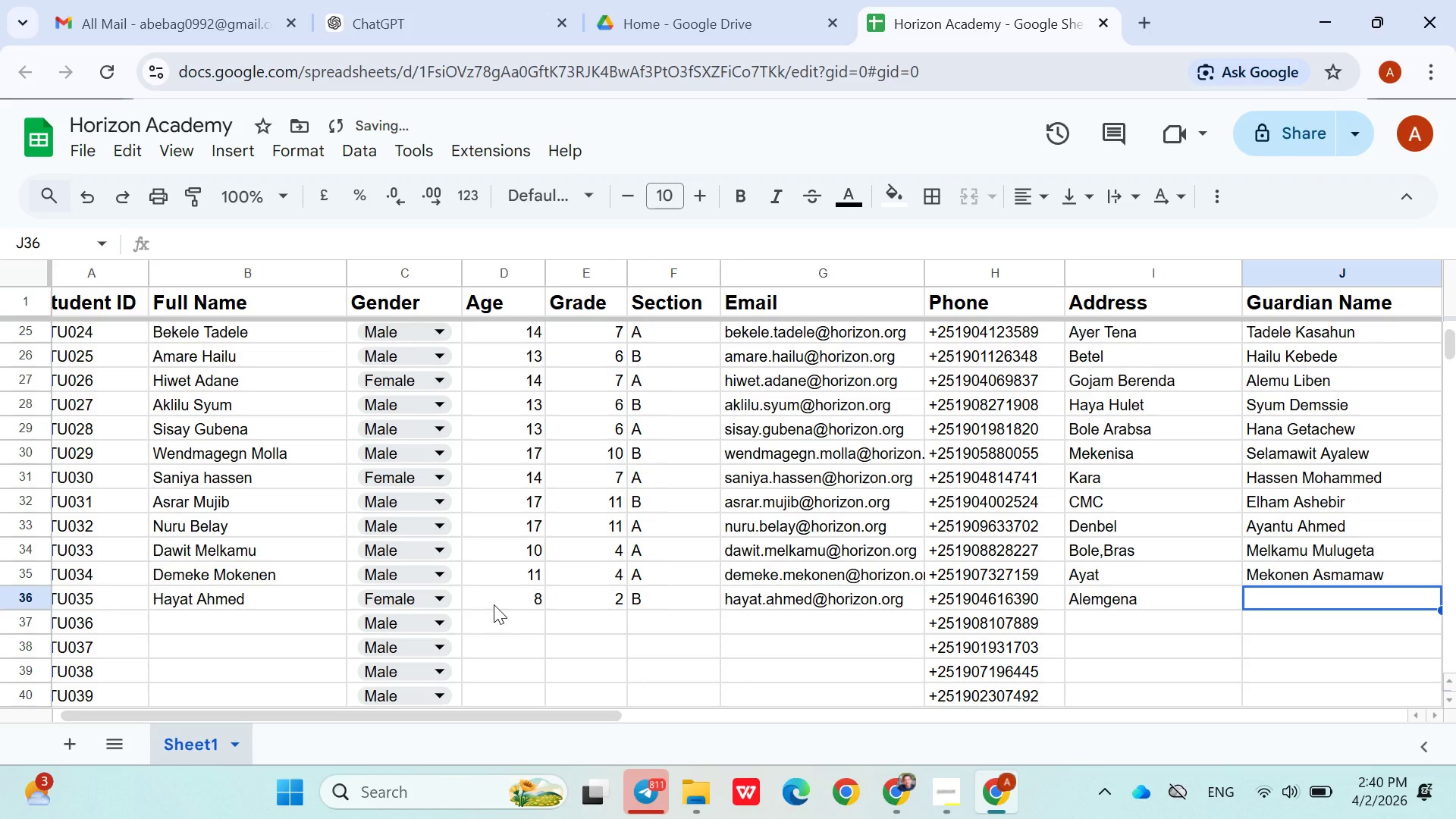 
type(Ahmed Mohammed)
 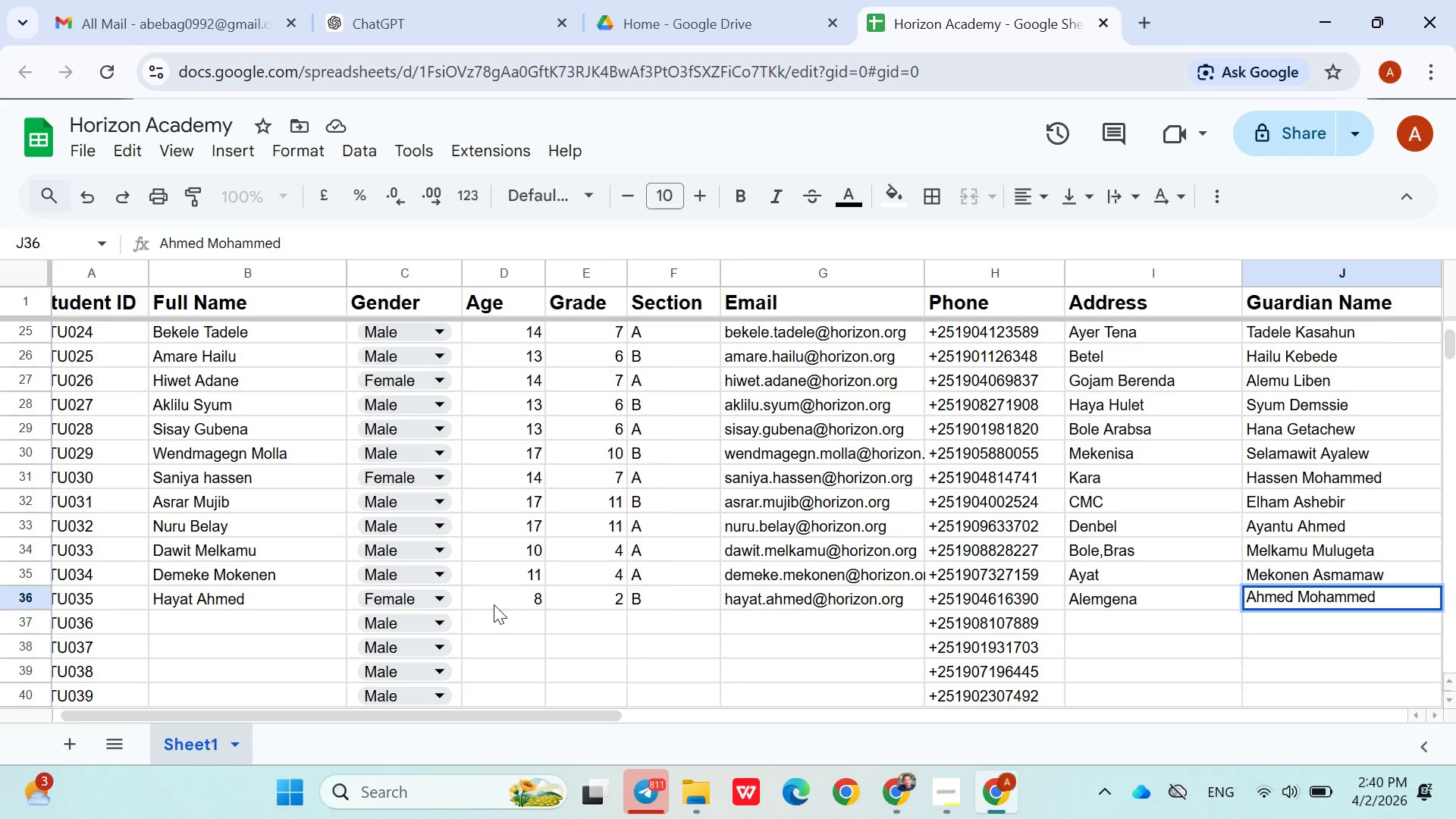 
hold_key(key=ArrowLeft, duration=0.94)
 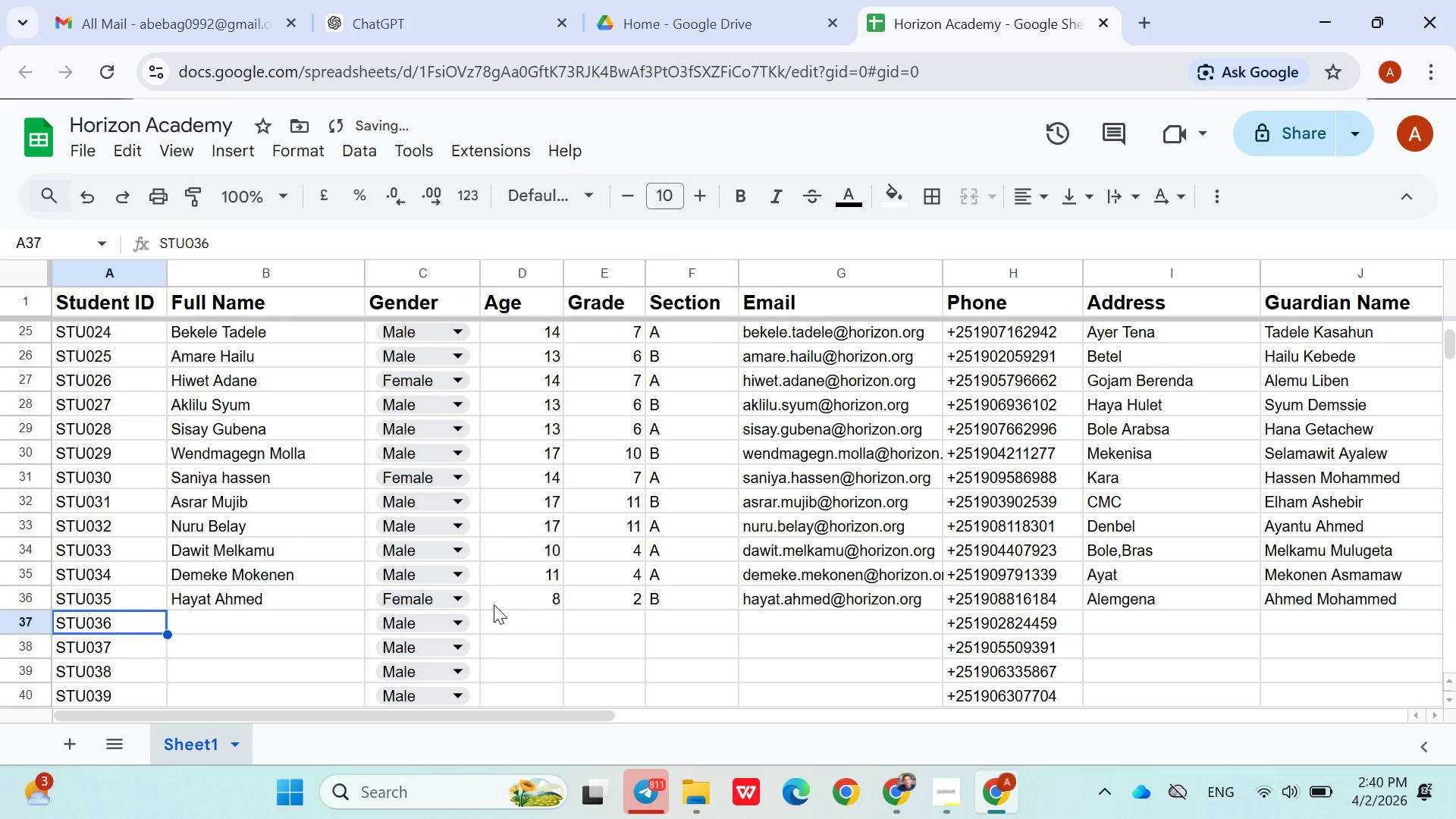 
key(ArrowDown)
 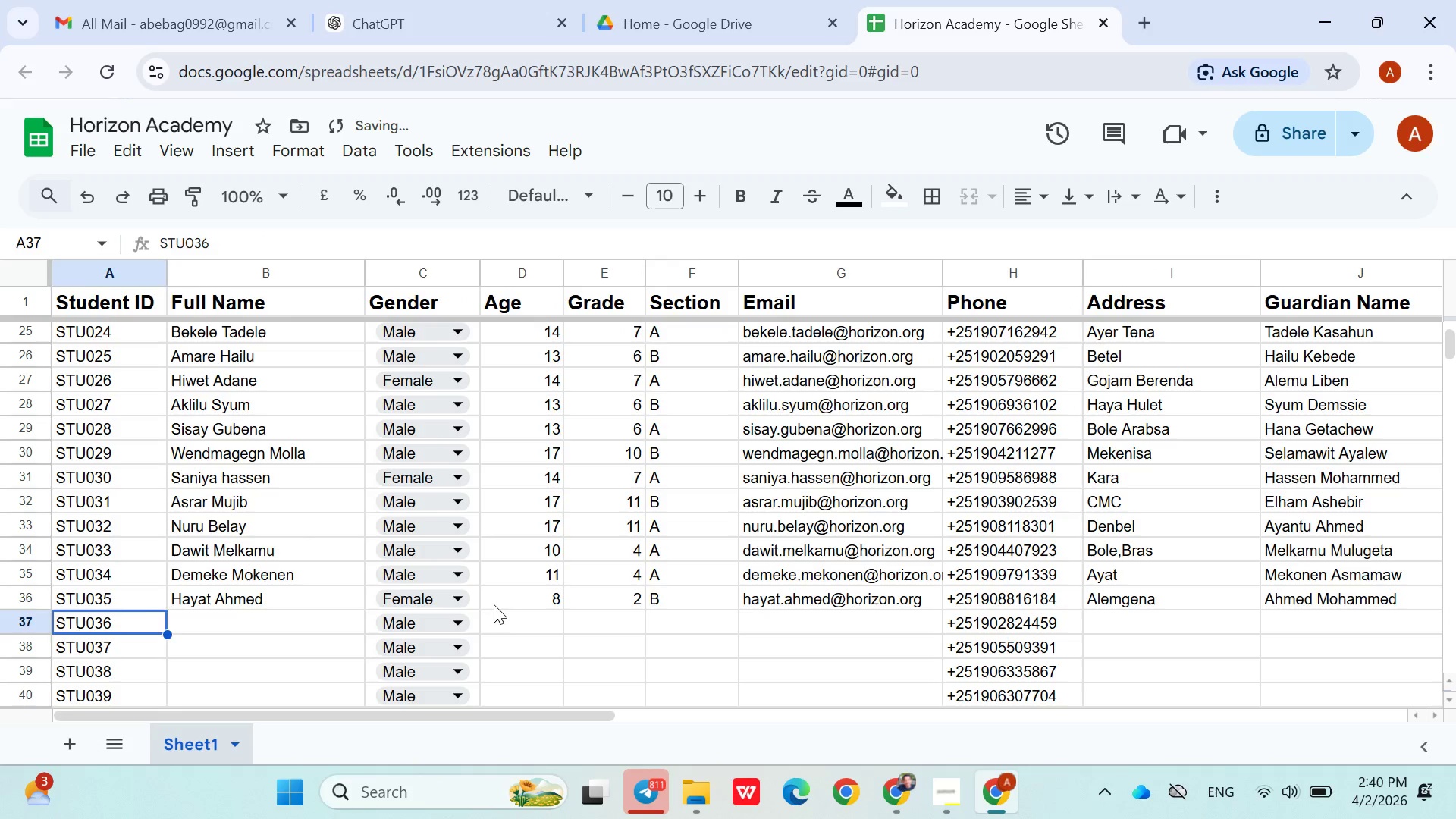 
key(ArrowRight)
 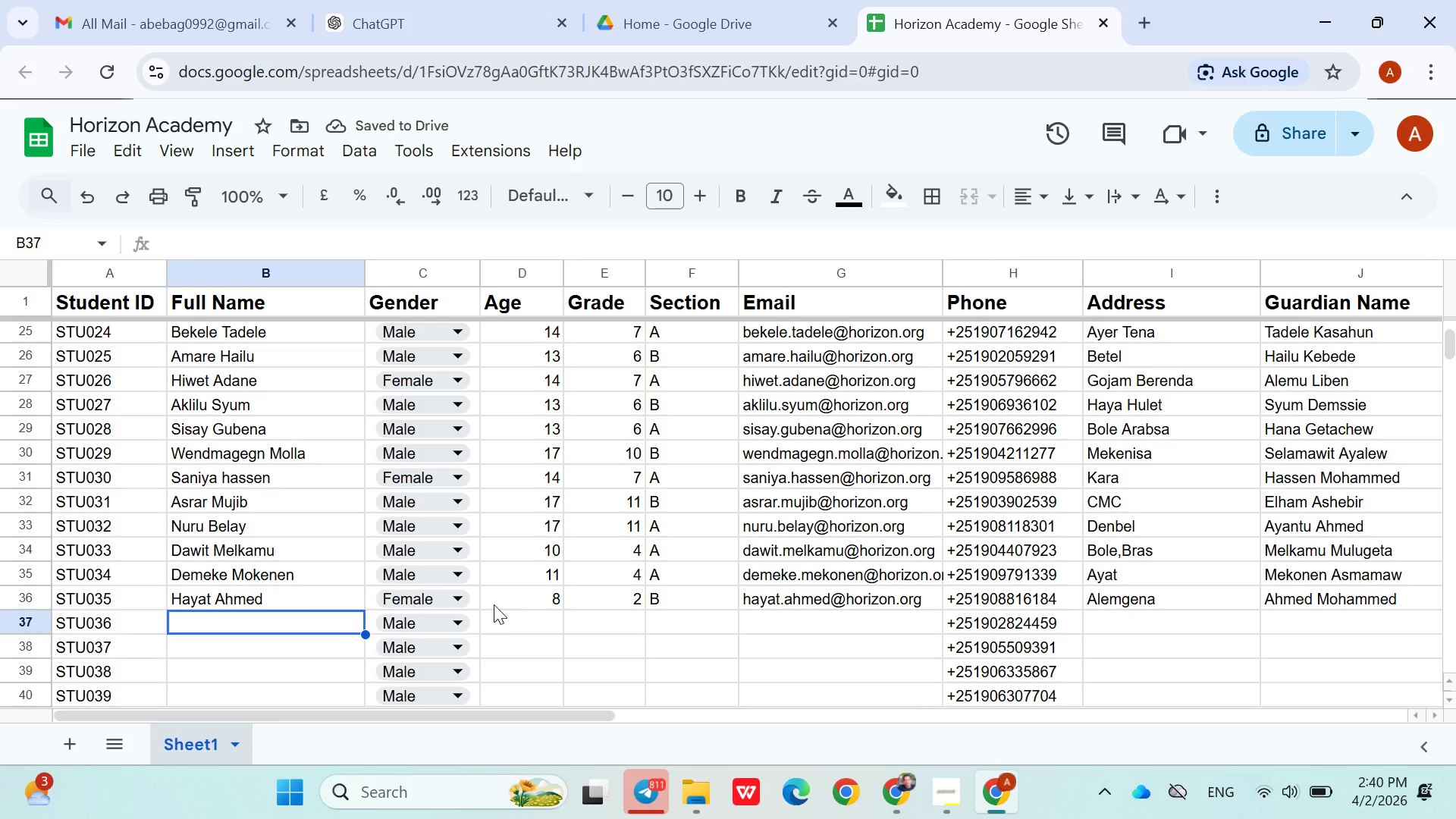 
type(Abdu Seid)
 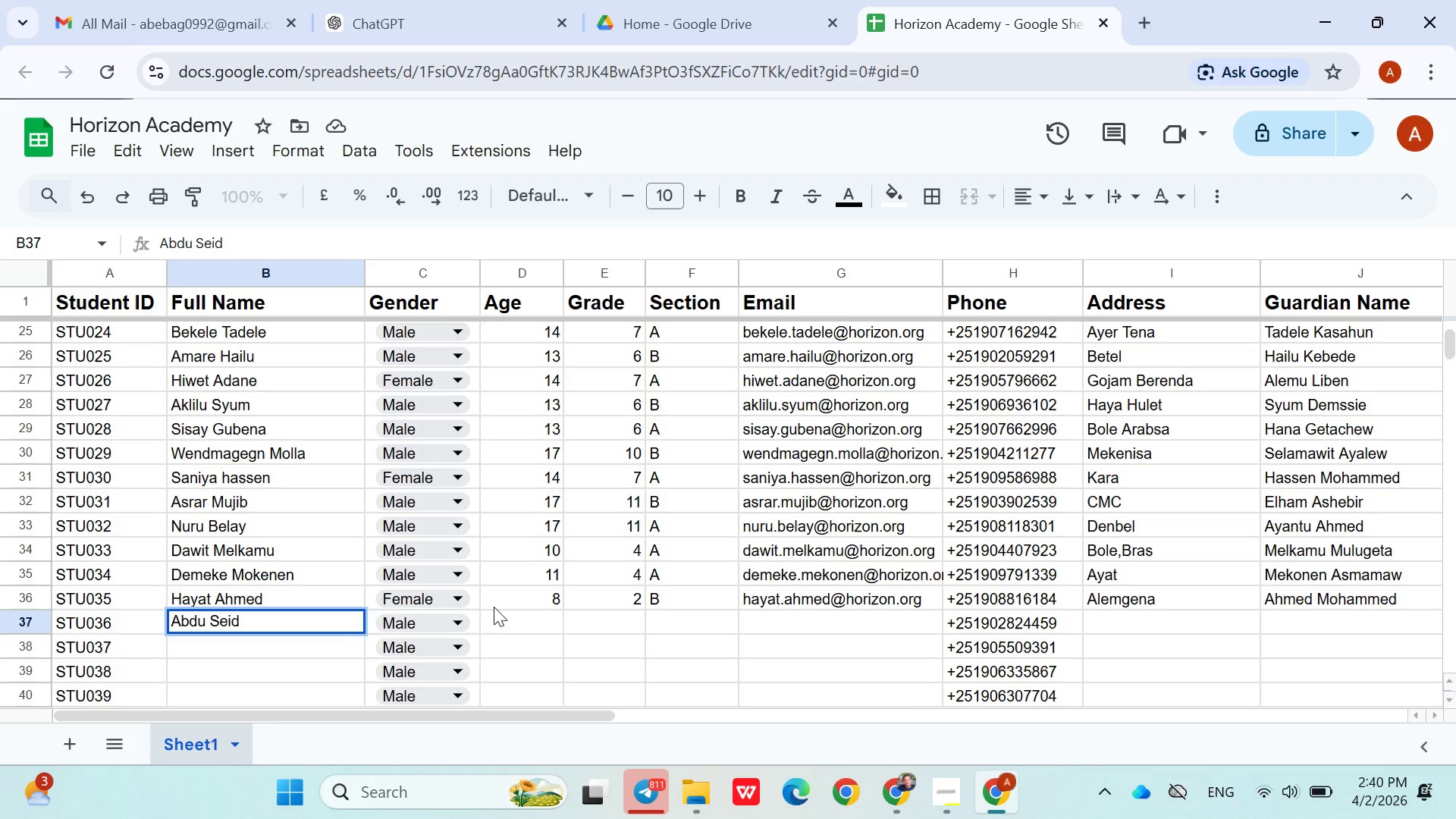 
key(ArrowRight)
 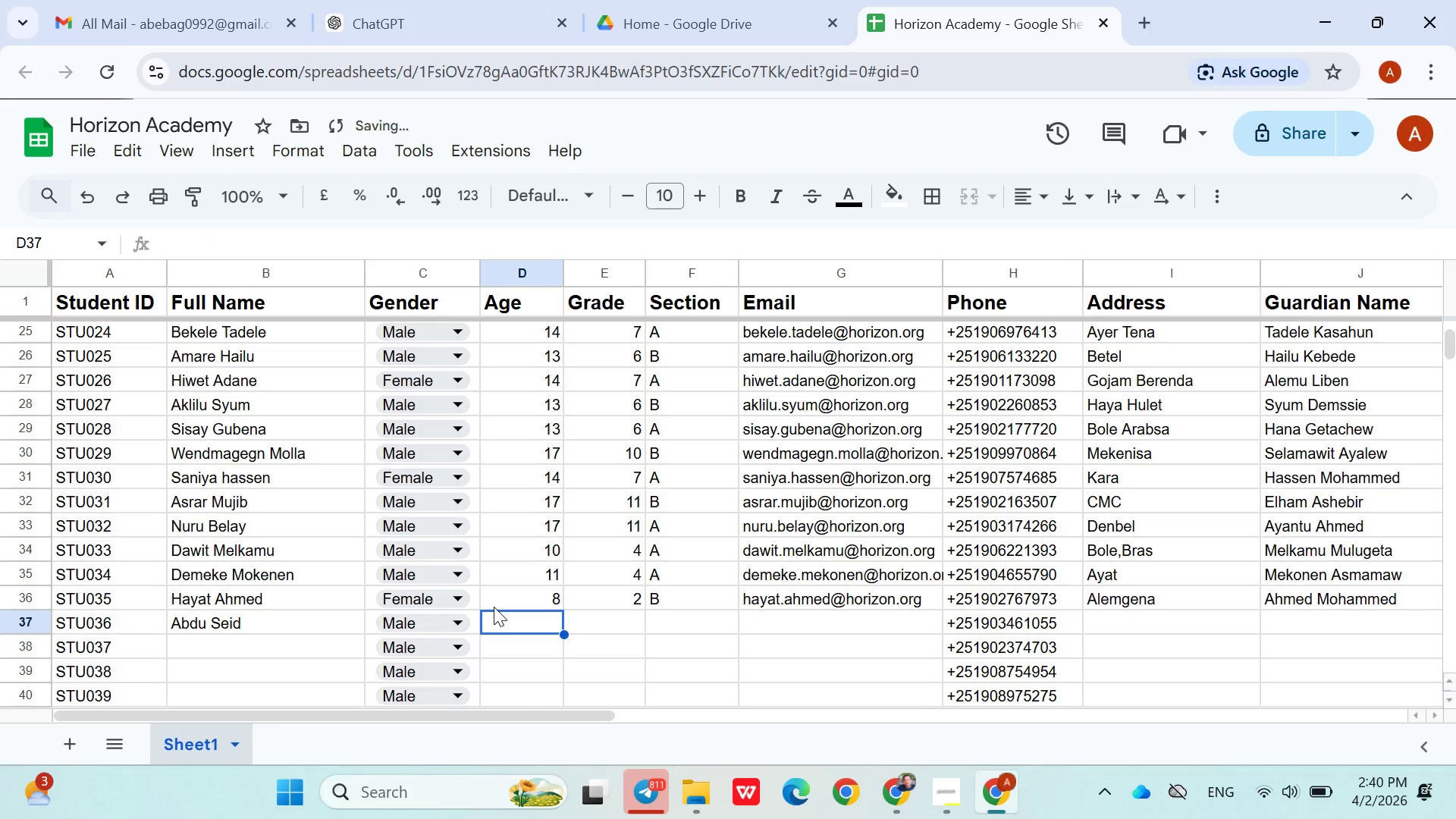 
key(ArrowRight)
 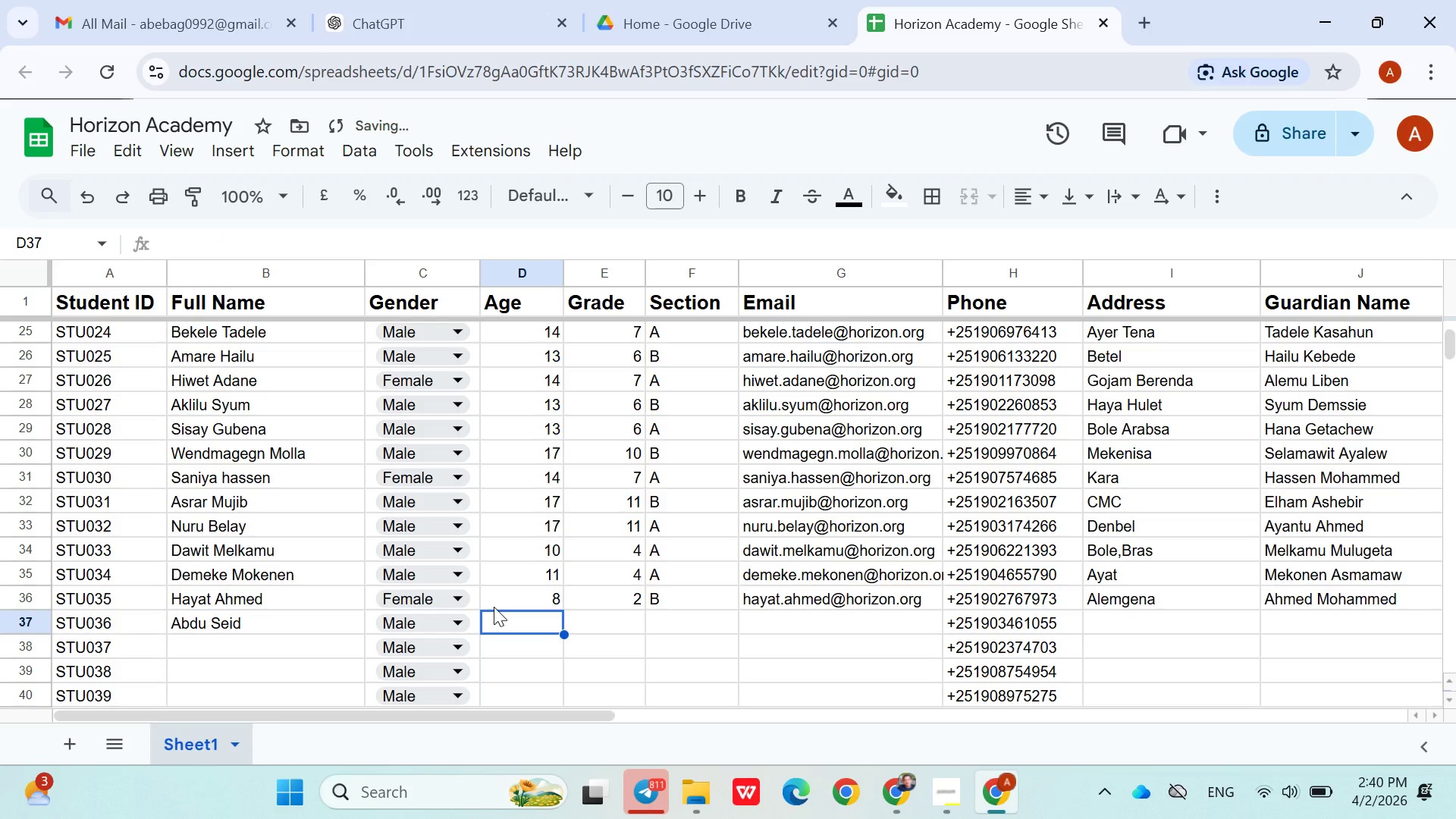 
key(7)
 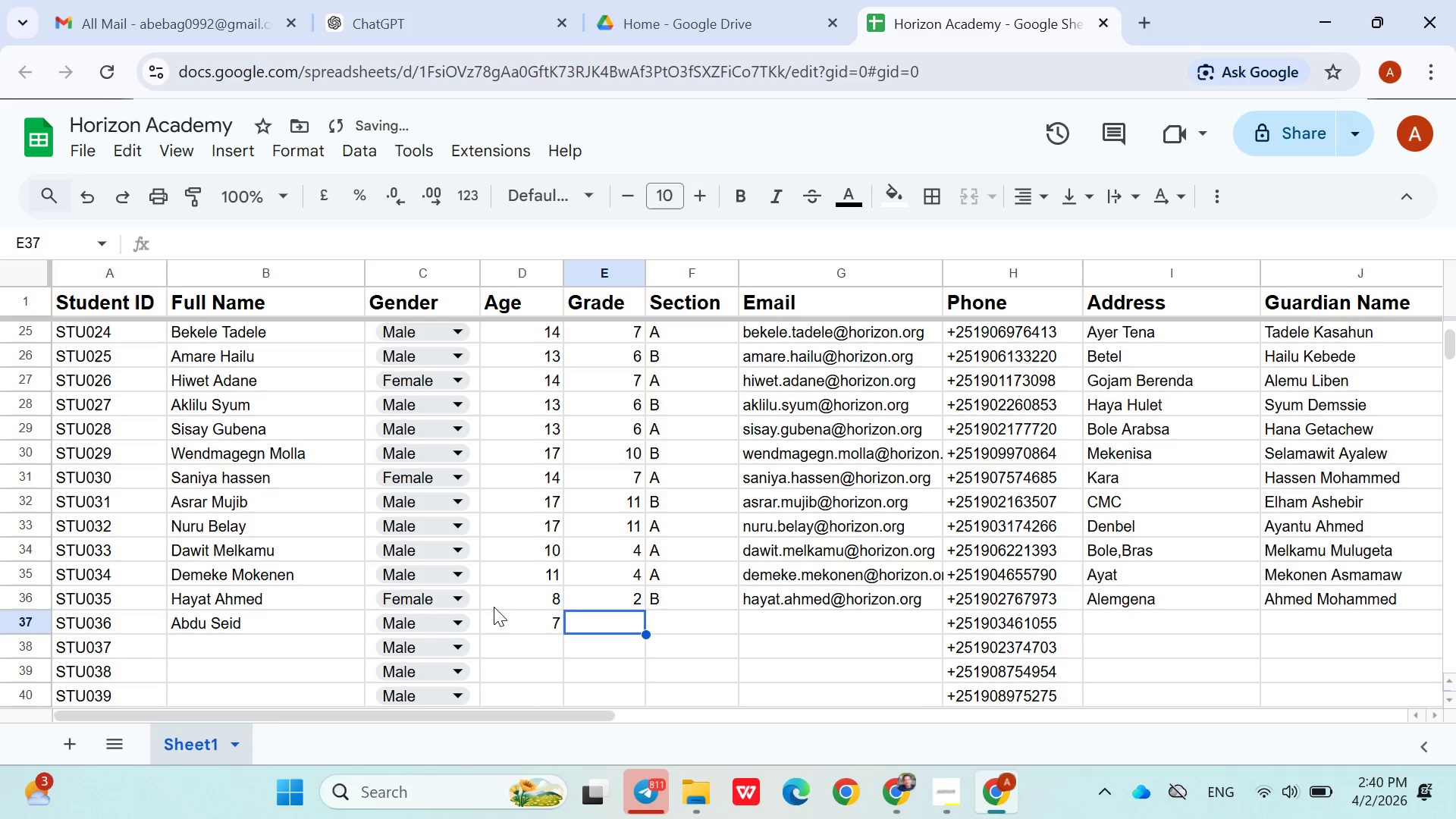 
key(ArrowRight)
 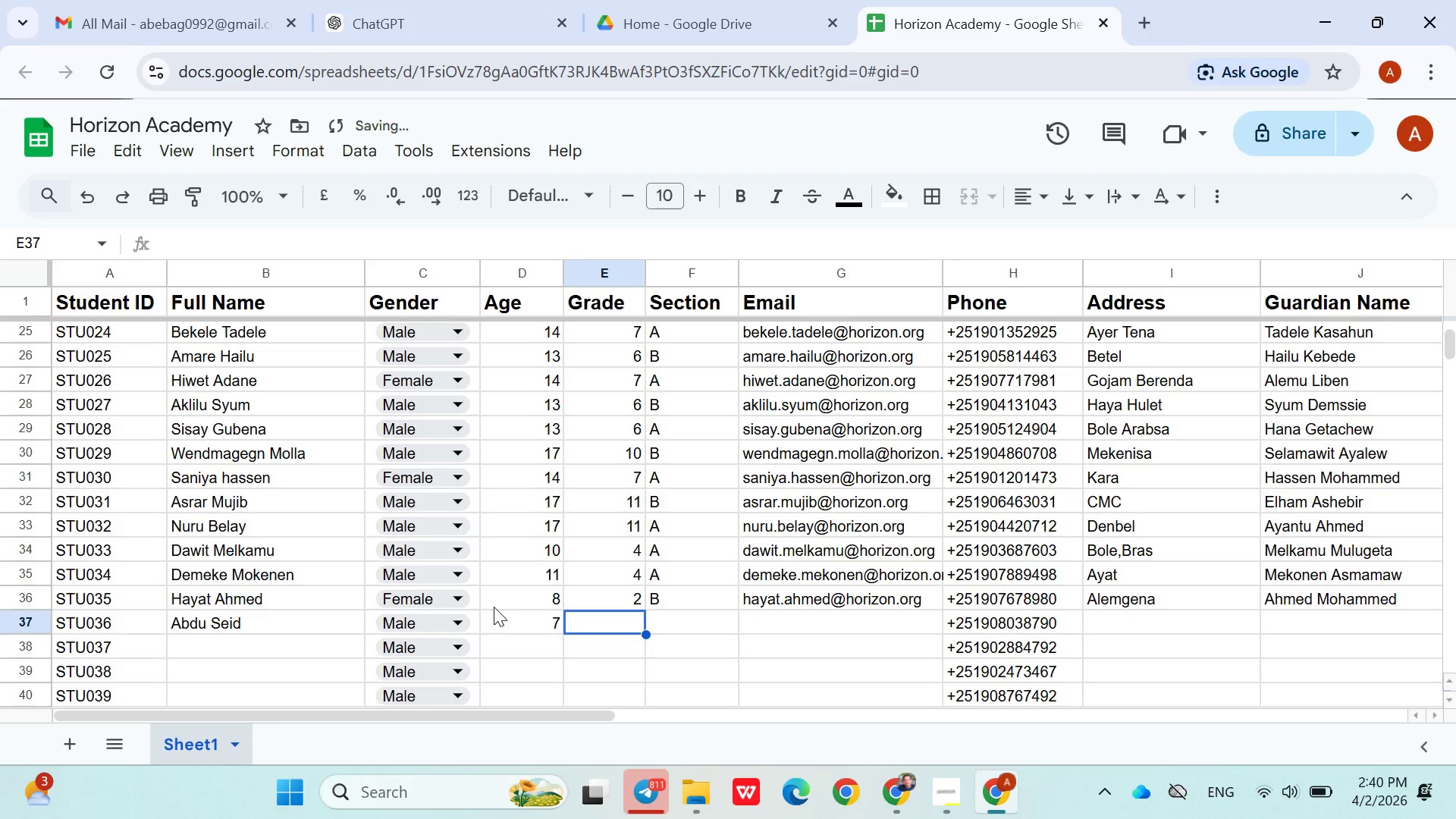 
key(1)
 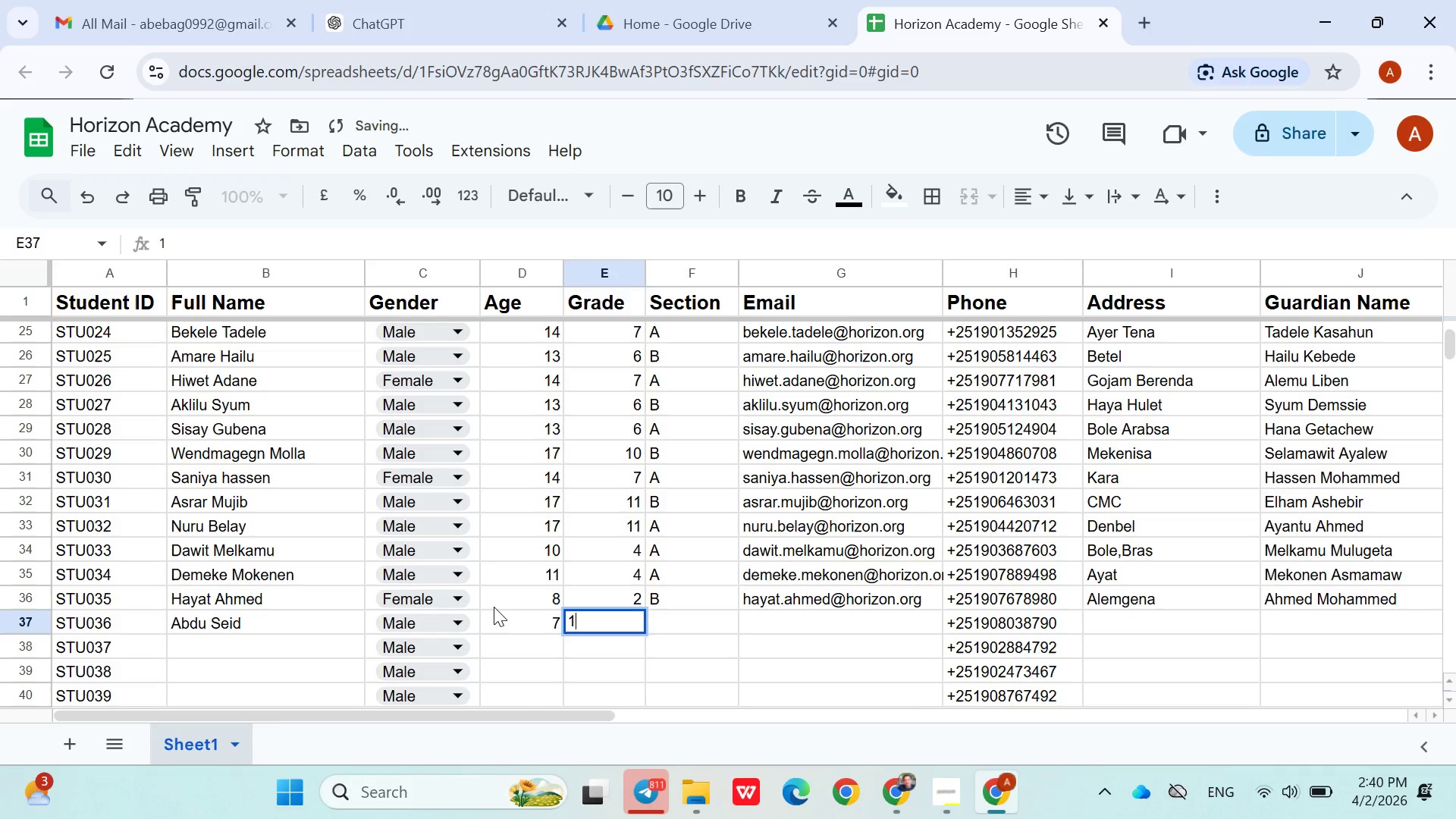 
key(ArrowRight)
 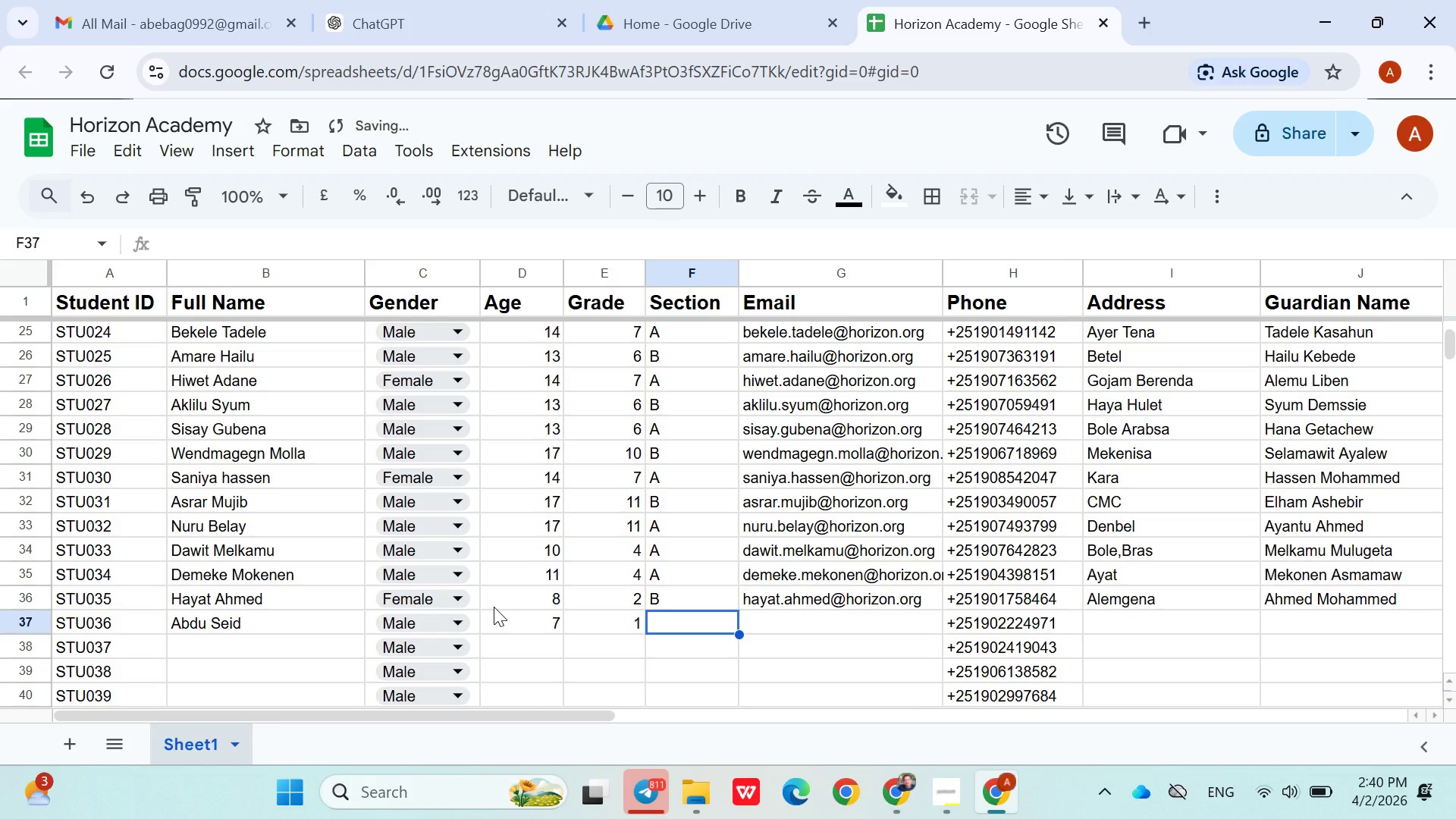 
key(Shift+ShiftLeft)
 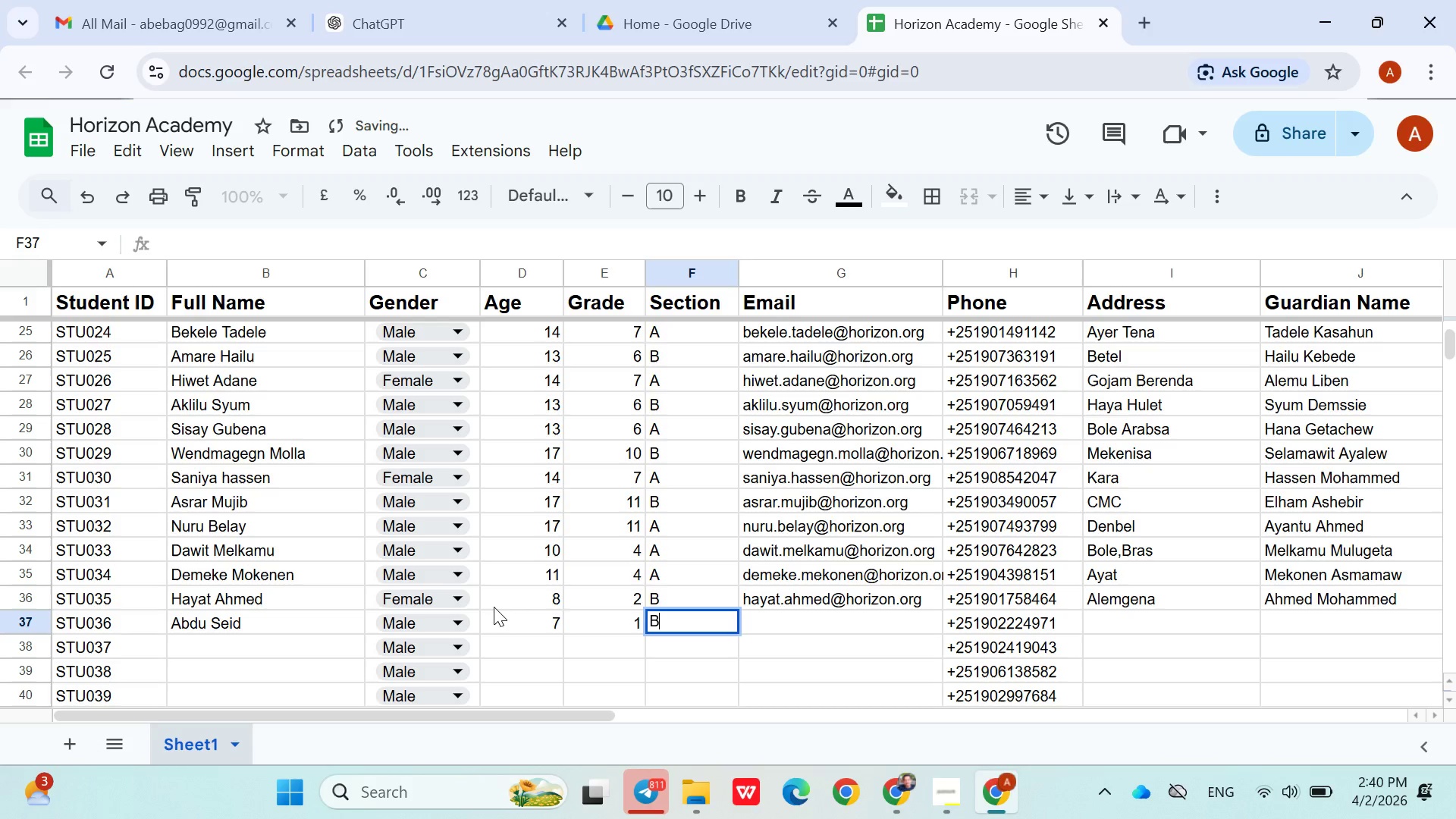 
key(Shift+B)
 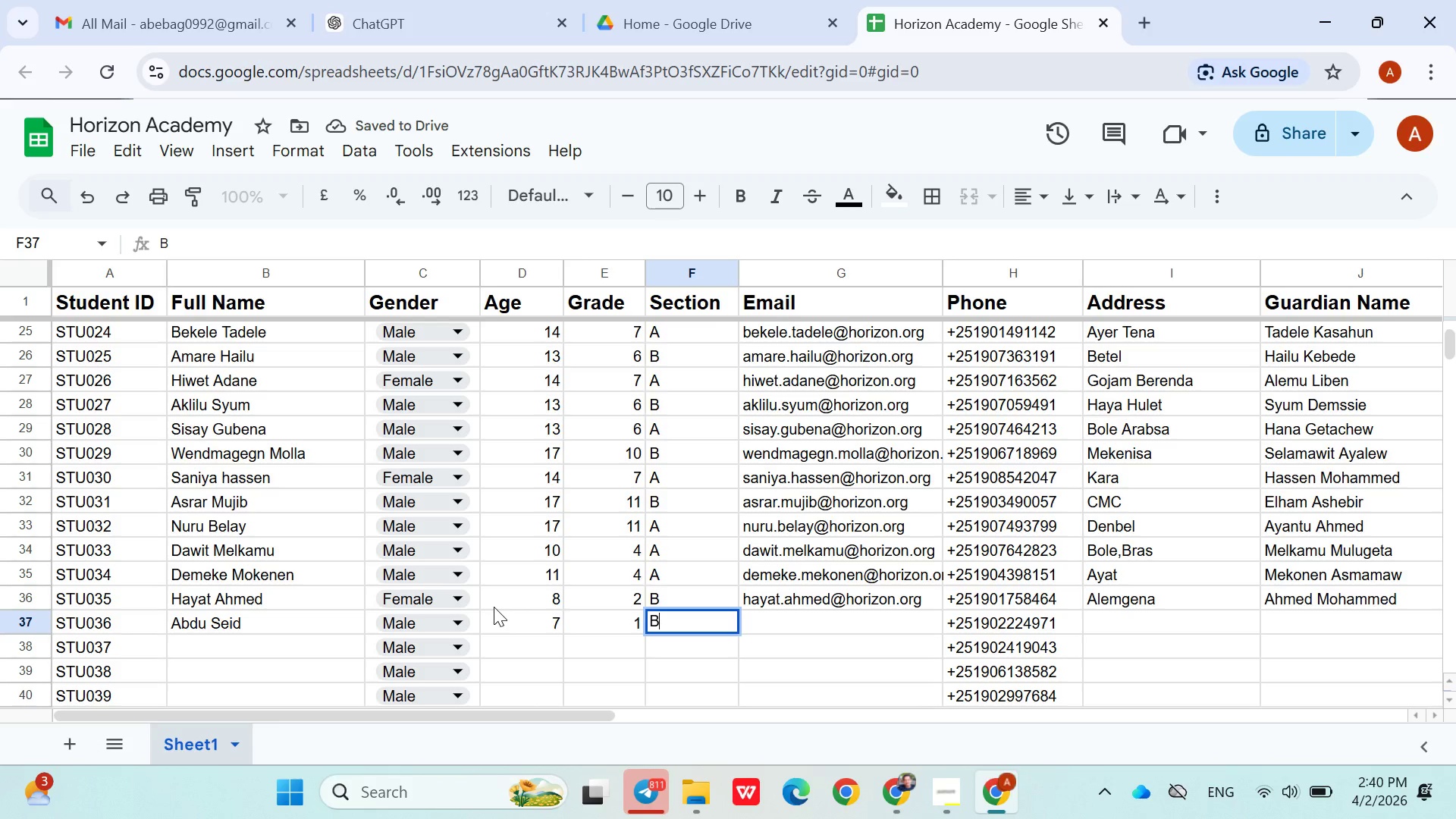 
key(ArrowRight)
 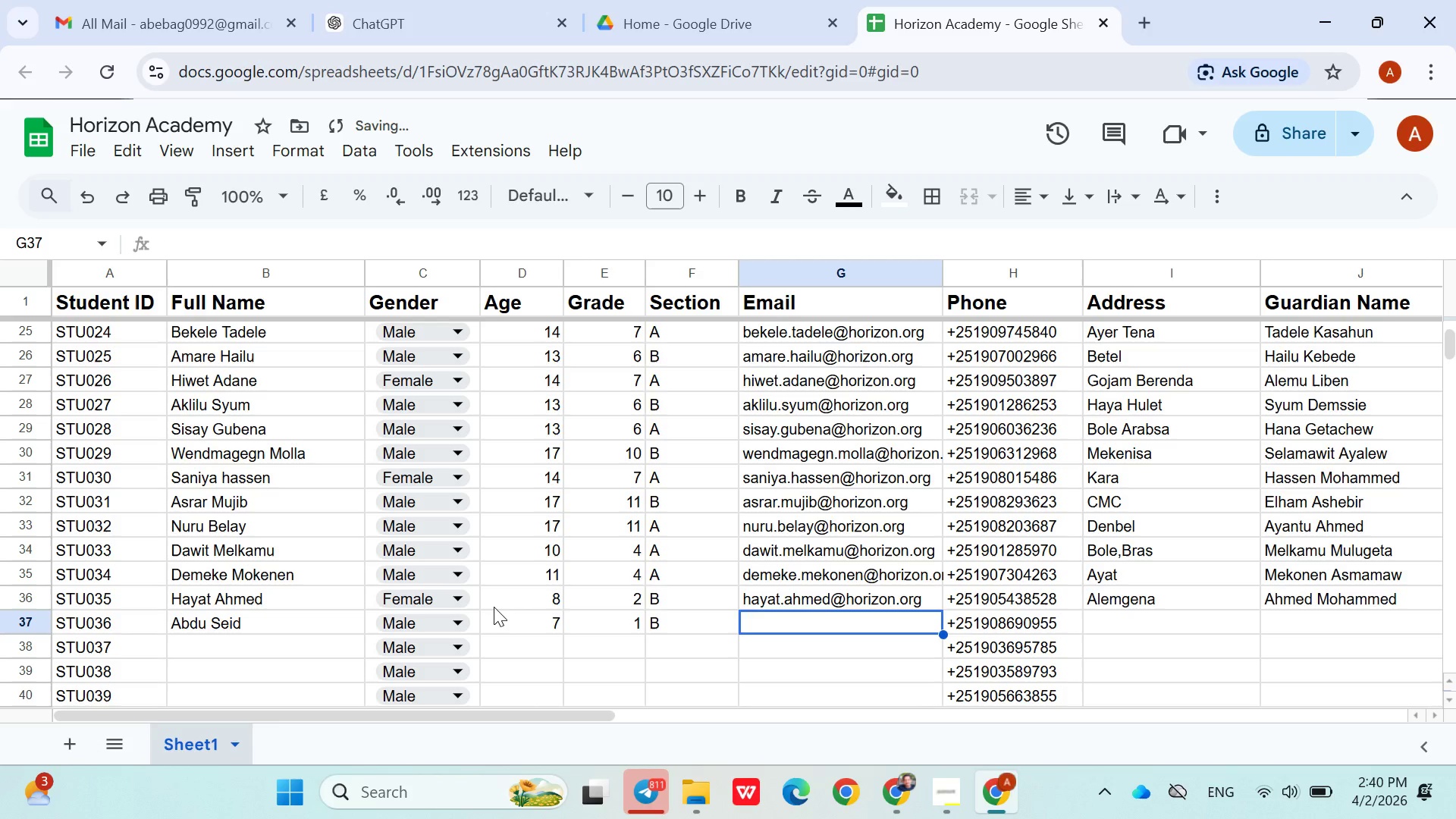 
type(absu)
key(Backspace)
key(Backspace)
type(du.seid2horizon.org)
 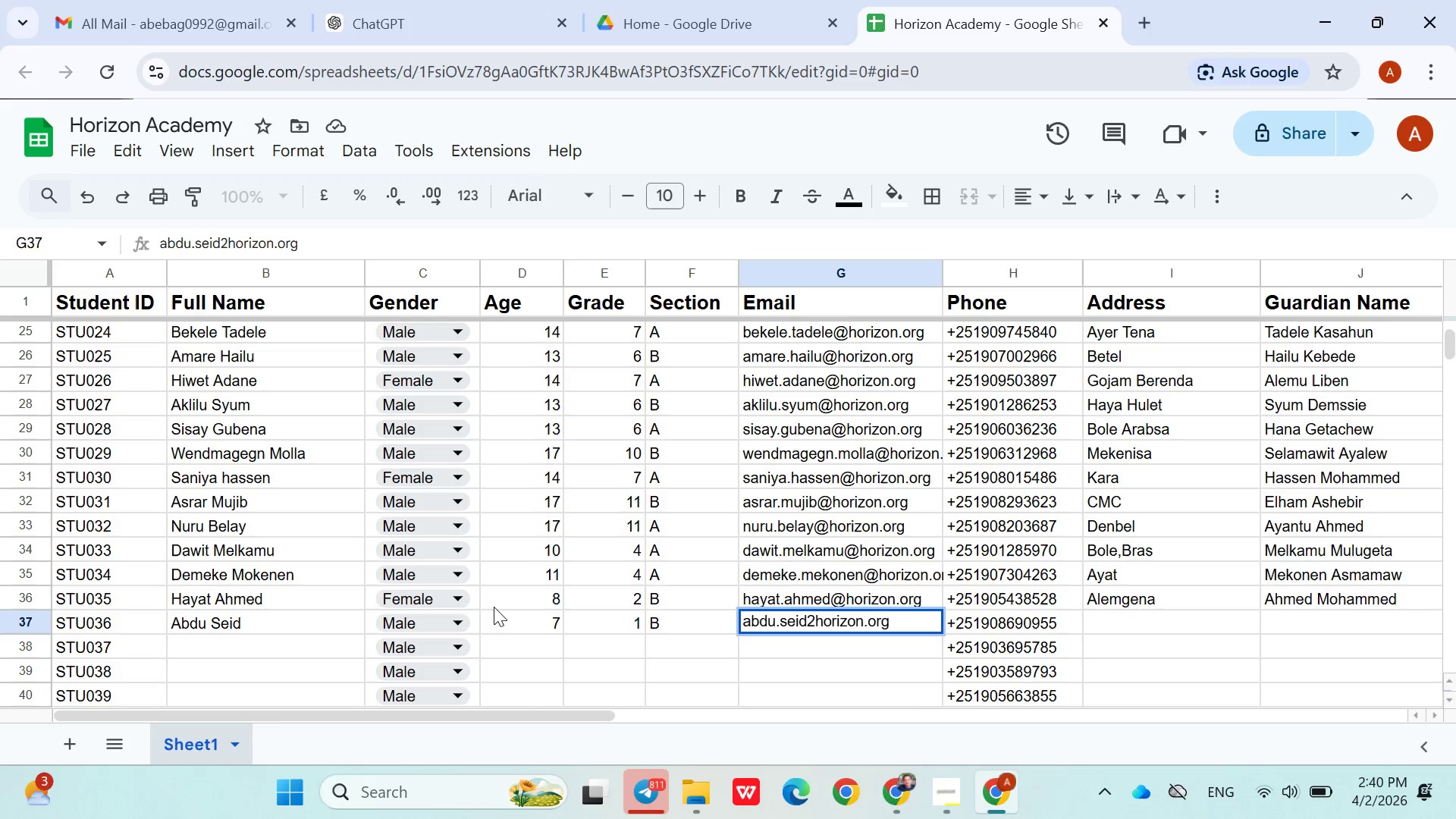 
key(ArrowRight)
 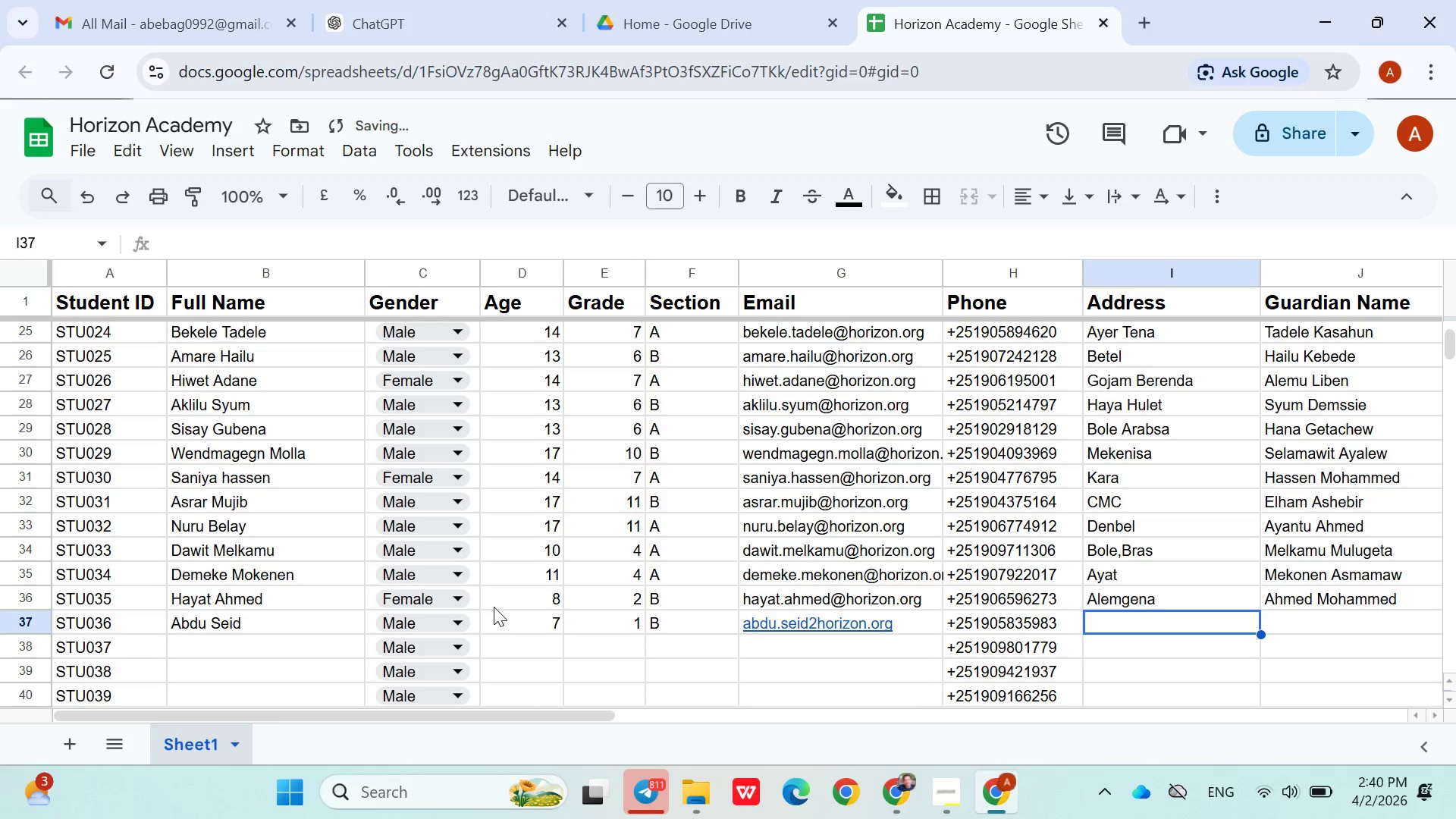 
key(ArrowRight)
 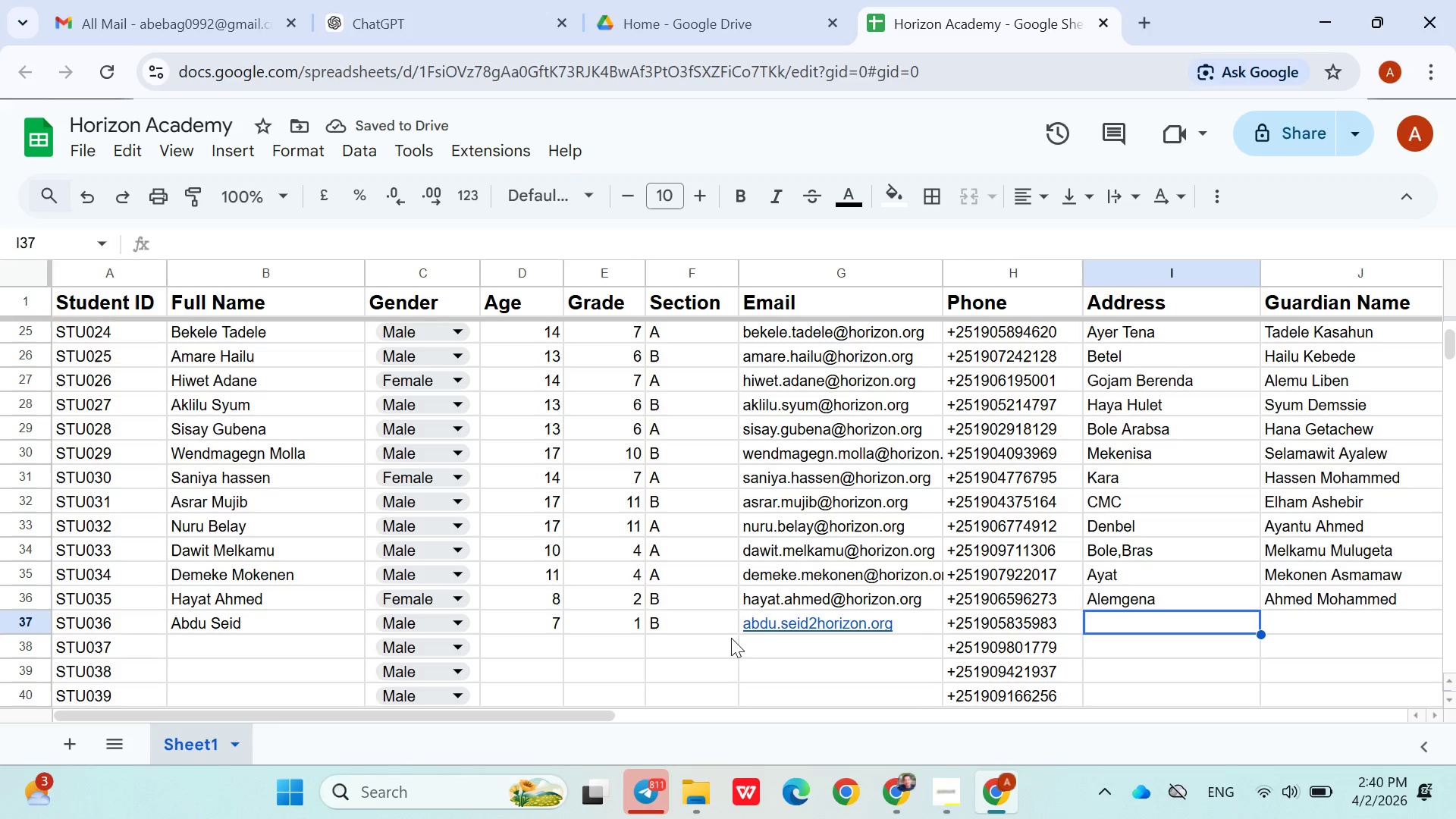 
left_click([801, 625])
 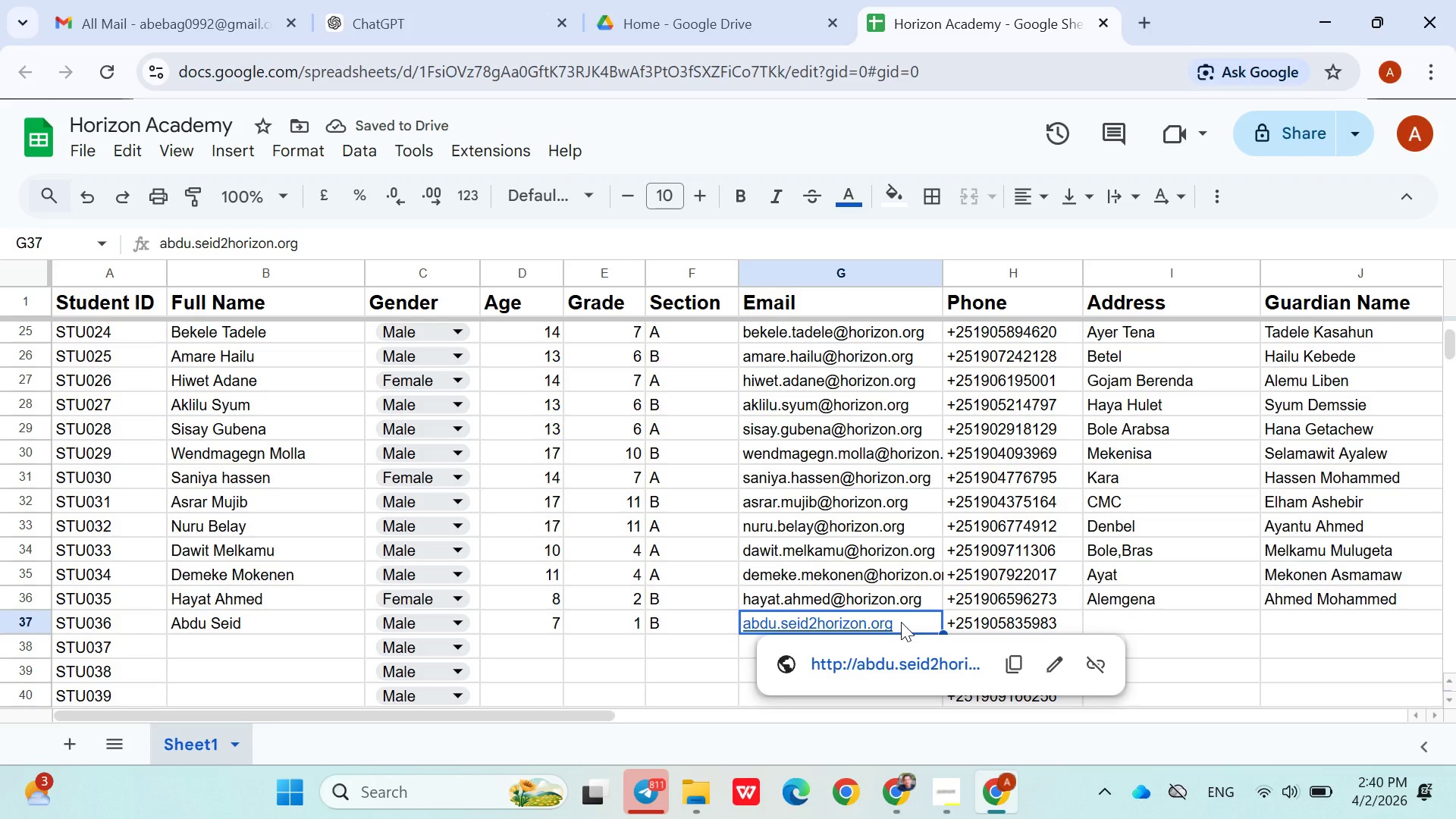 
double_click([901, 622])
 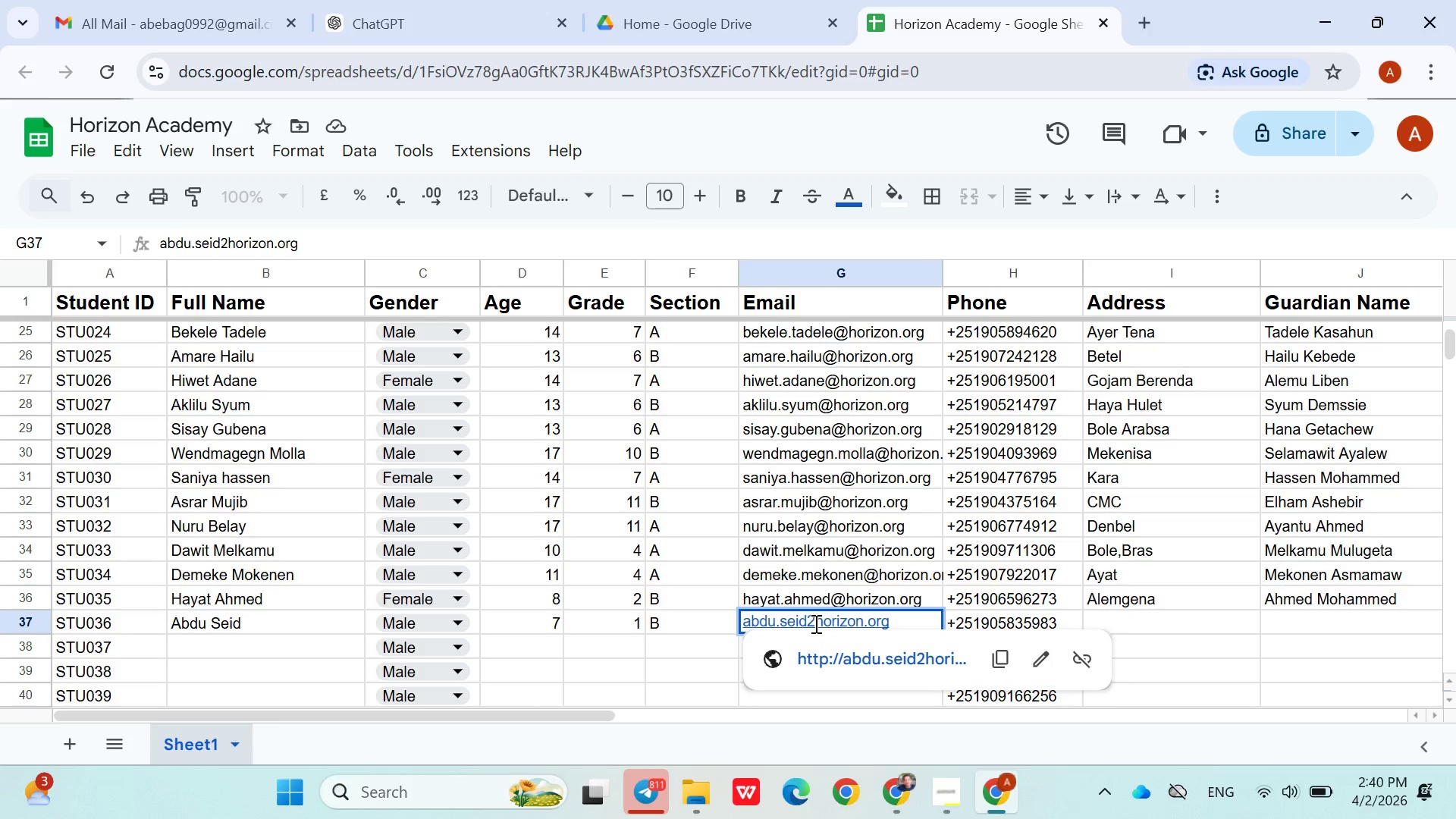 
left_click([815, 623])
 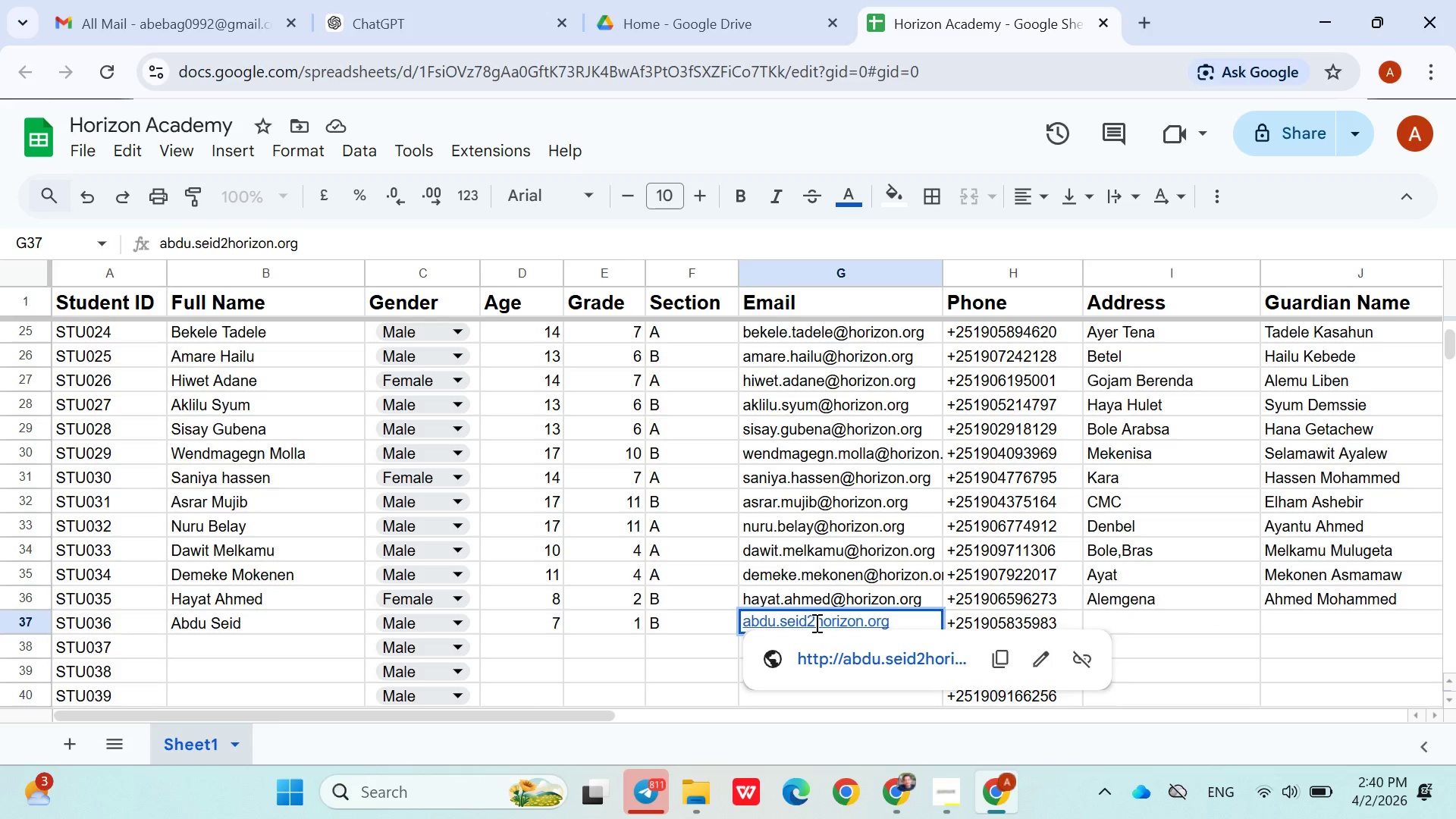 
key(Backspace)
 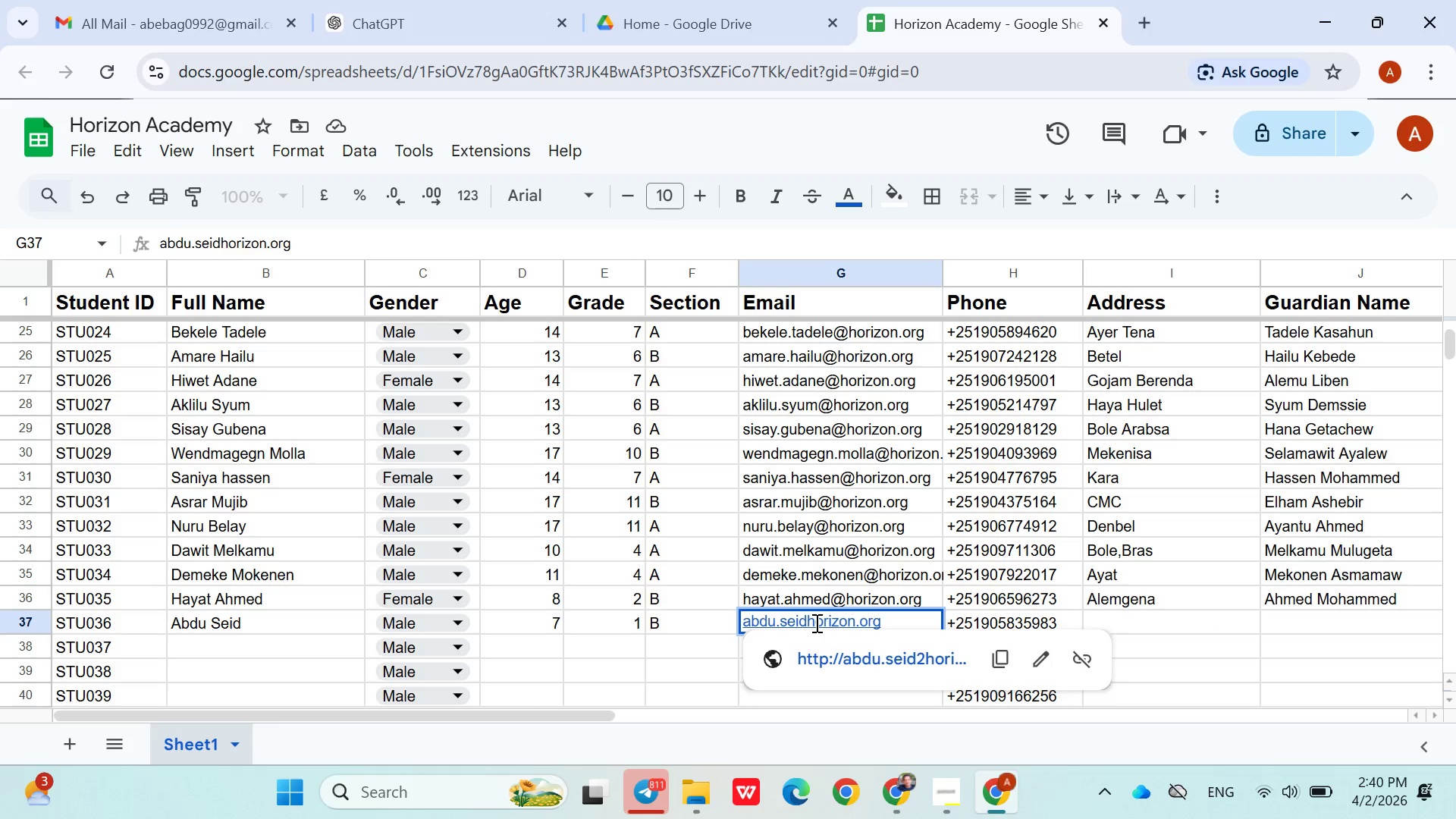 
key(Shift+2)
 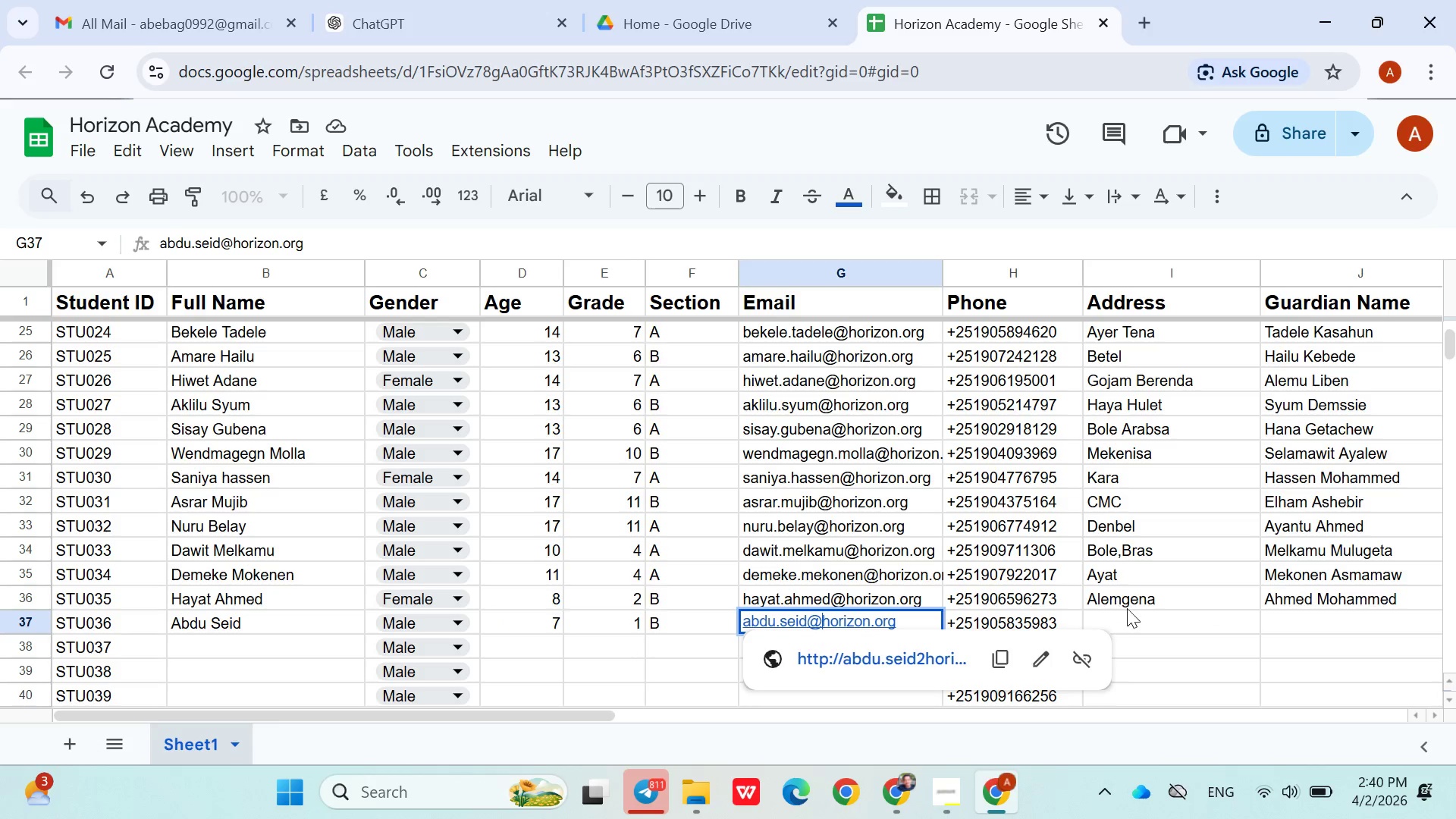 
left_click([1131, 610])
 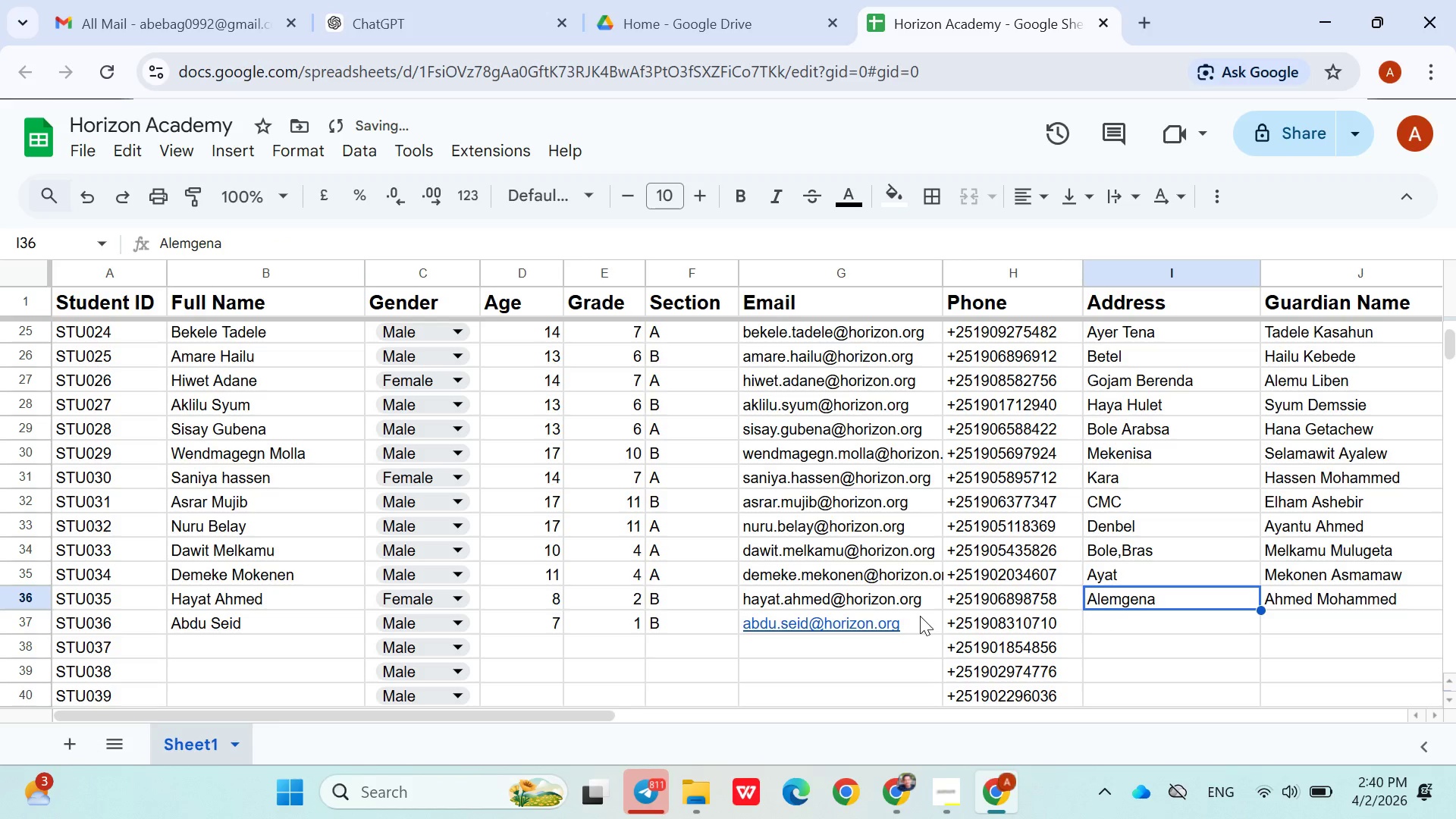 
left_click([920, 616])
 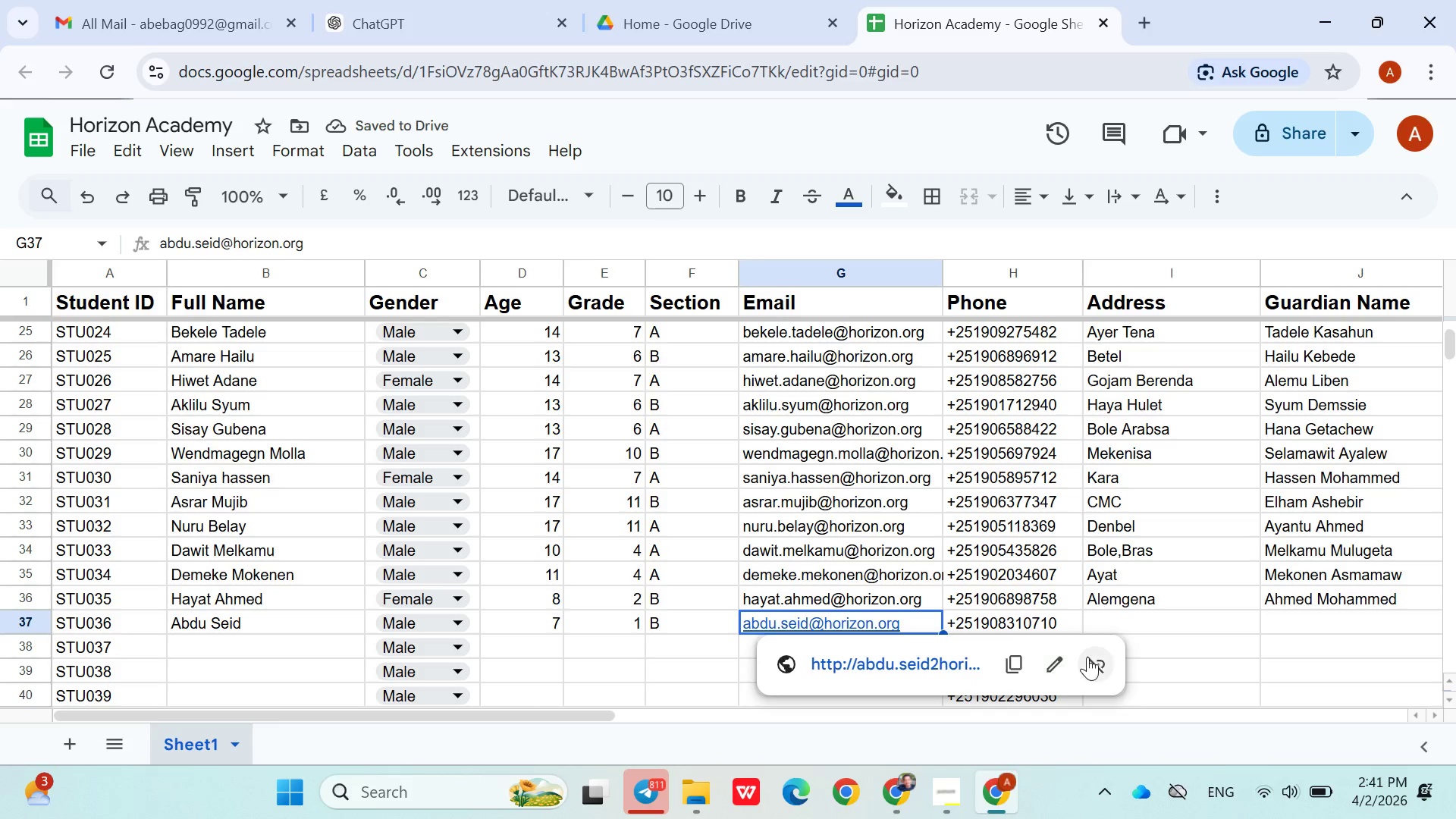 
left_click([1096, 657])
 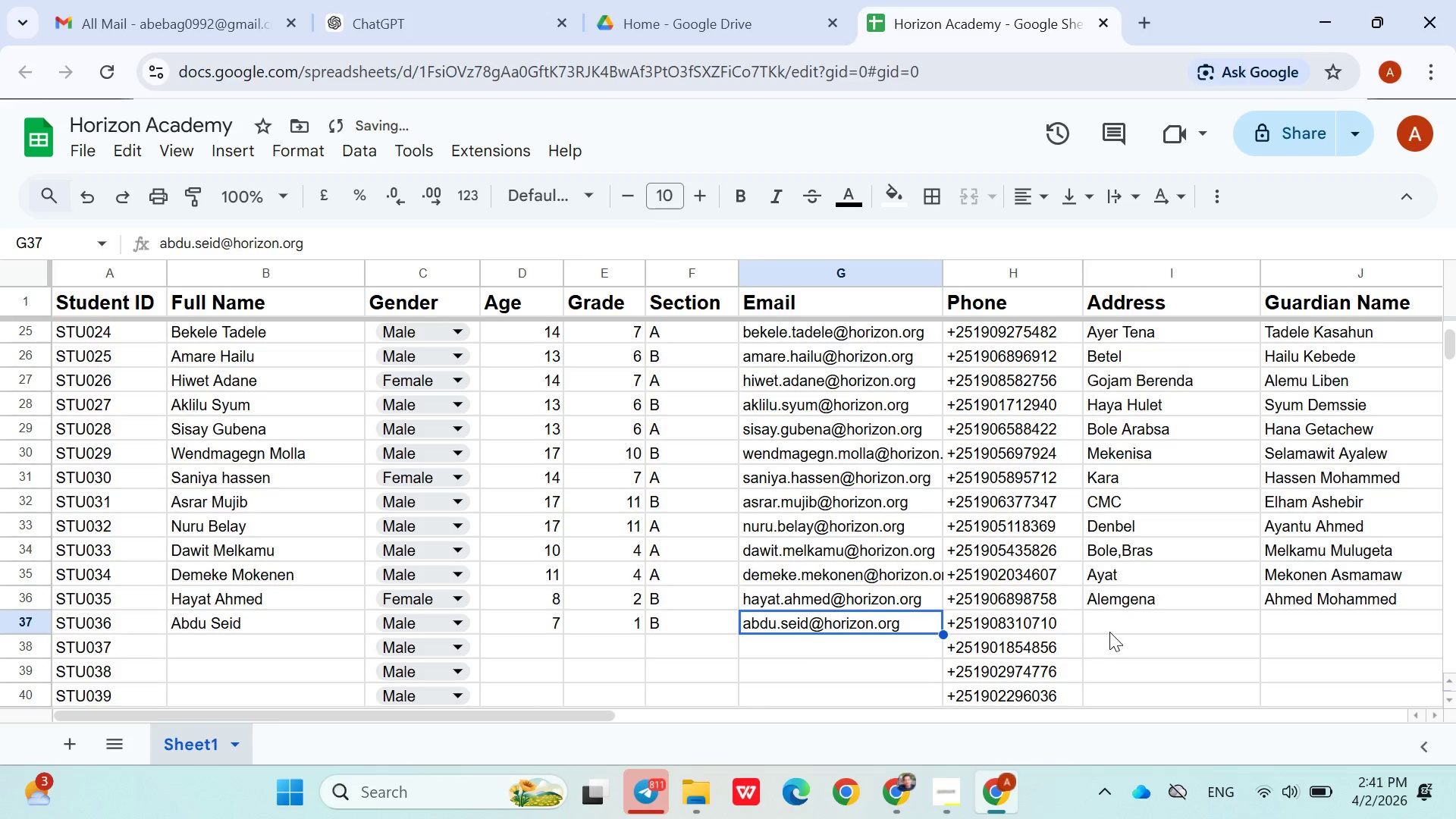 
left_click([1114, 630])
 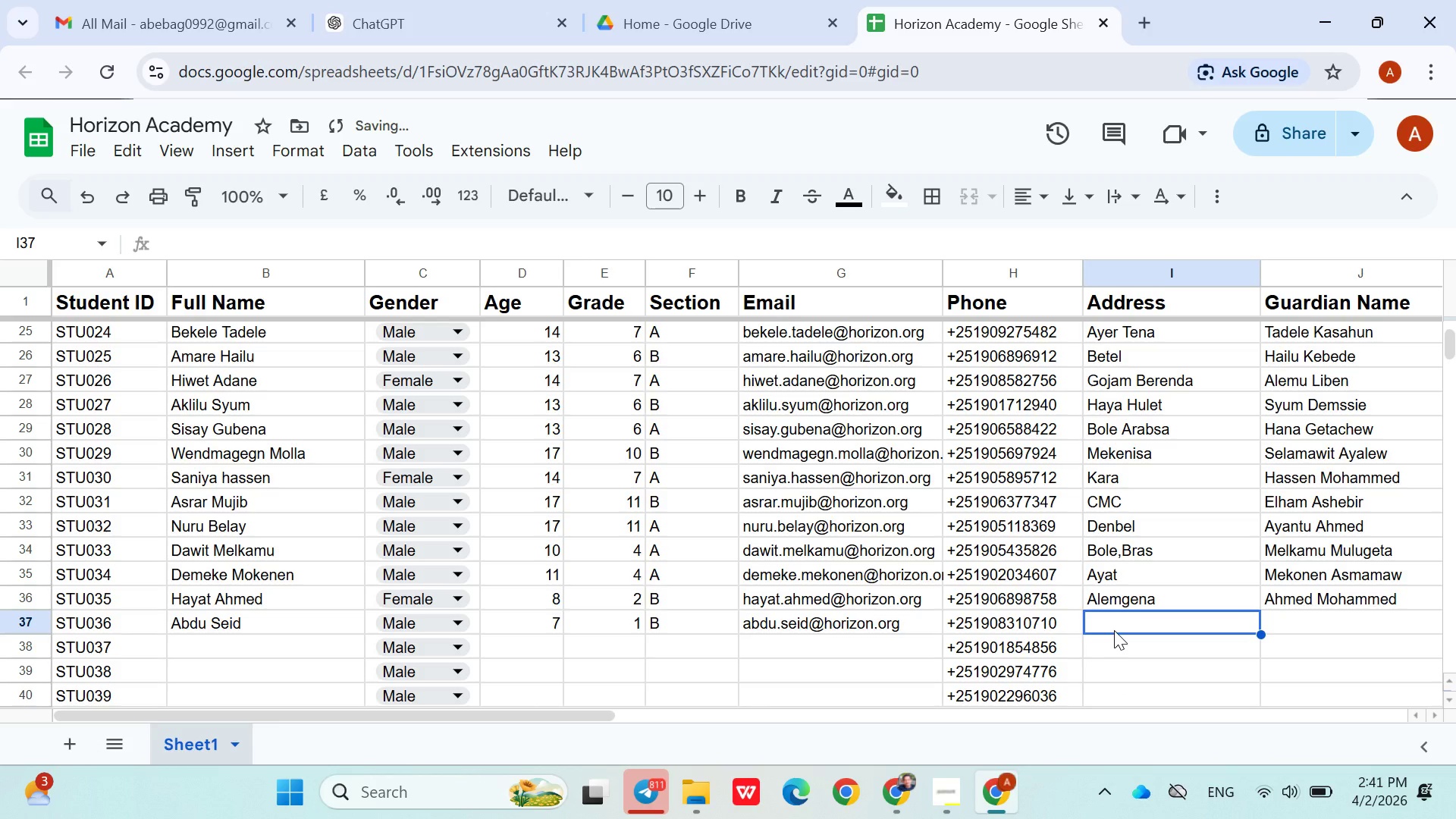 
type(Mex)
 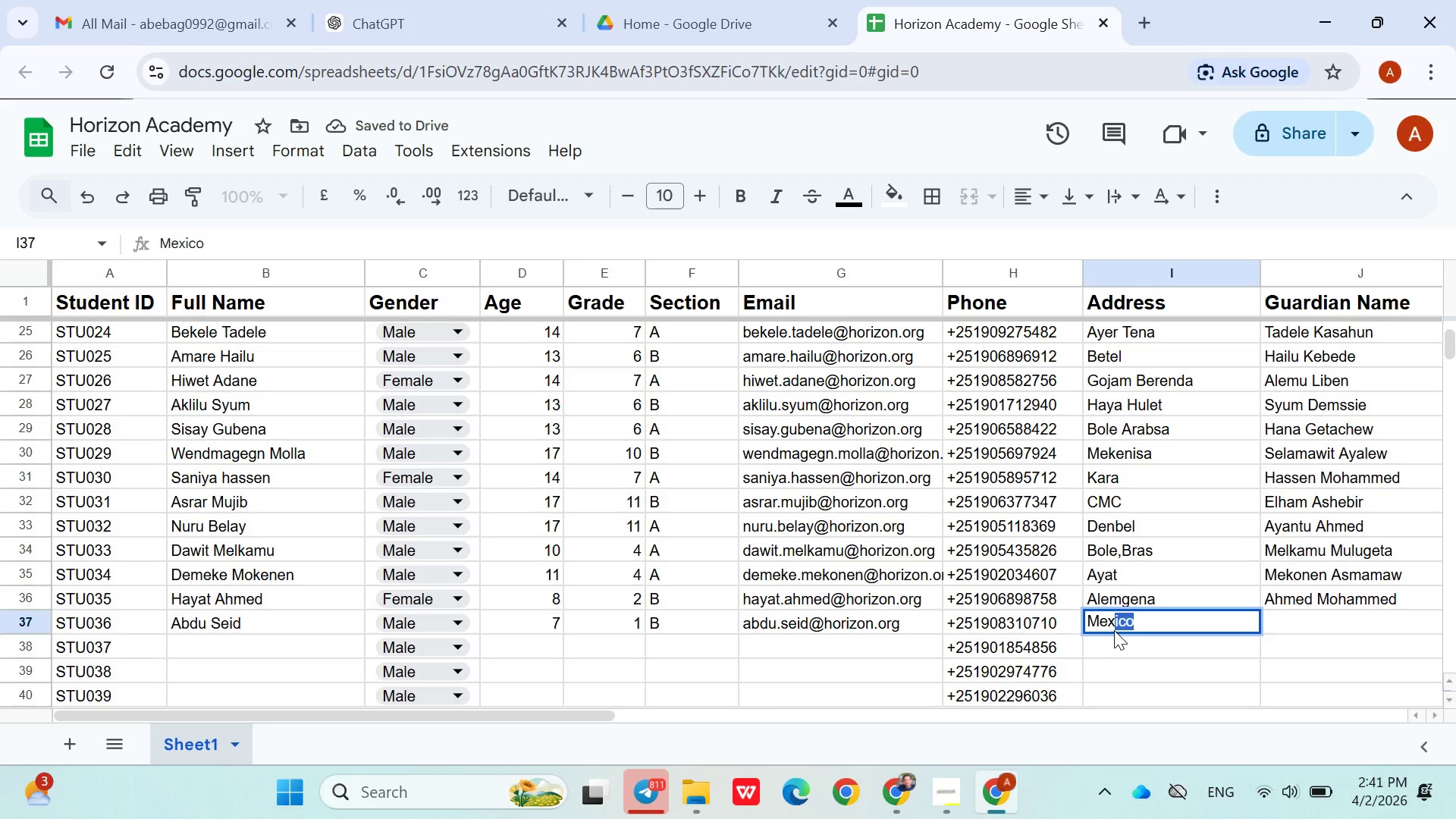 
key(ArrowRight)
 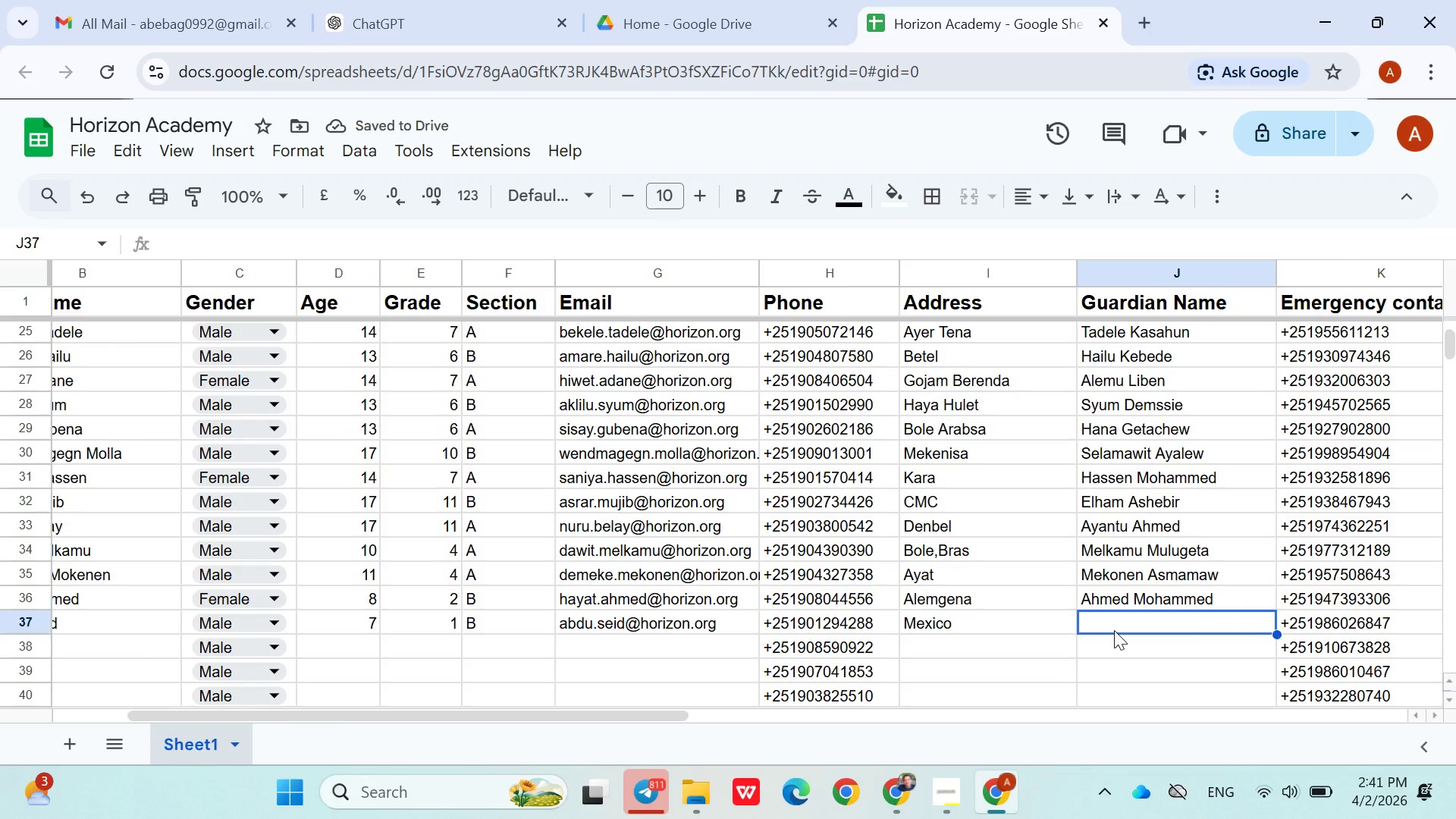 
type(Seid )
 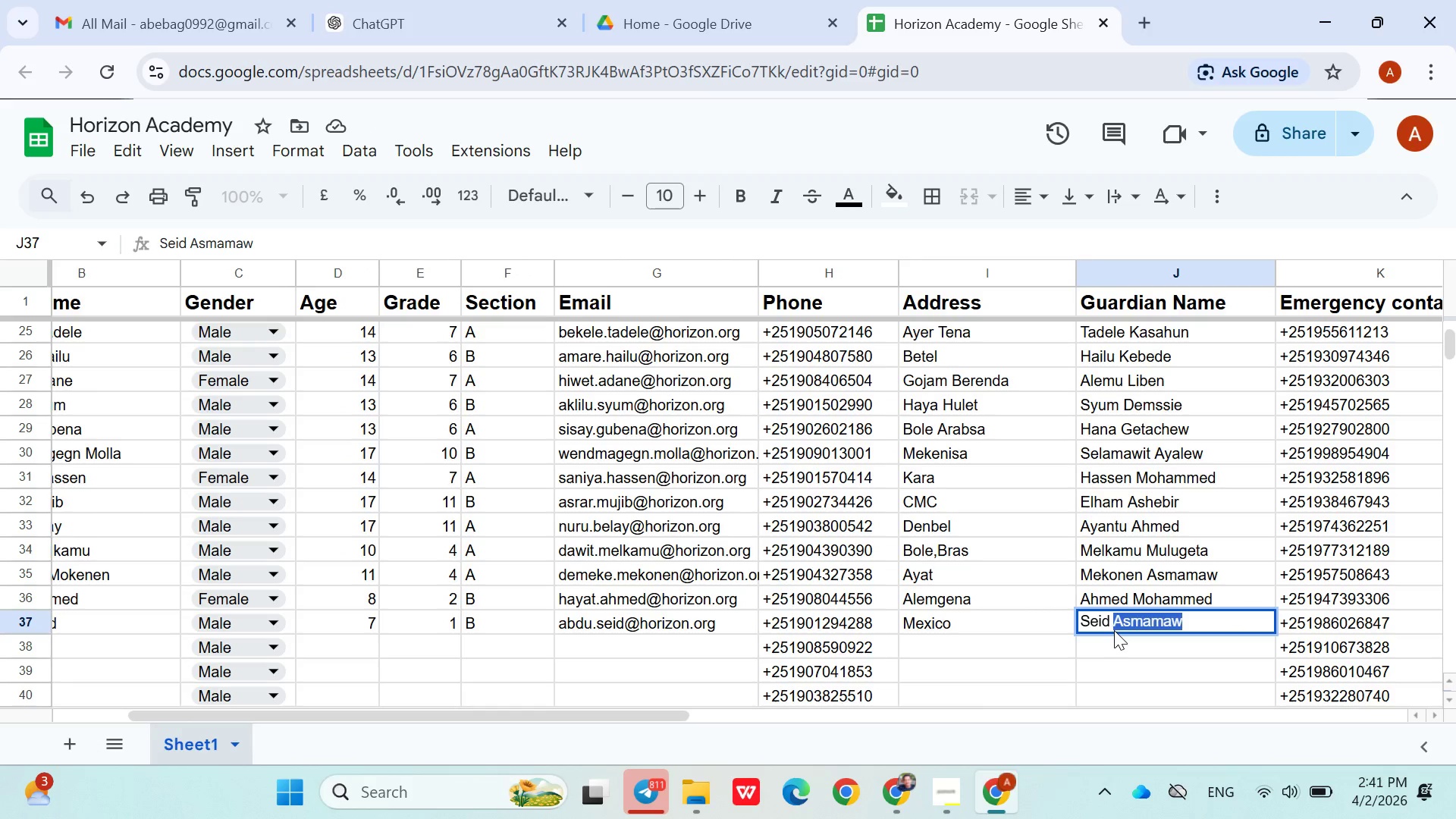 
hold_key(key=ShiftLeft, duration=1.51)
 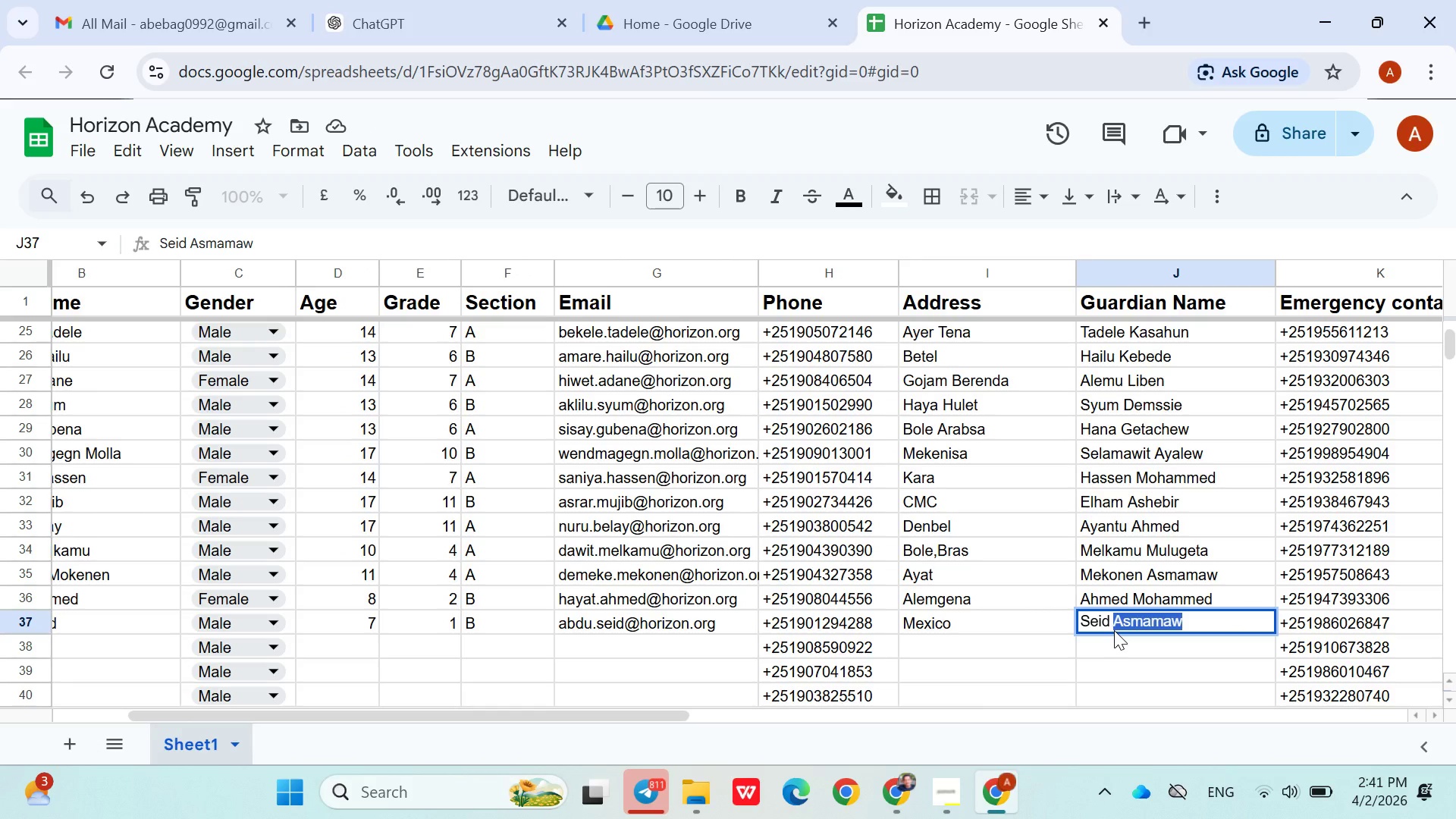 
hold_key(key=ShiftLeft, duration=1.5)
 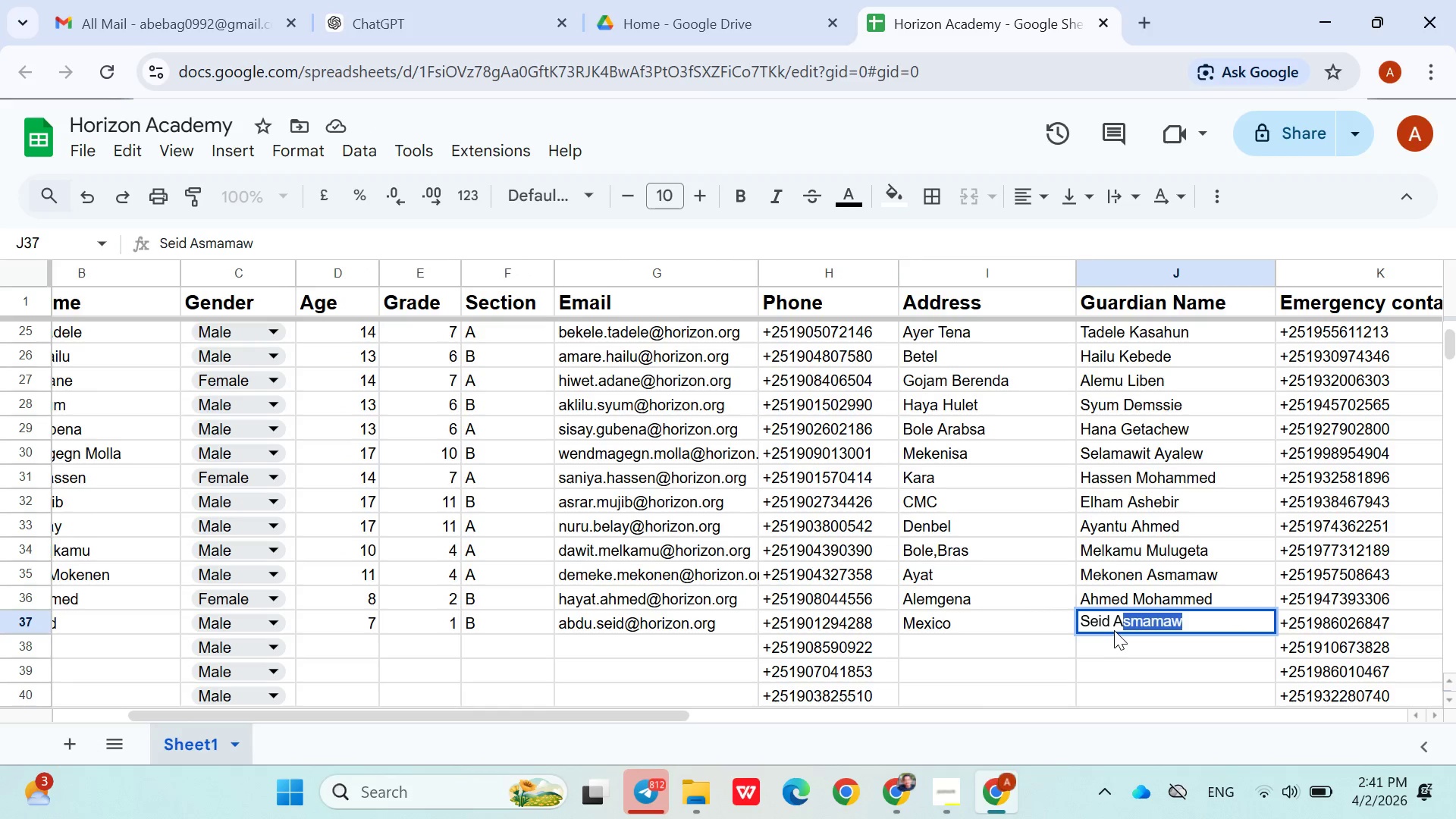 
type(Ayaew)
 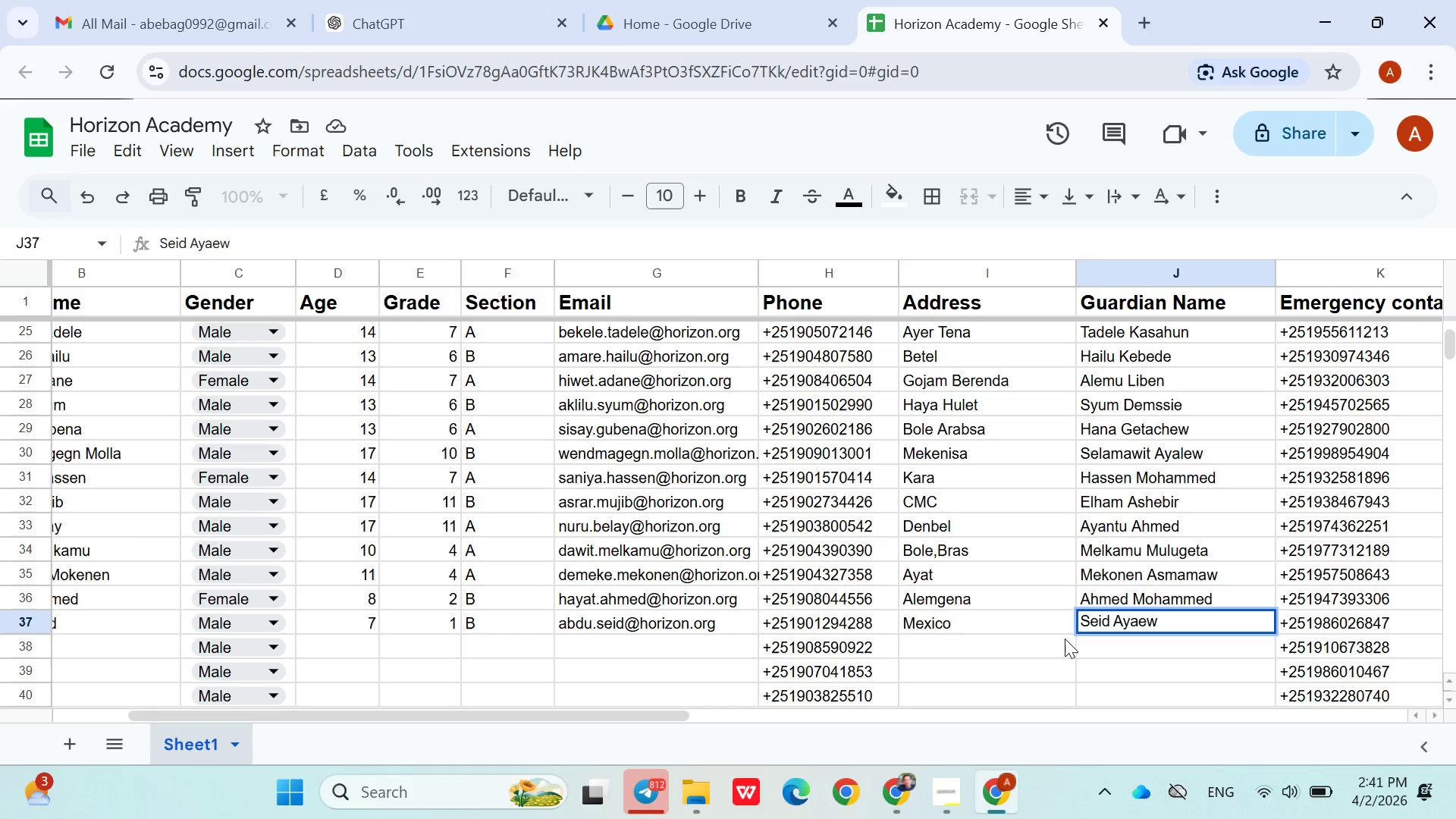 
left_click([1056, 643])
 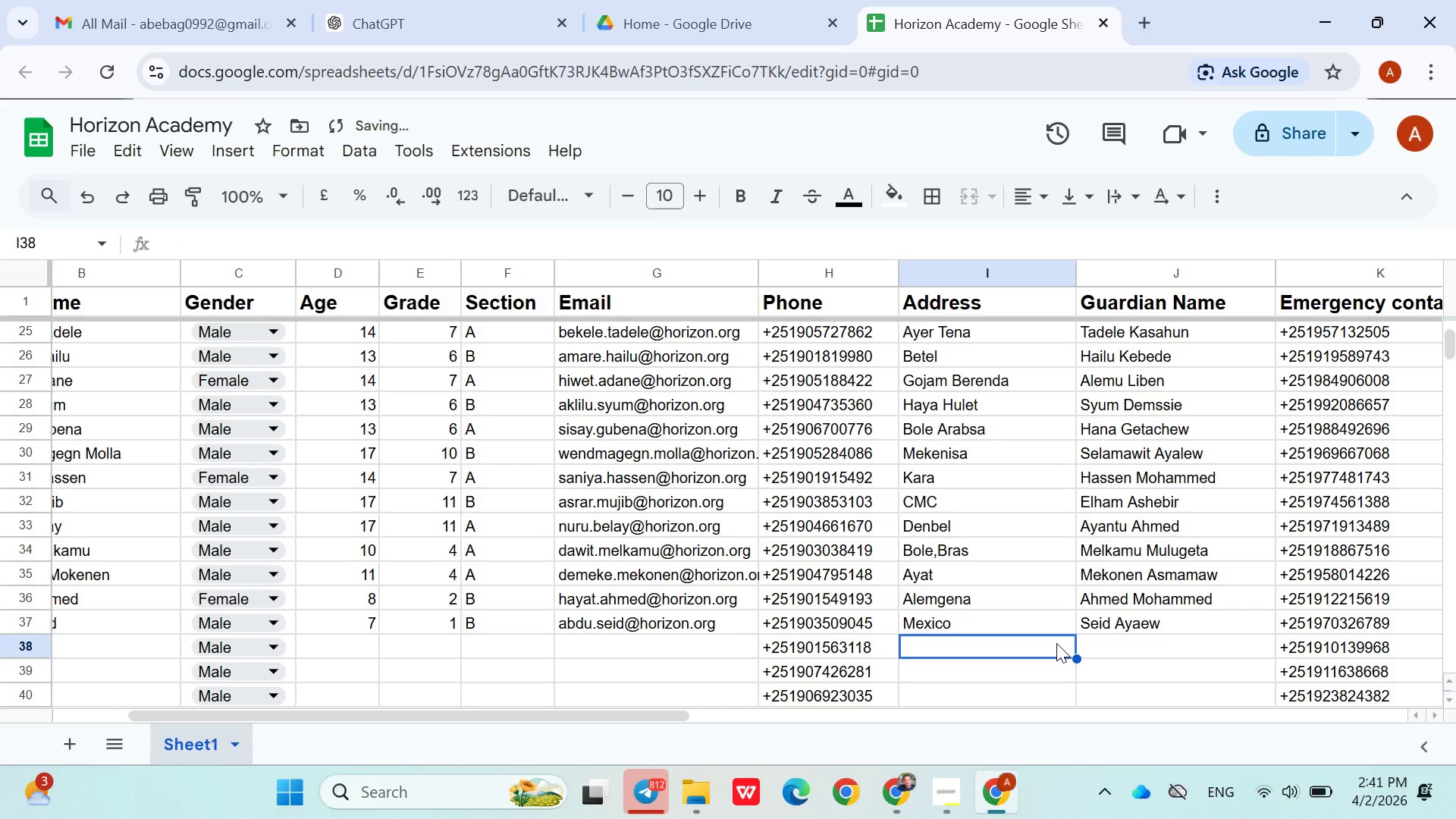 
hold_key(key=ArrowLeft, duration=0.75)
 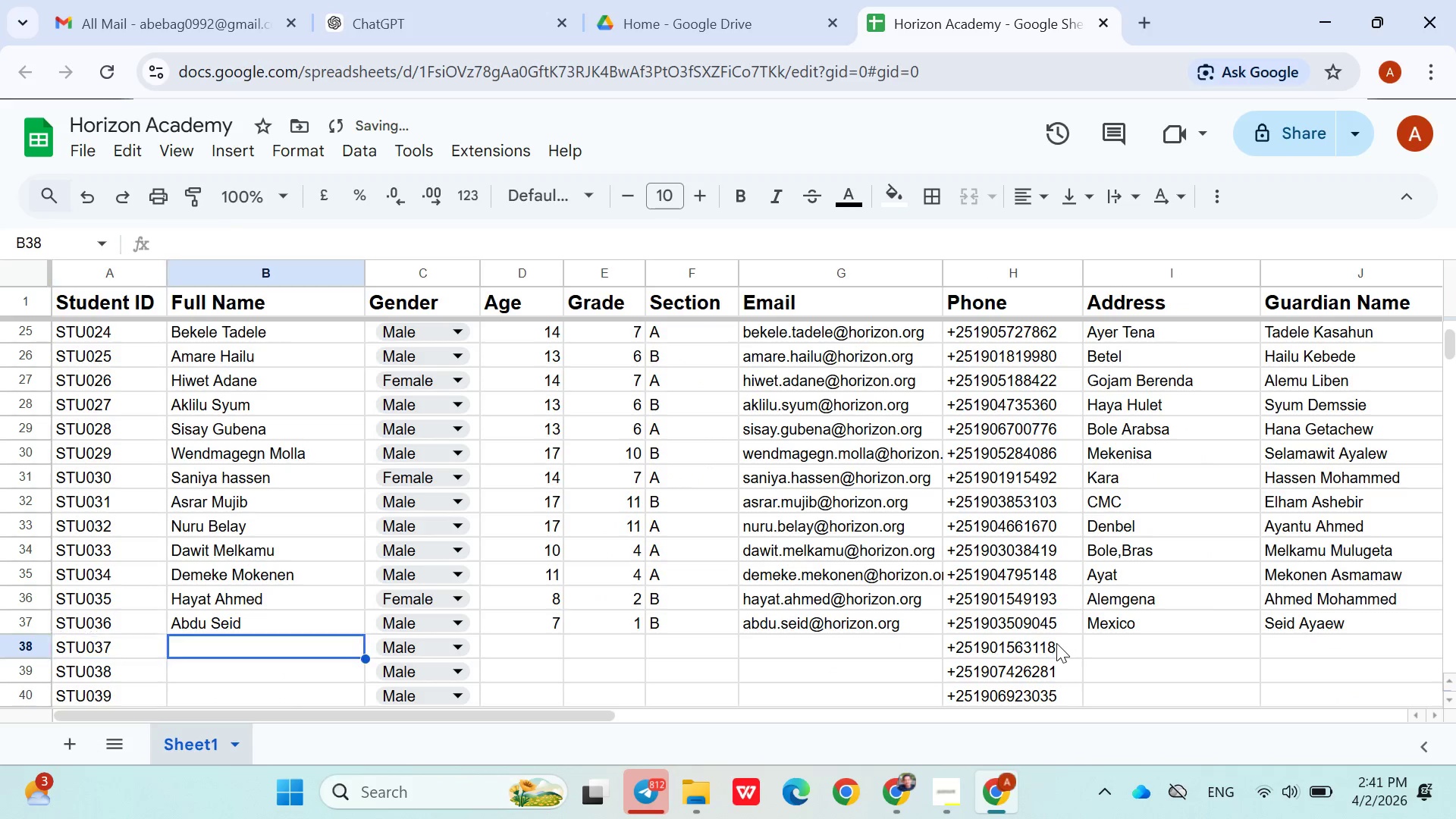 
key(ArrowRight)
 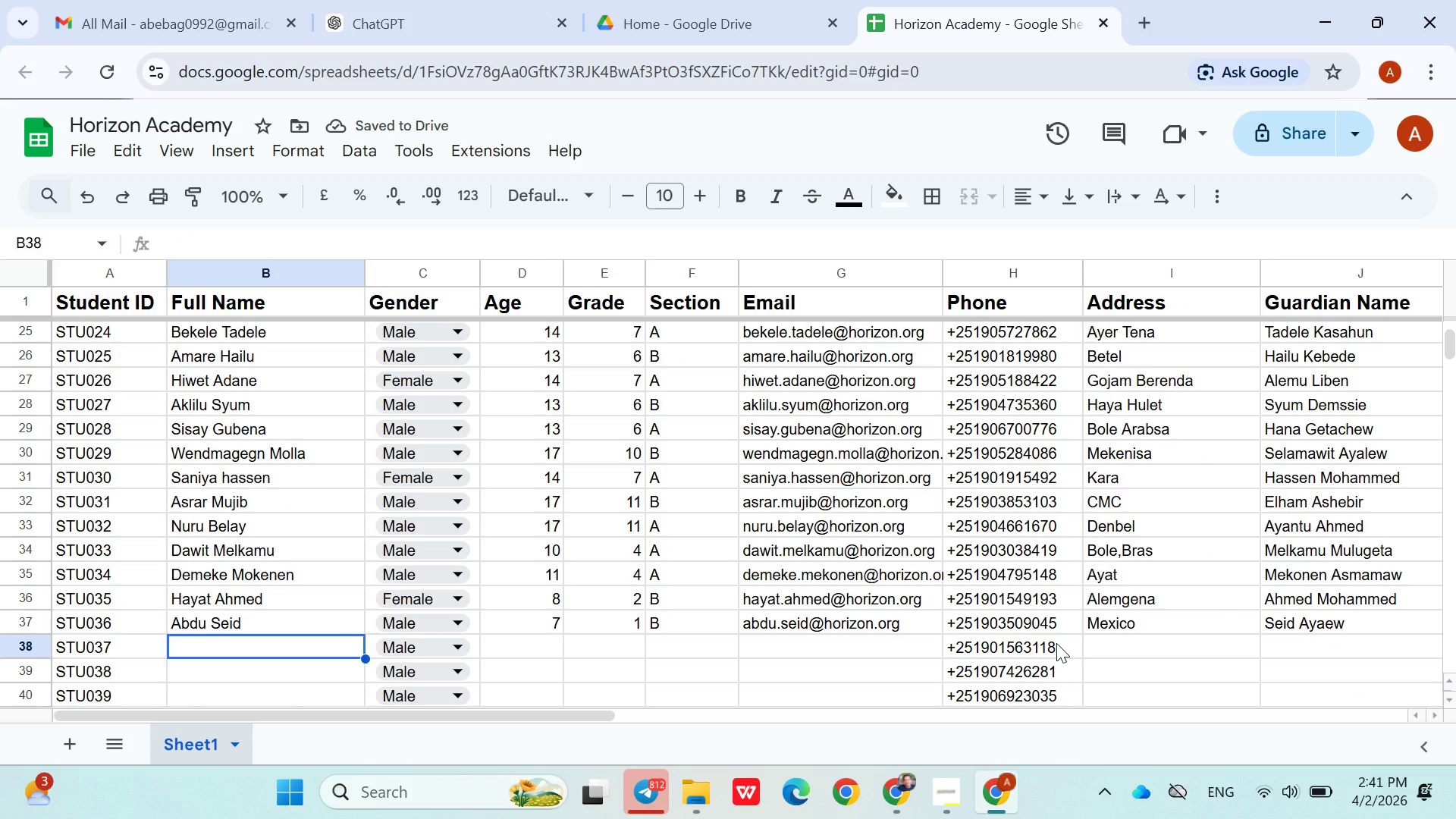 
type(Arsema )
 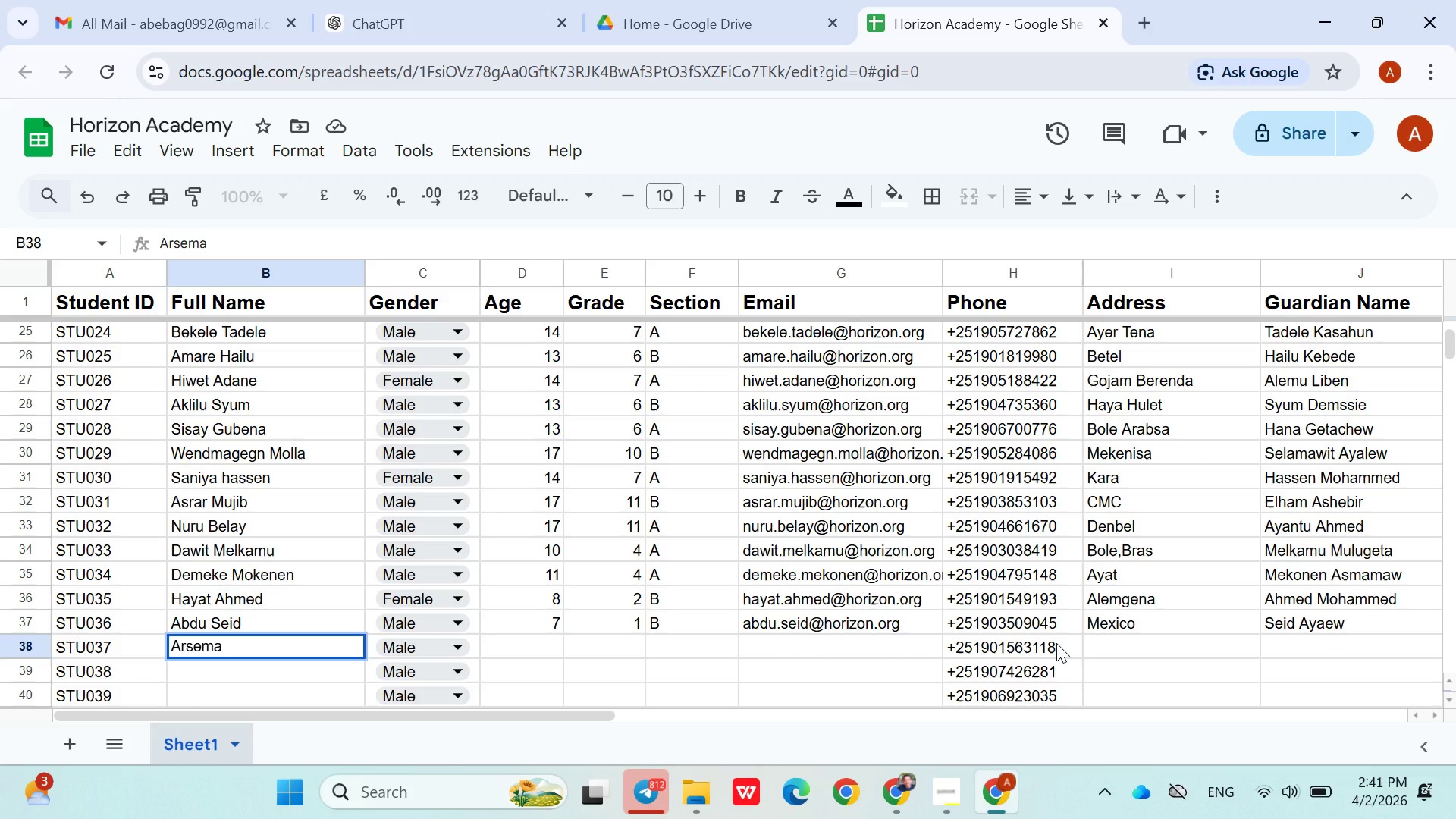 
wait(9.19)
 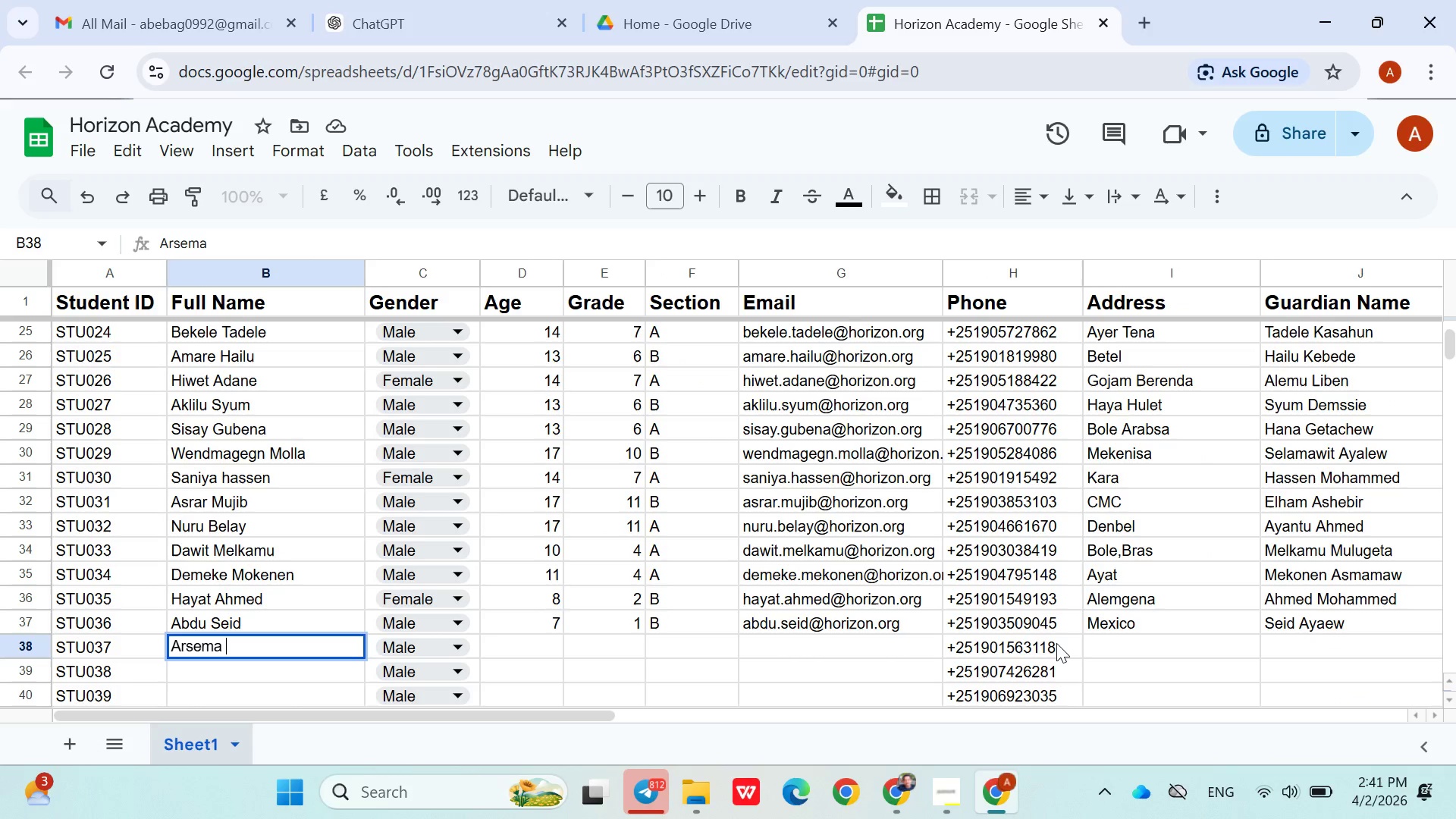 
type(Melaku)
 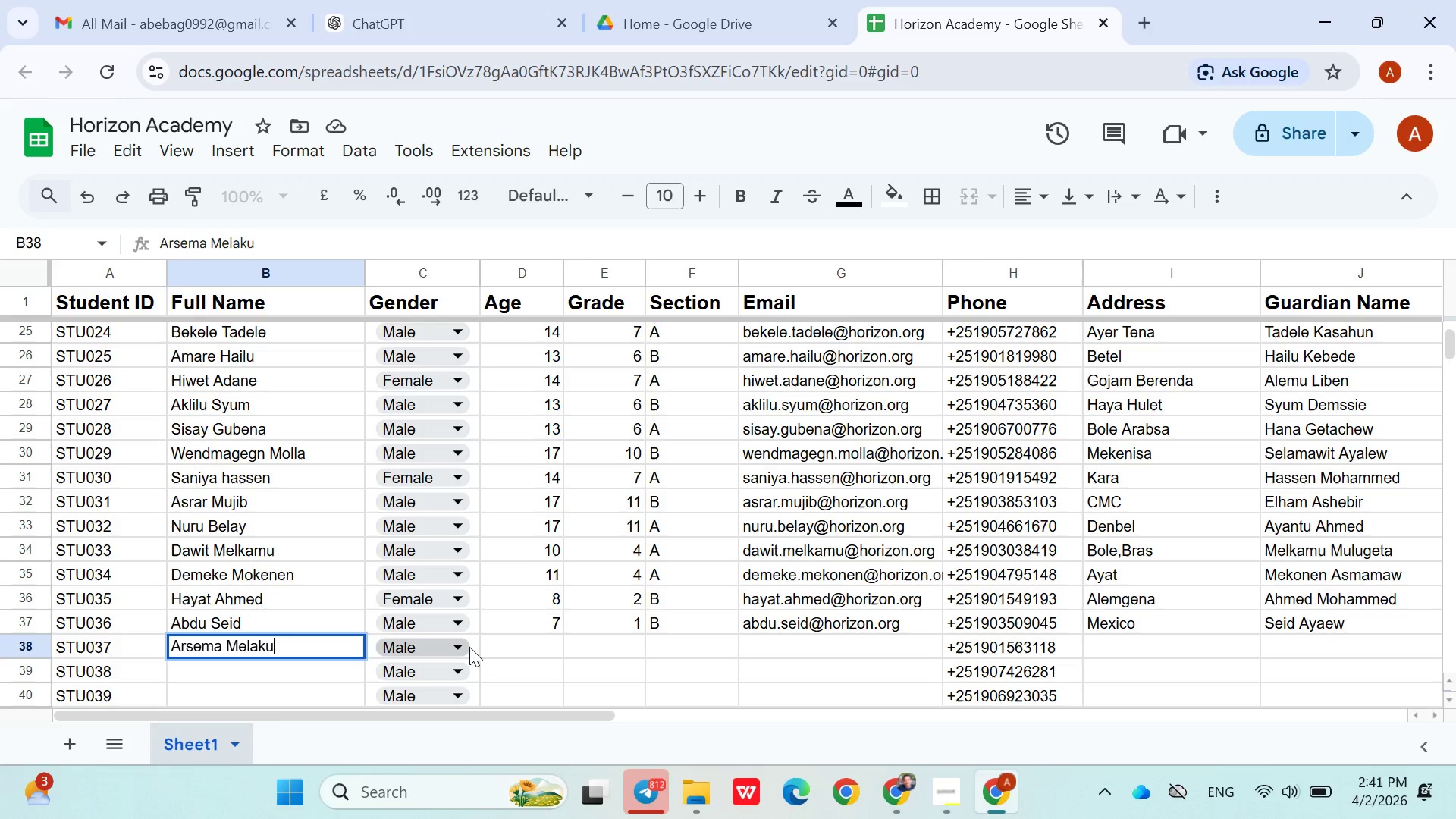 
left_click([469, 646])
 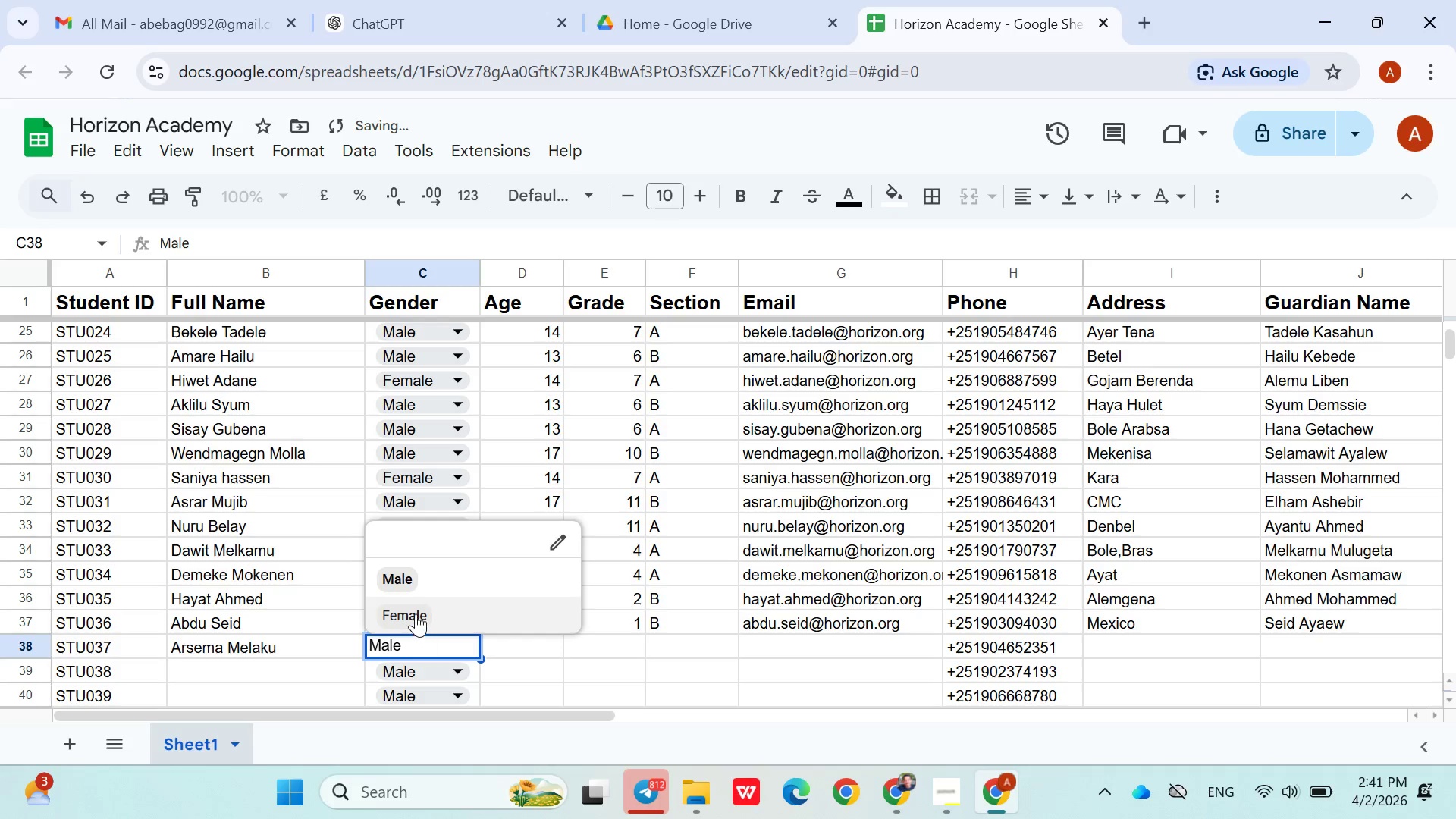 
left_click([415, 613])
 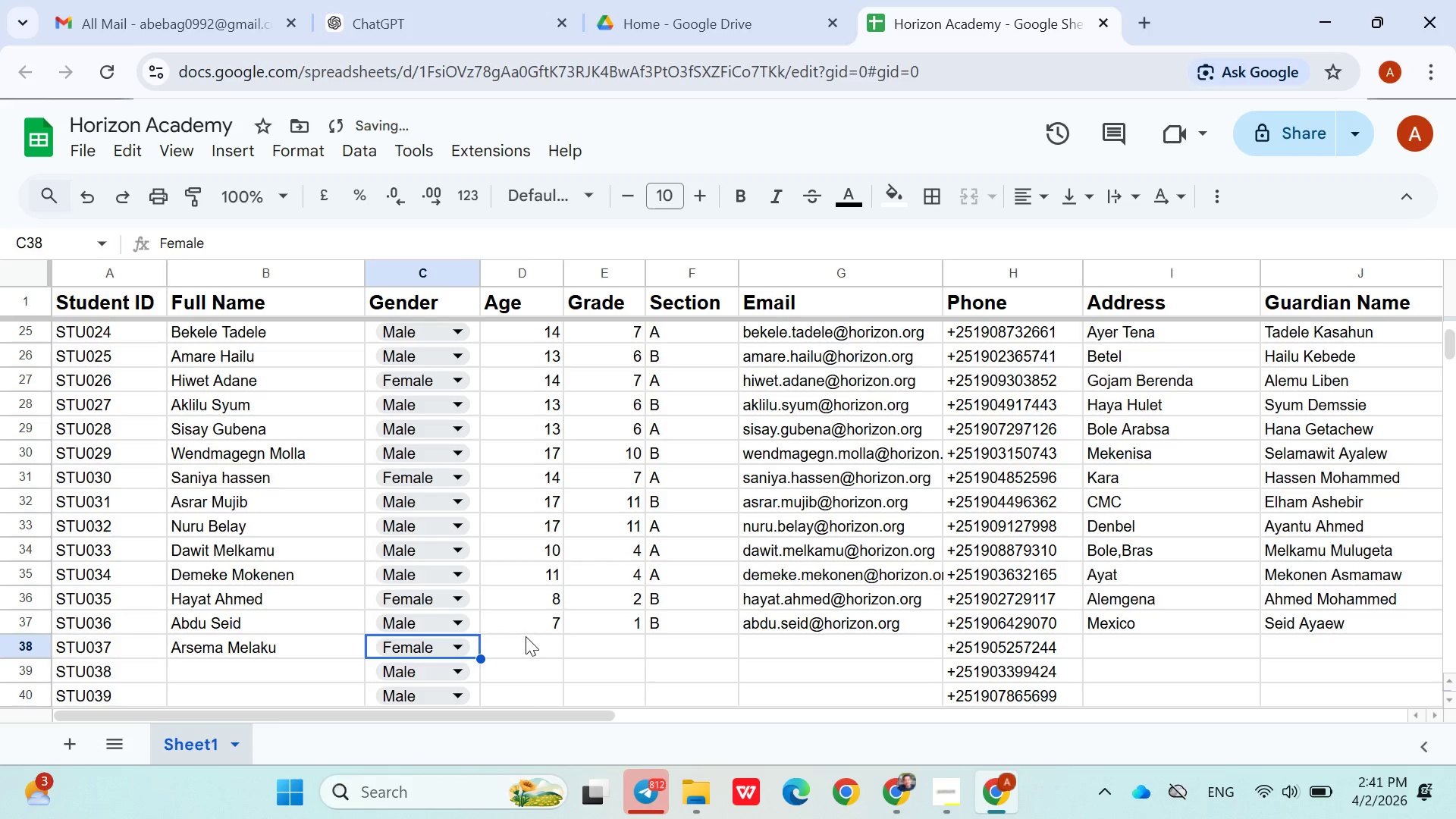 
left_click([526, 636])
 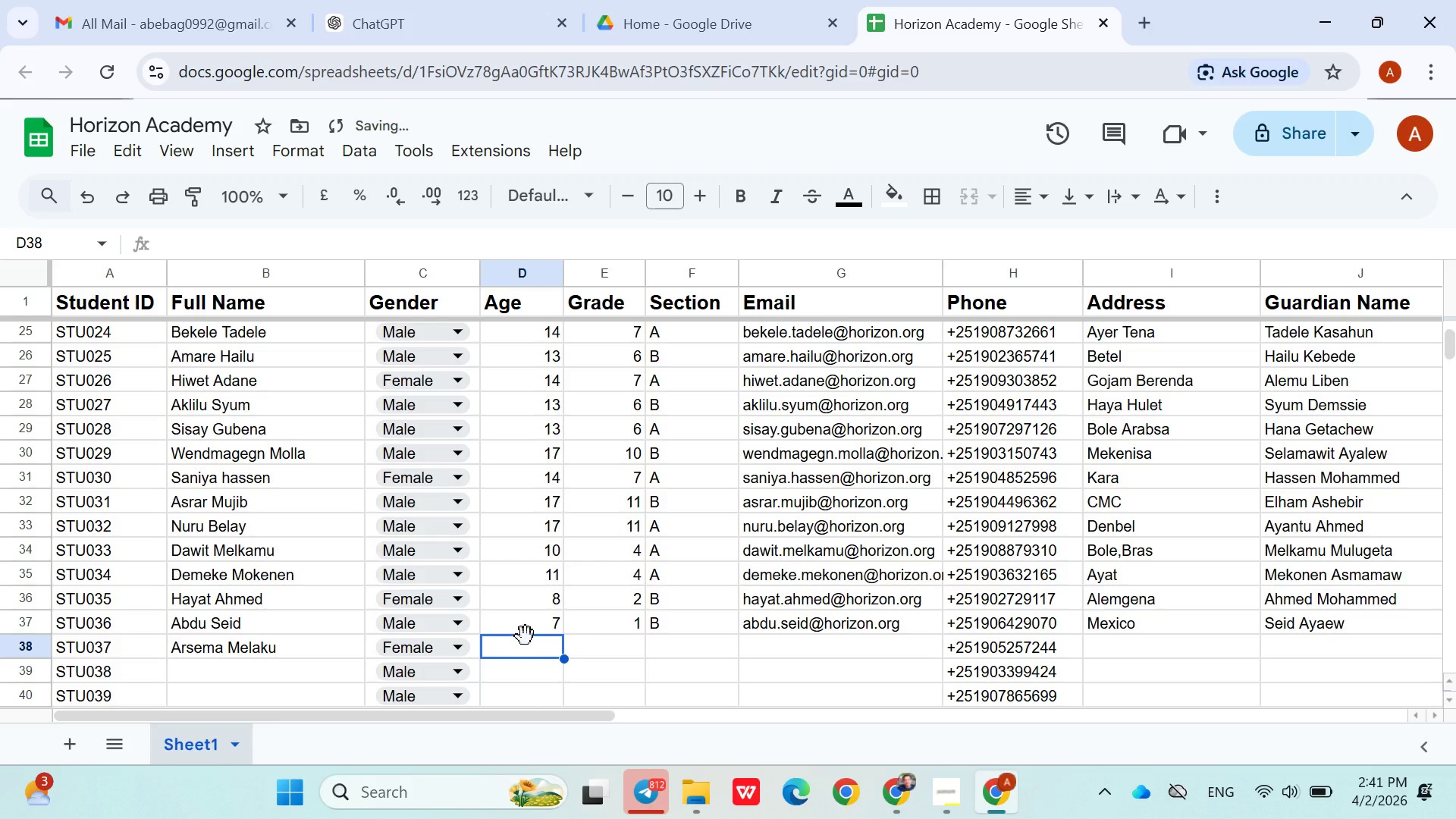 
key(7)
 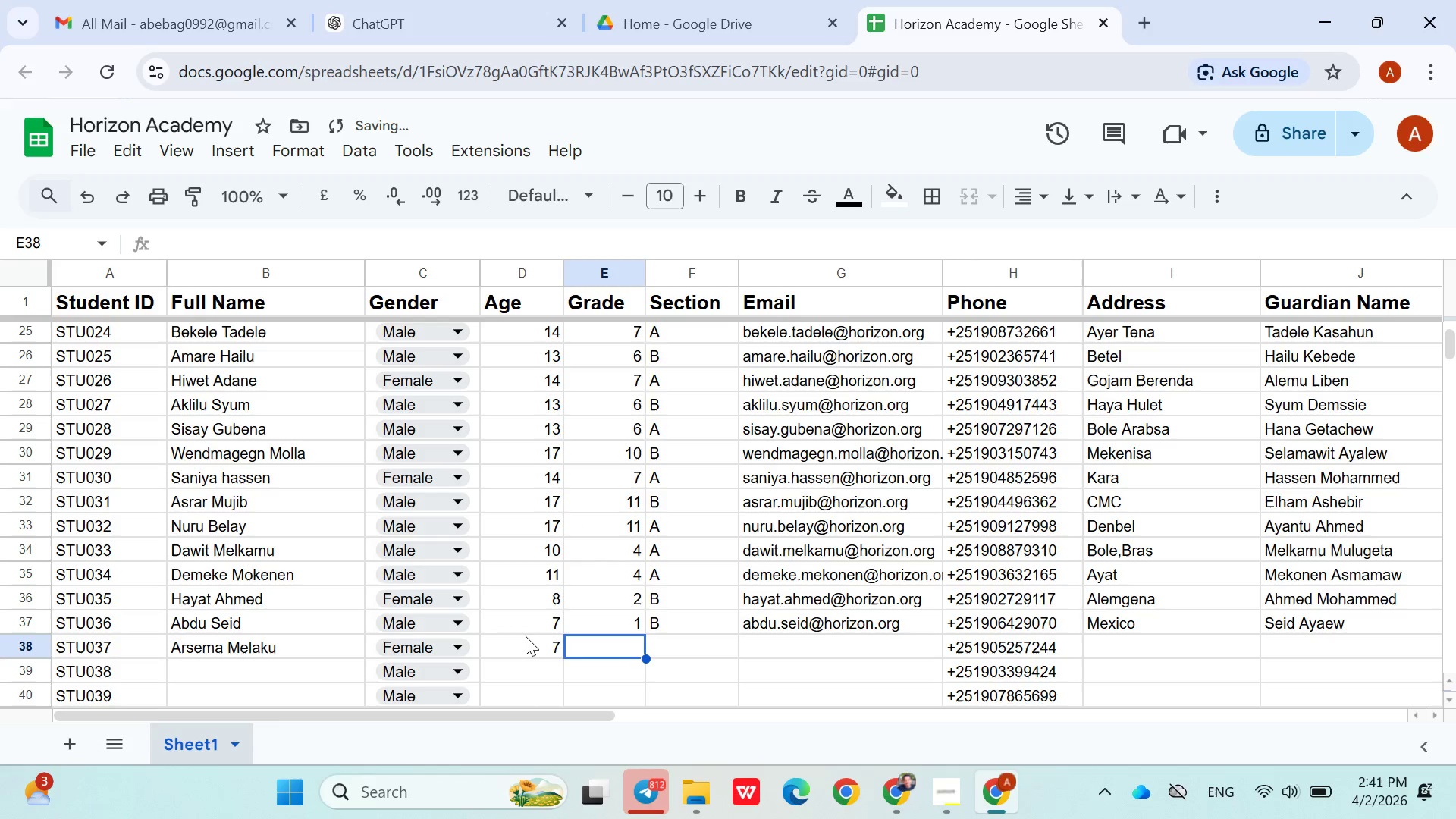 
key(ArrowRight)
 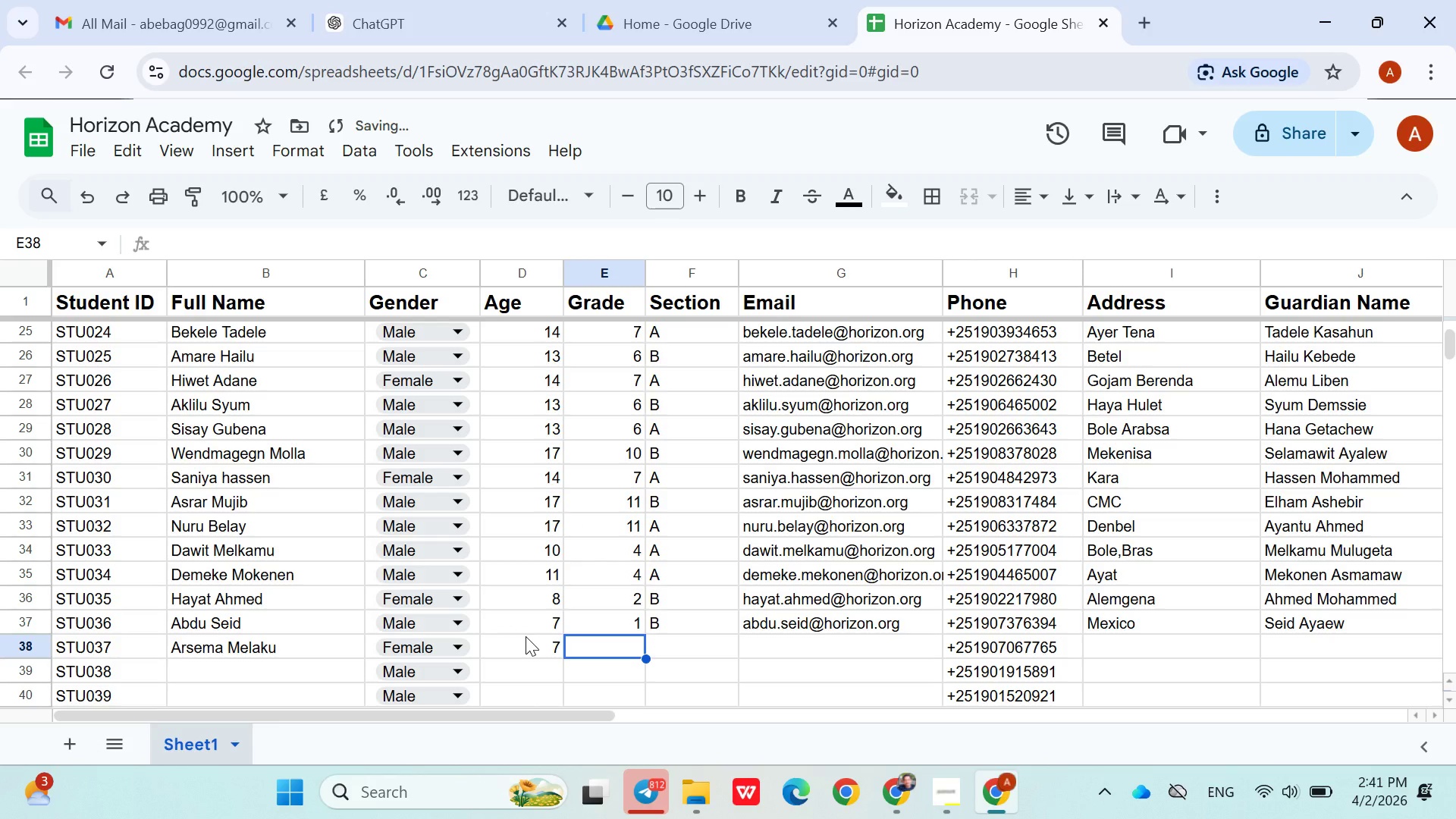 
hold_key(key=ShiftLeft, duration=0.73)
 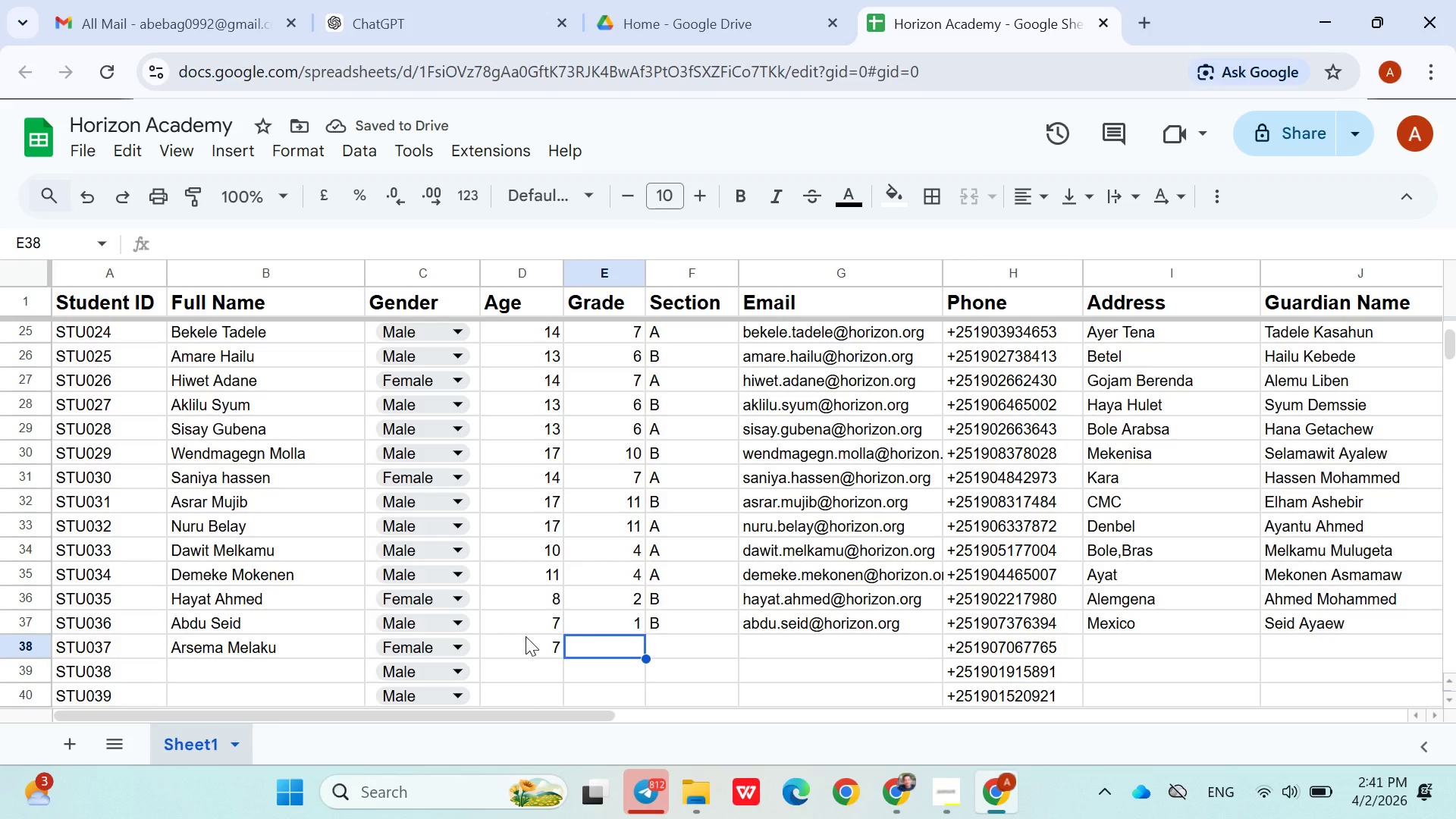 
key(1)
 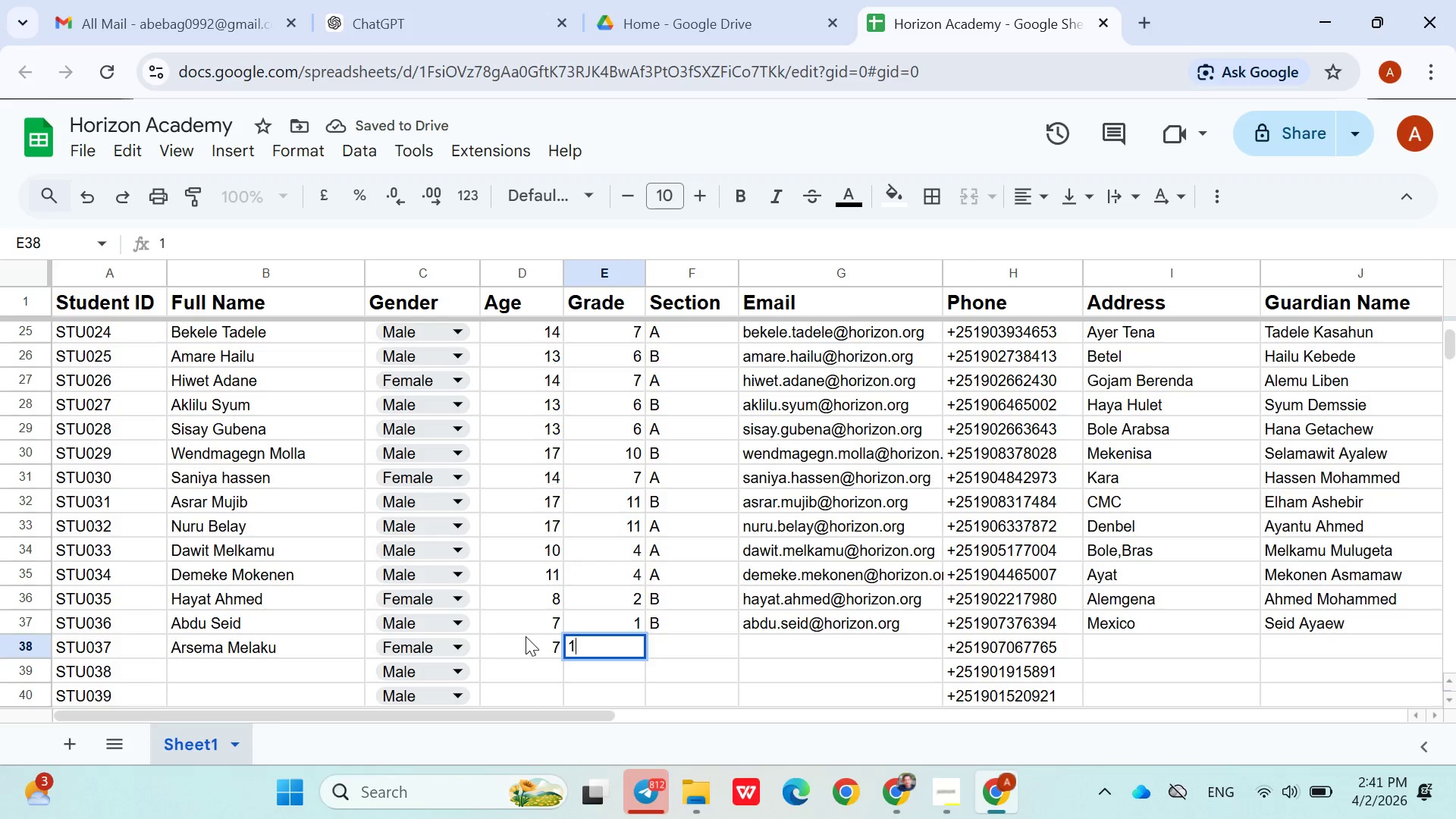 
key(ArrowRight)
 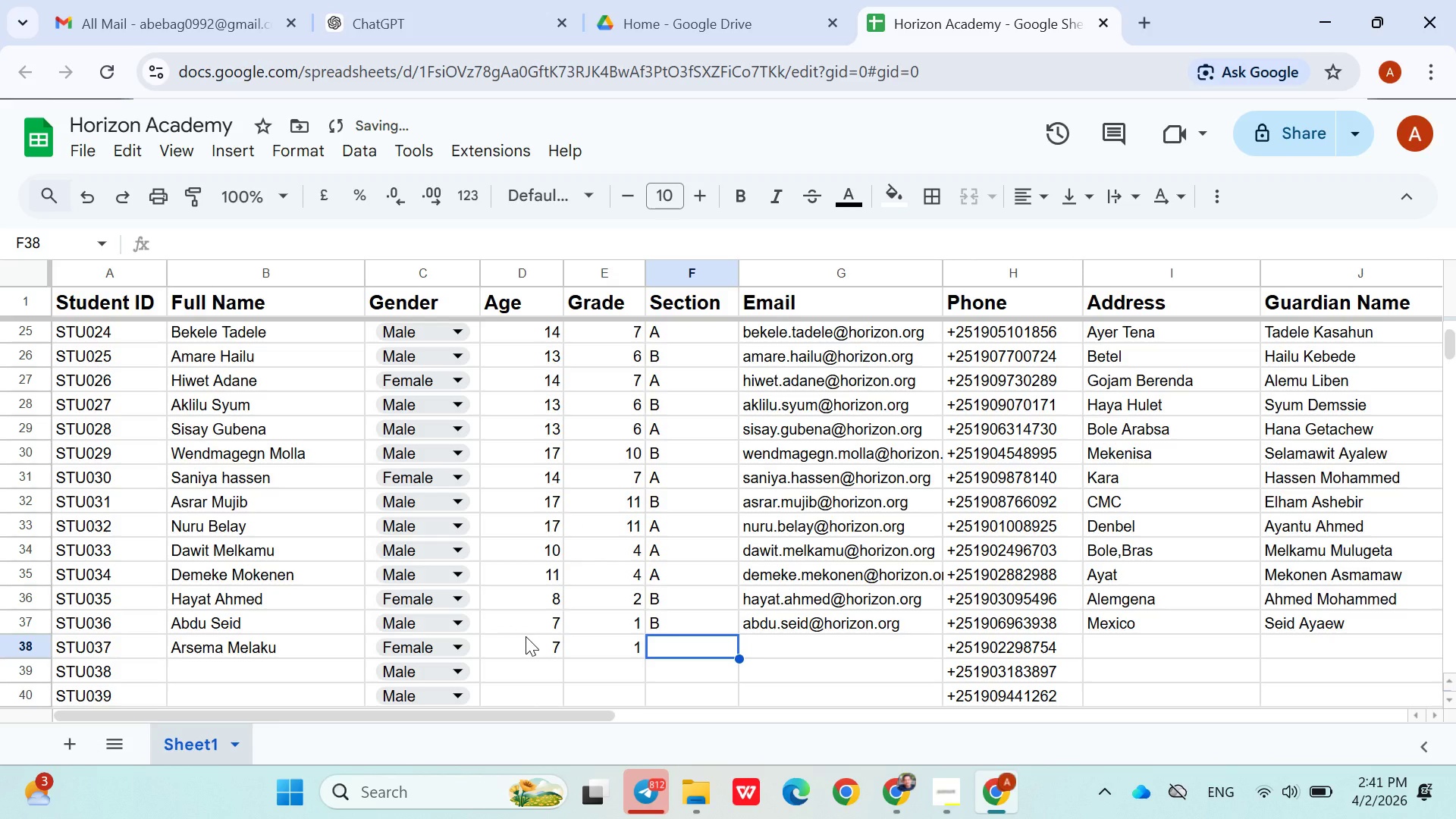 
hold_key(key=ShiftLeft, duration=1.52)
 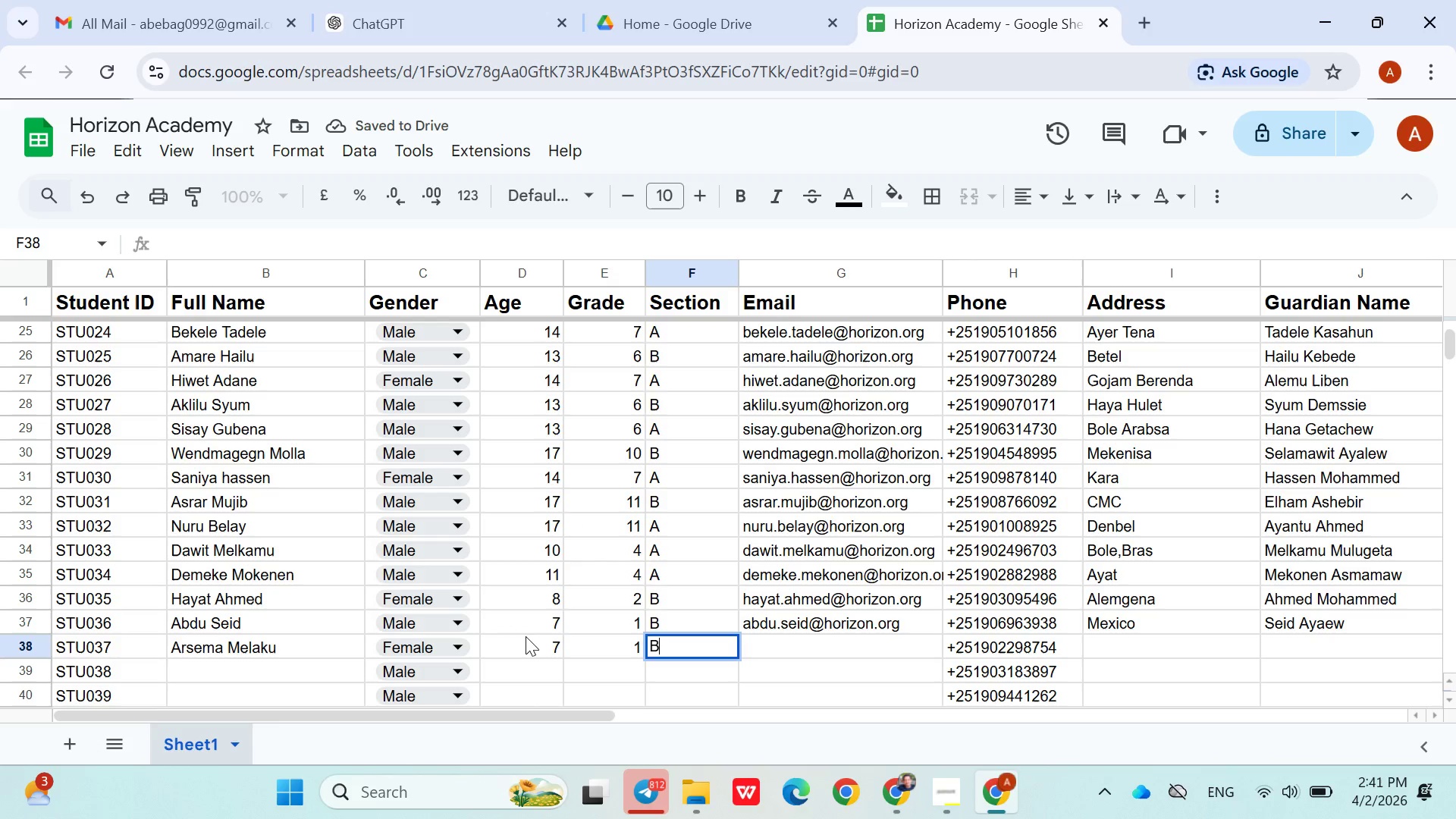 
key(Shift+B)
 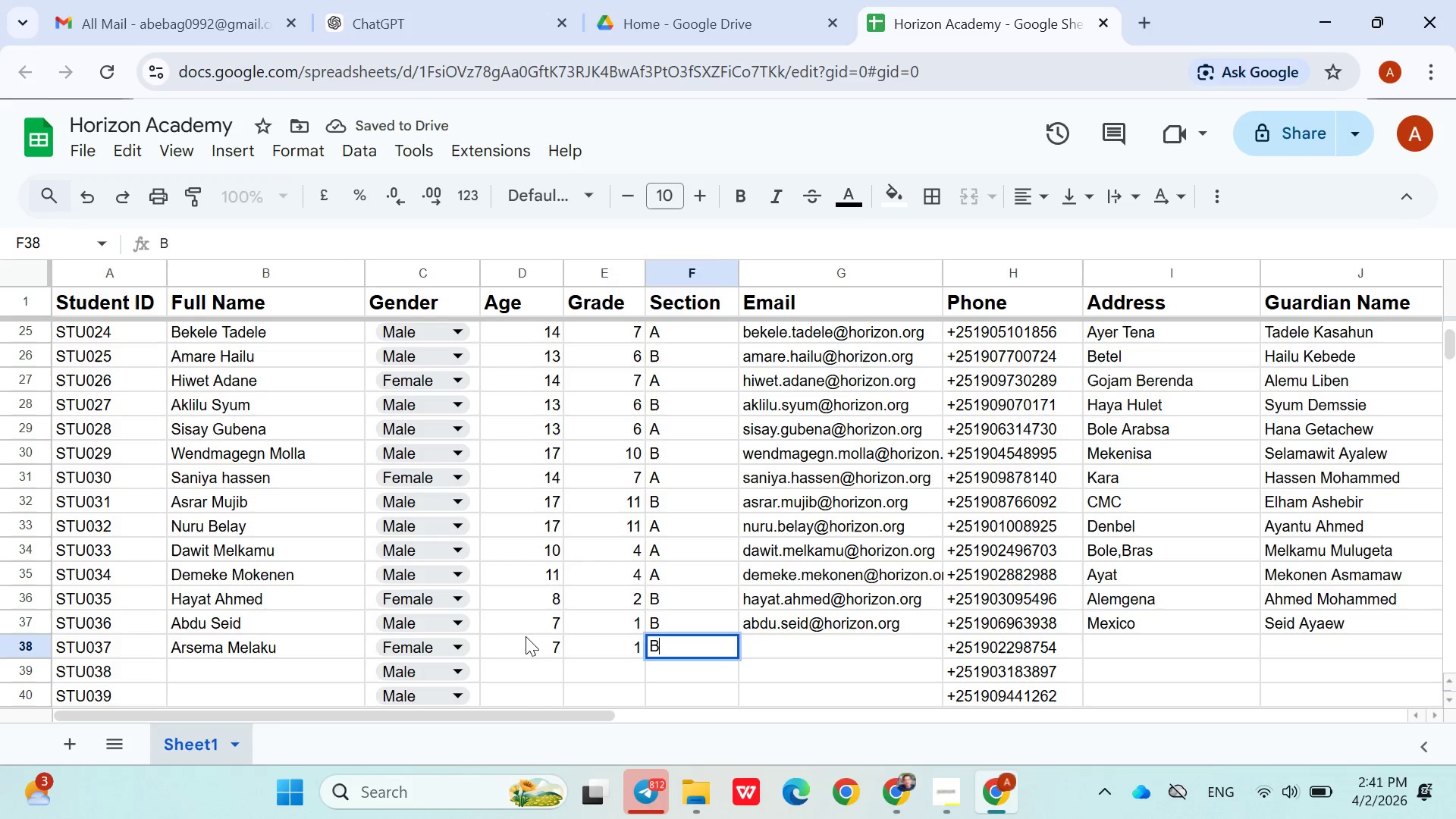 
key(Shift+ShiftLeft)
 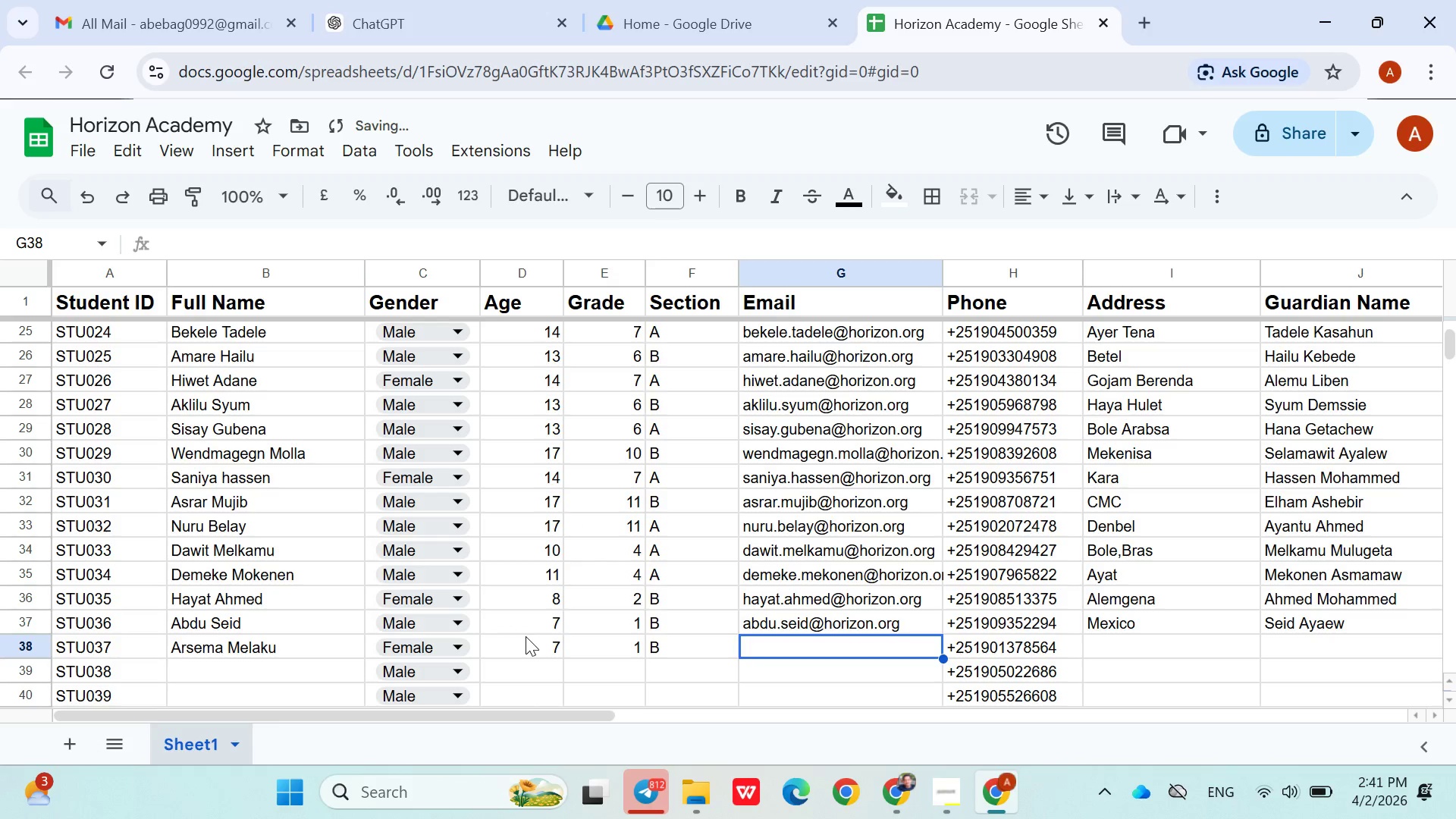 
key(ArrowRight)
 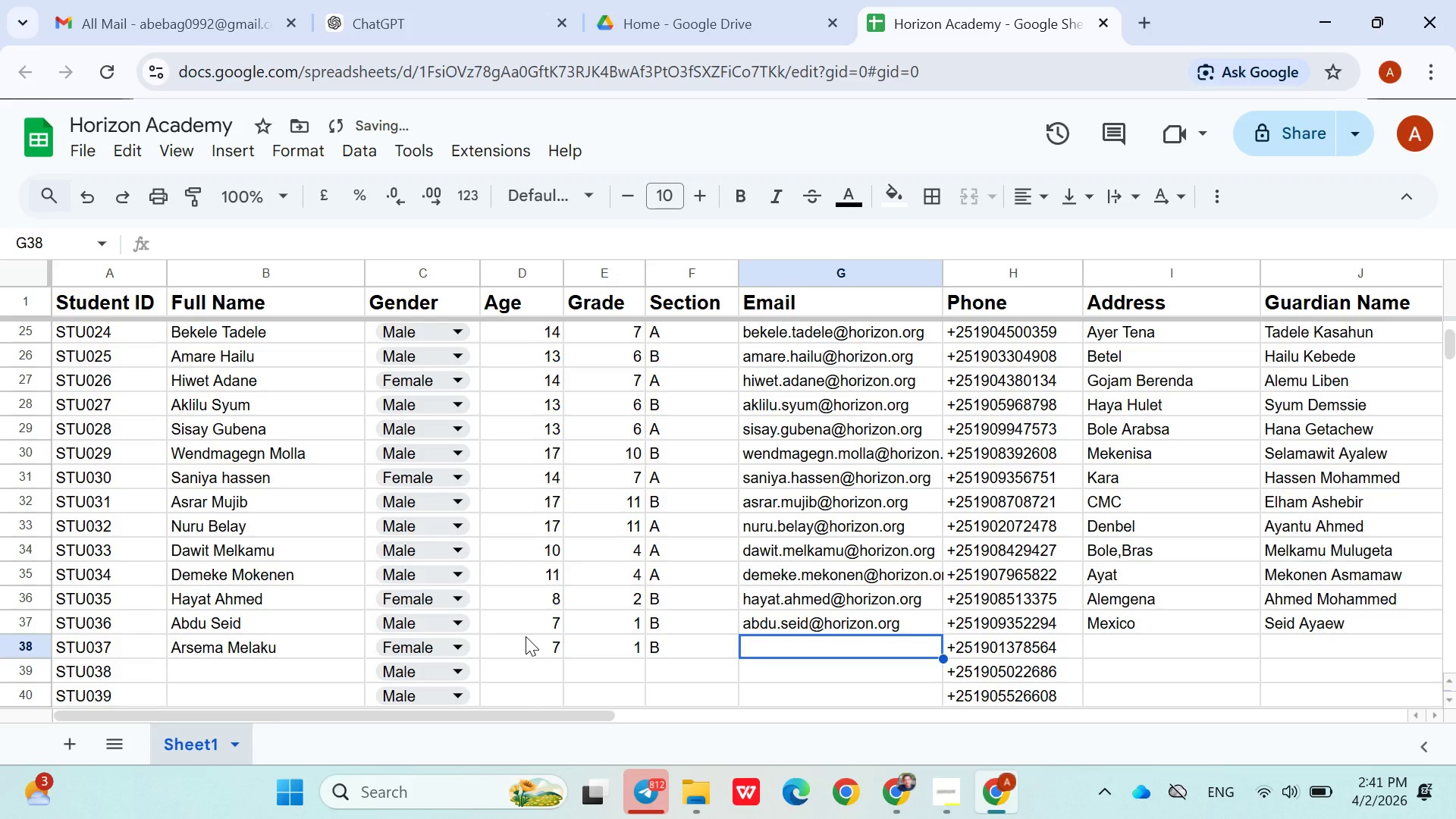 
type(arsema.melaku@horizon.org)
 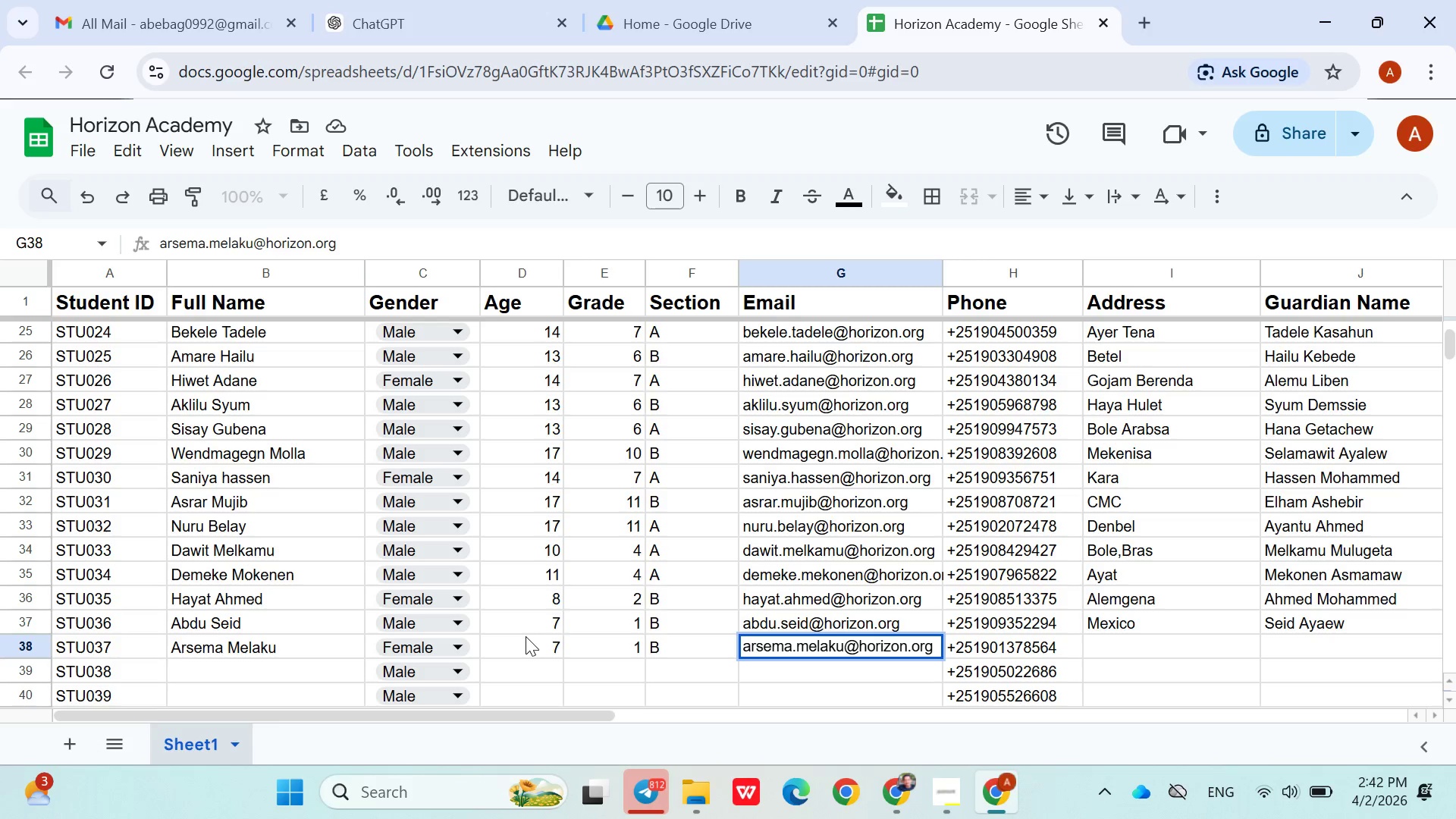 
key(ArrowRight)
 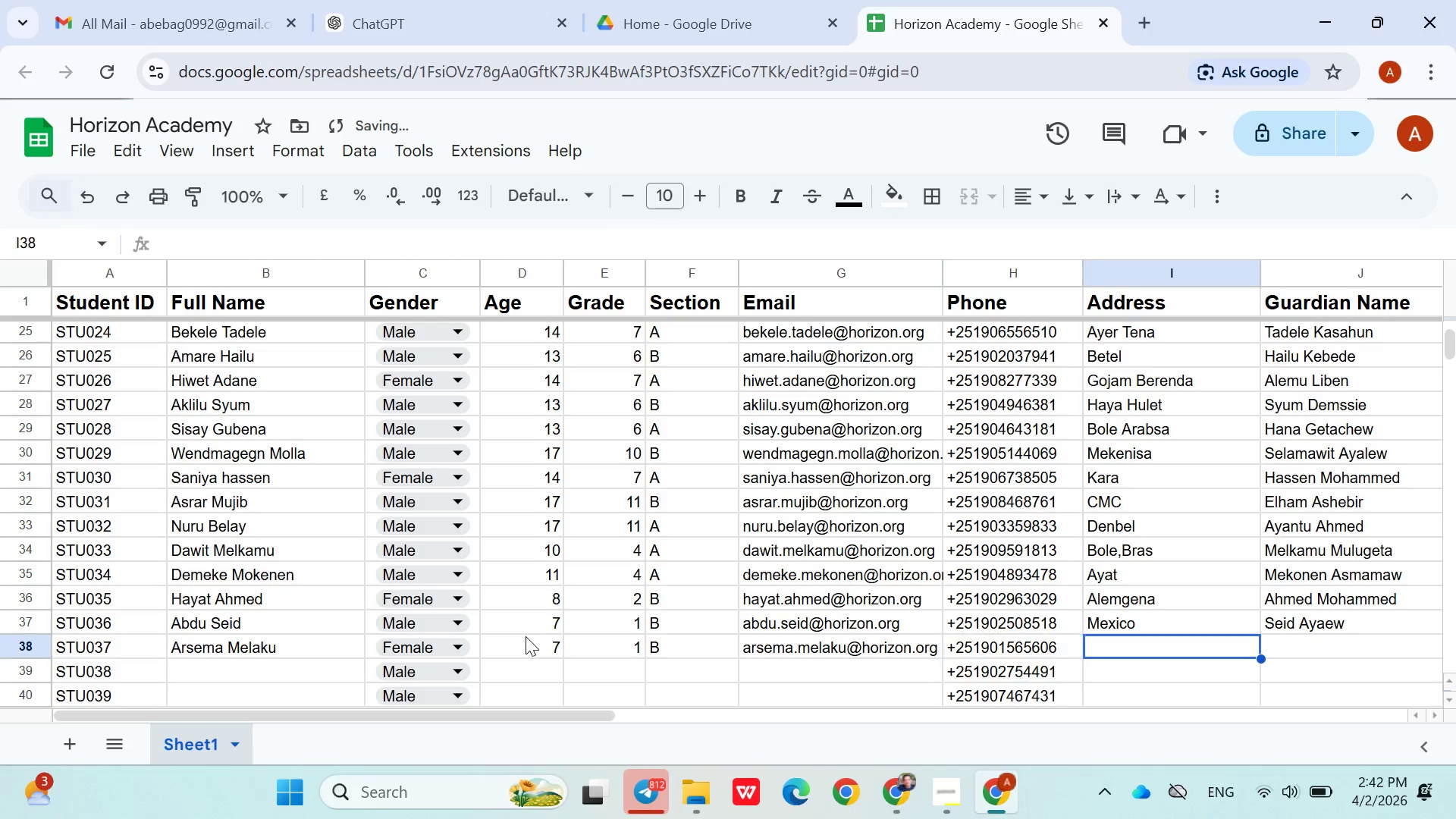 
key(ArrowRight)
 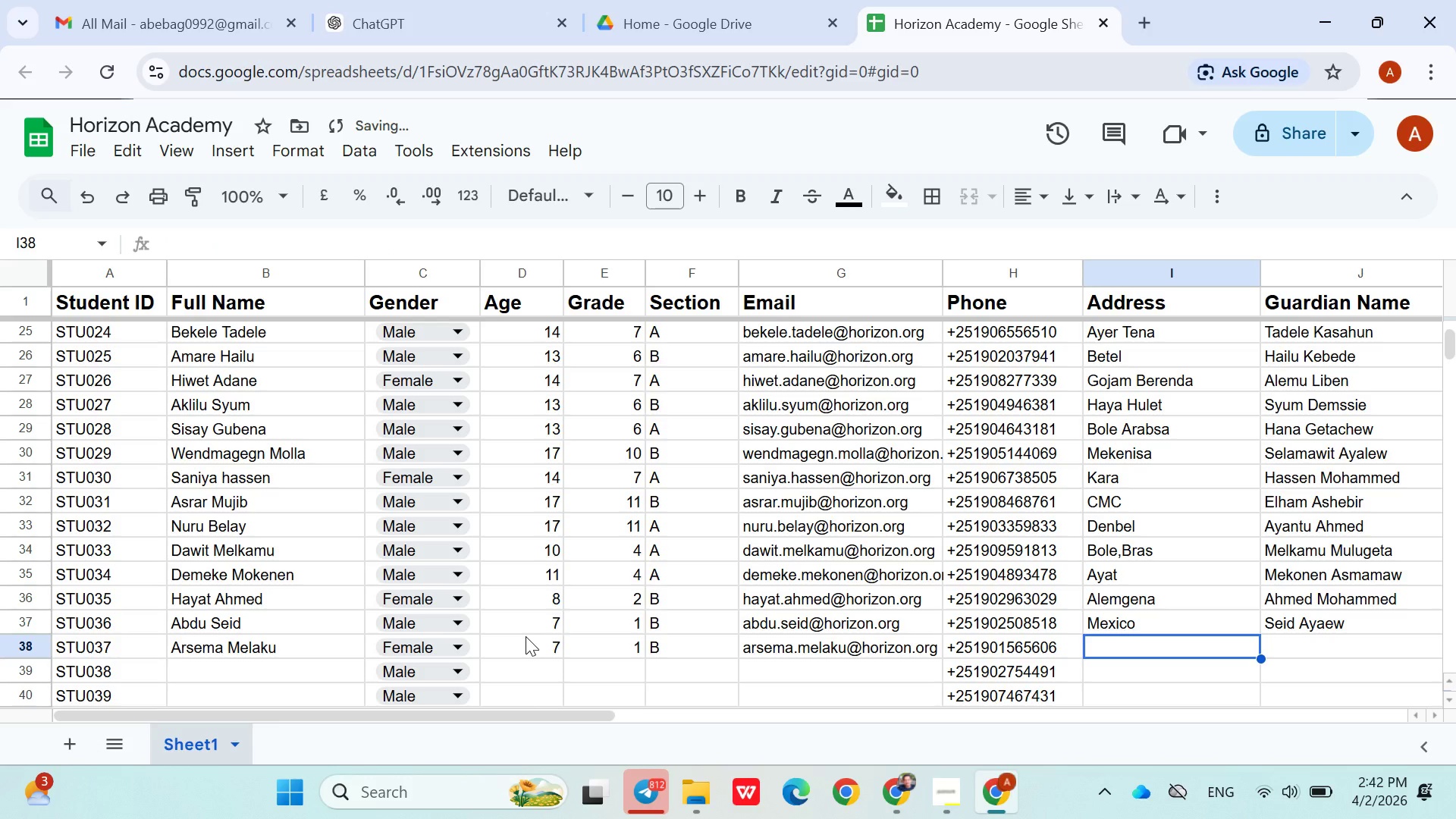 
hold_key(key=ShiftLeft, duration=1.52)
 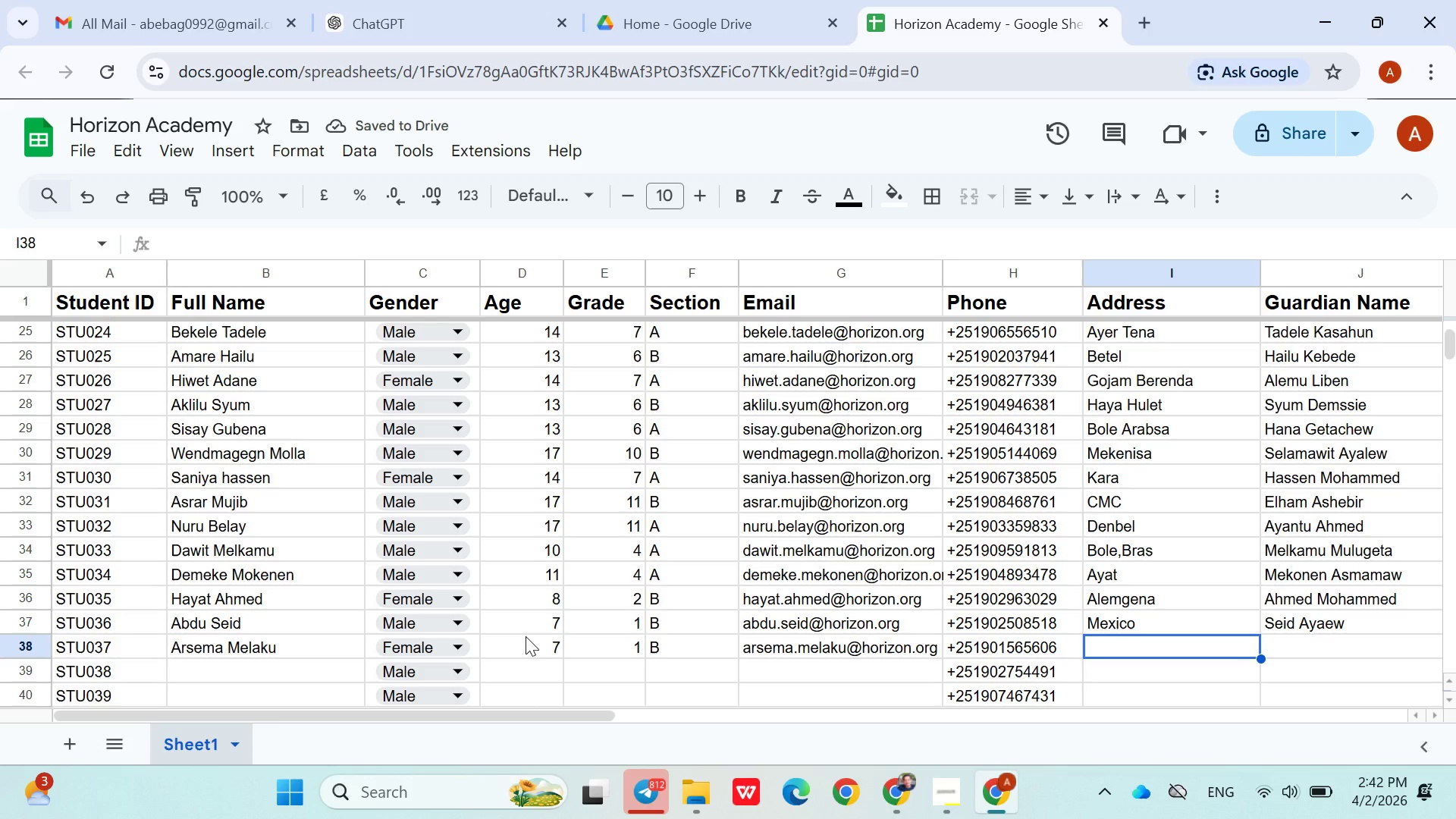 
hold_key(key=ShiftLeft, duration=1.51)
 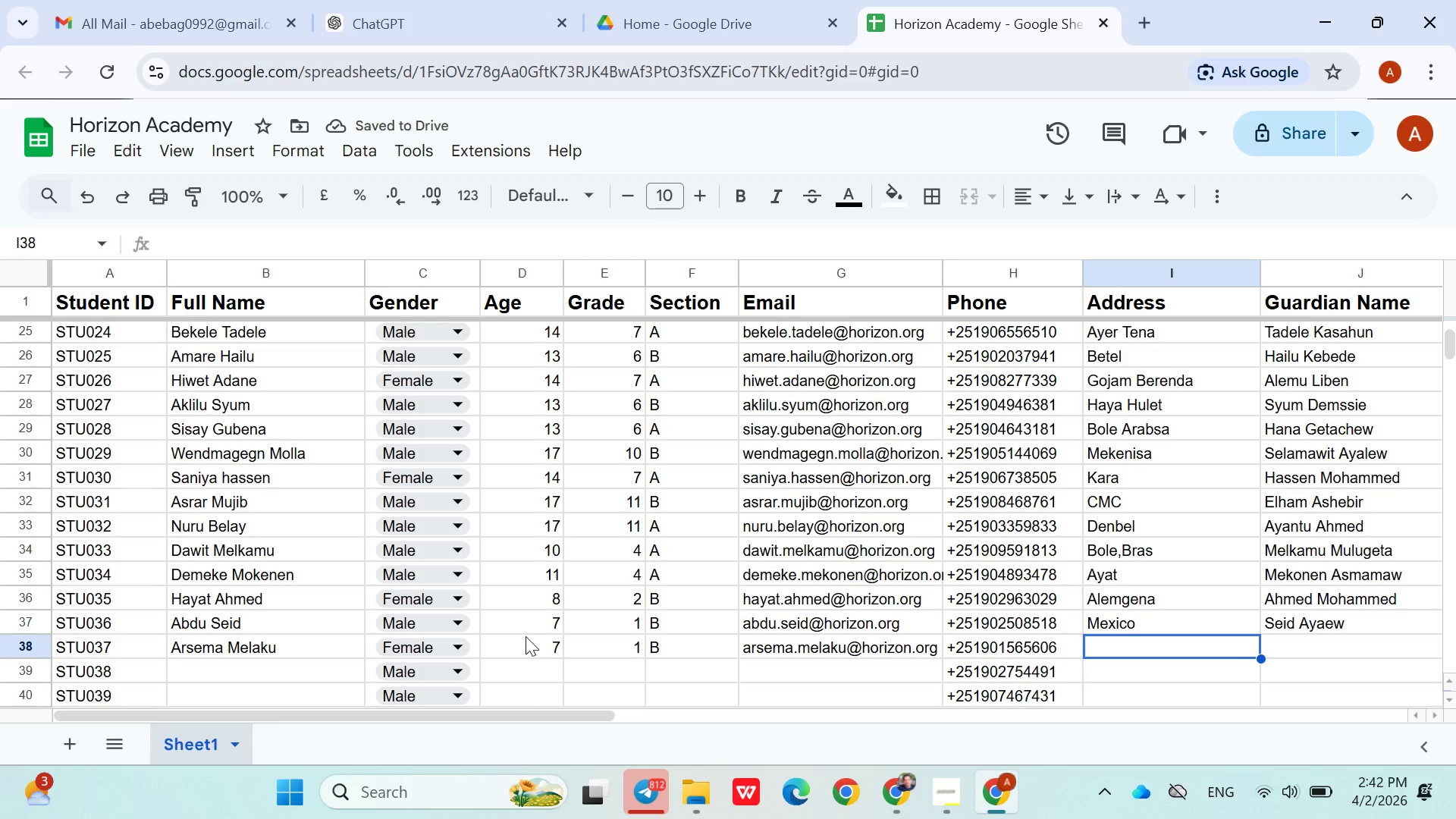 
hold_key(key=ShiftLeft, duration=1.5)
 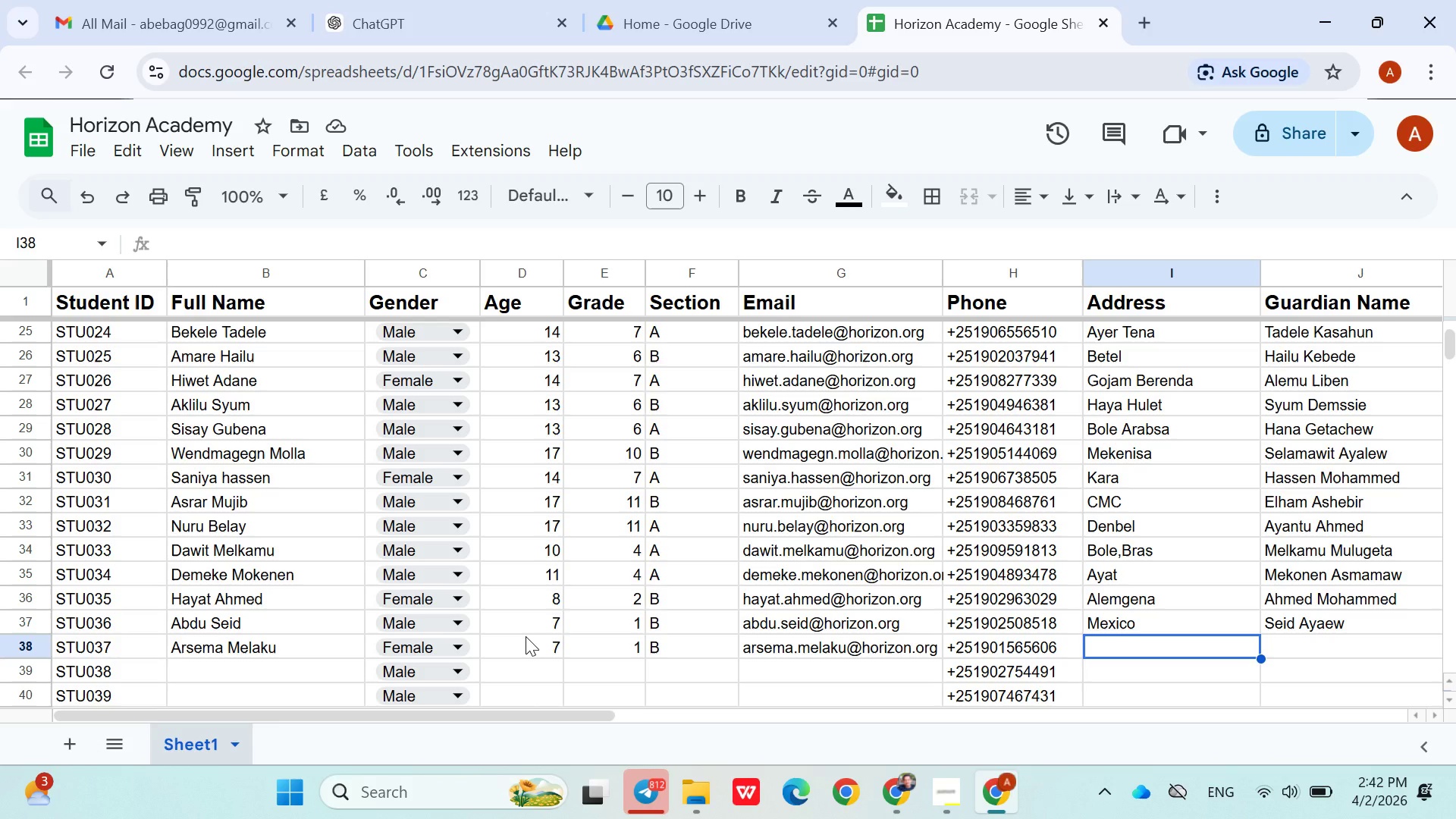 
hold_key(key=ShiftLeft, duration=1.52)
 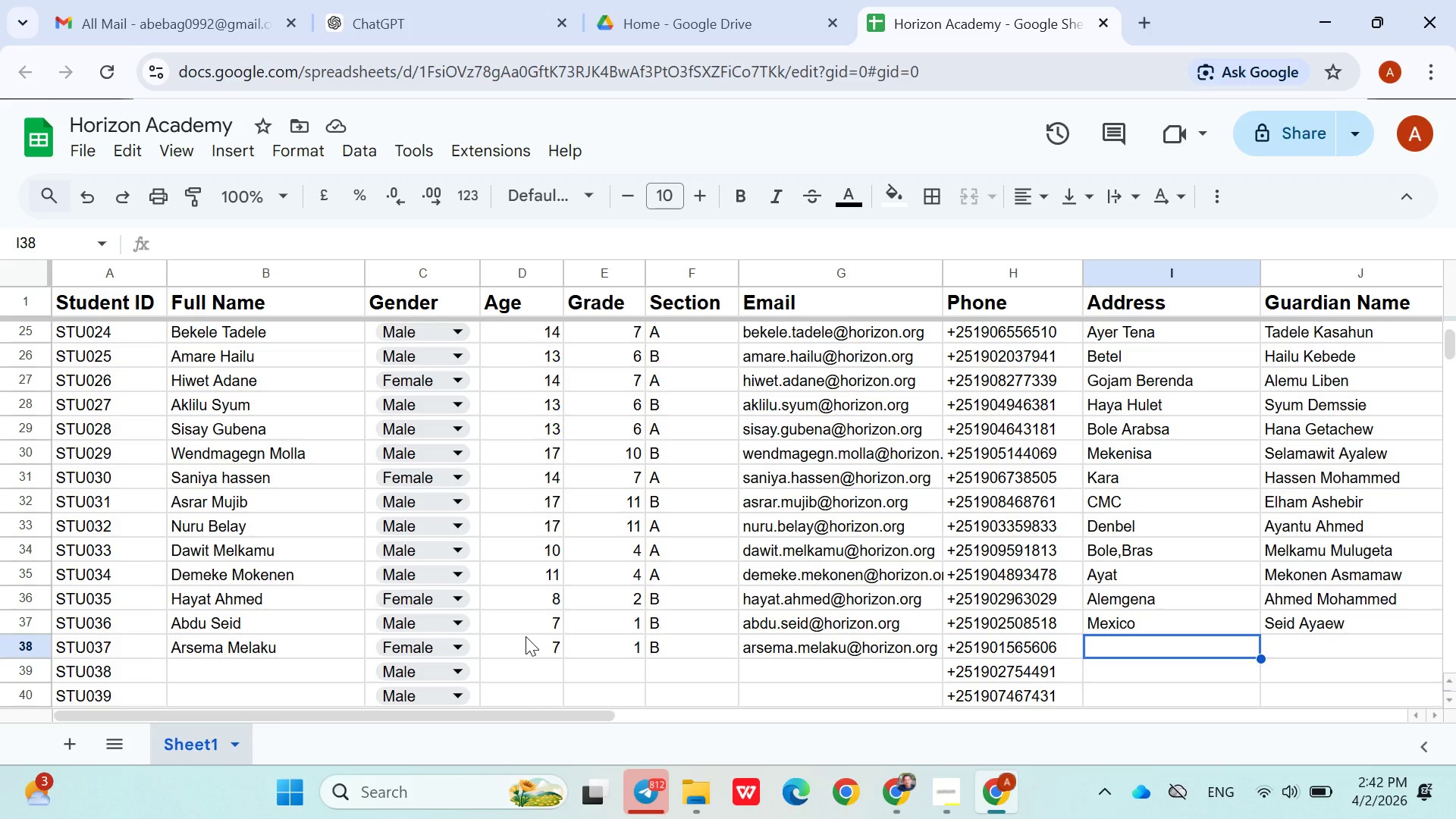 
type(Jemo)
 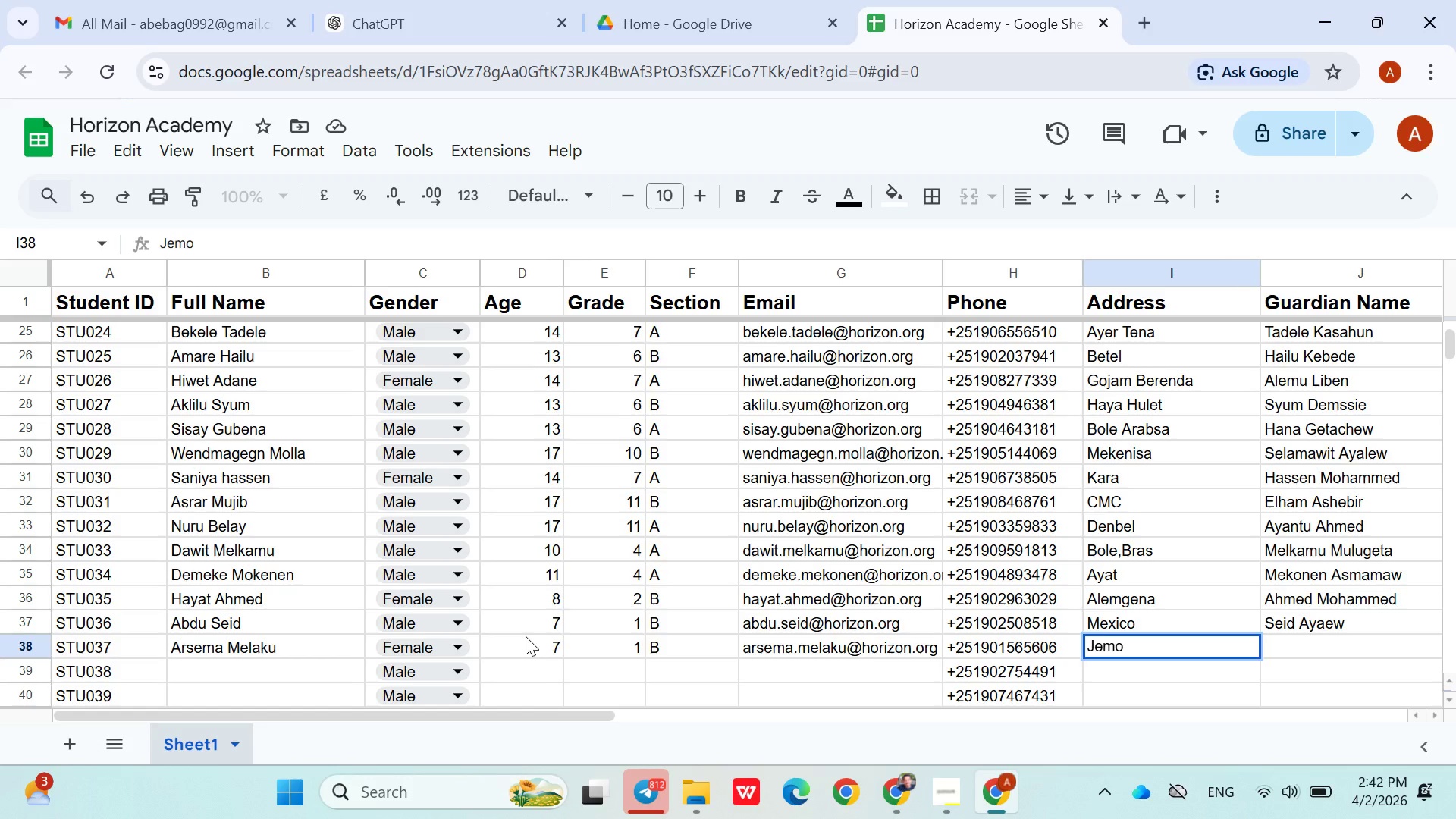 
key(ArrowRight)
 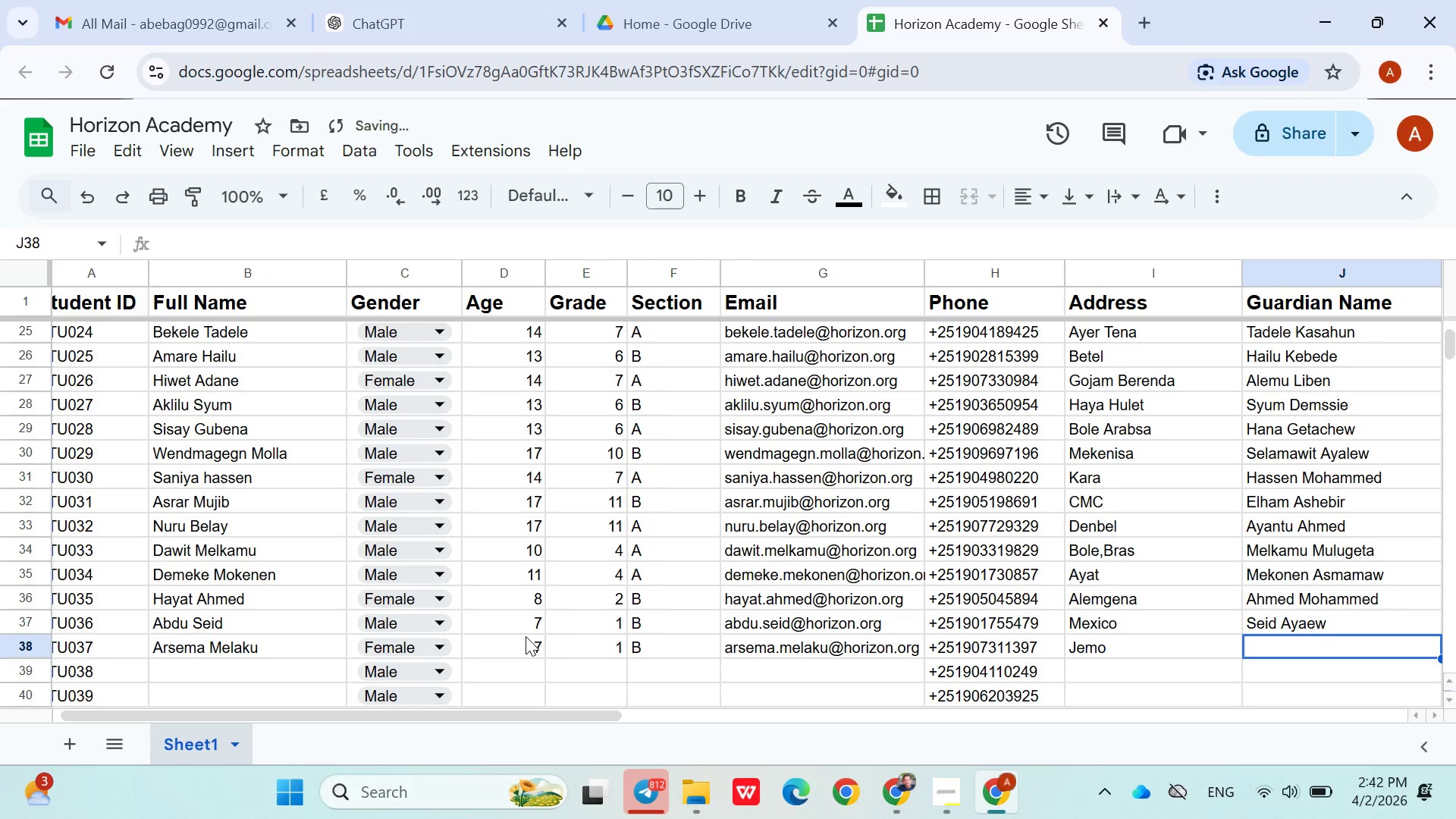 
type(Mekonen Melaku)
 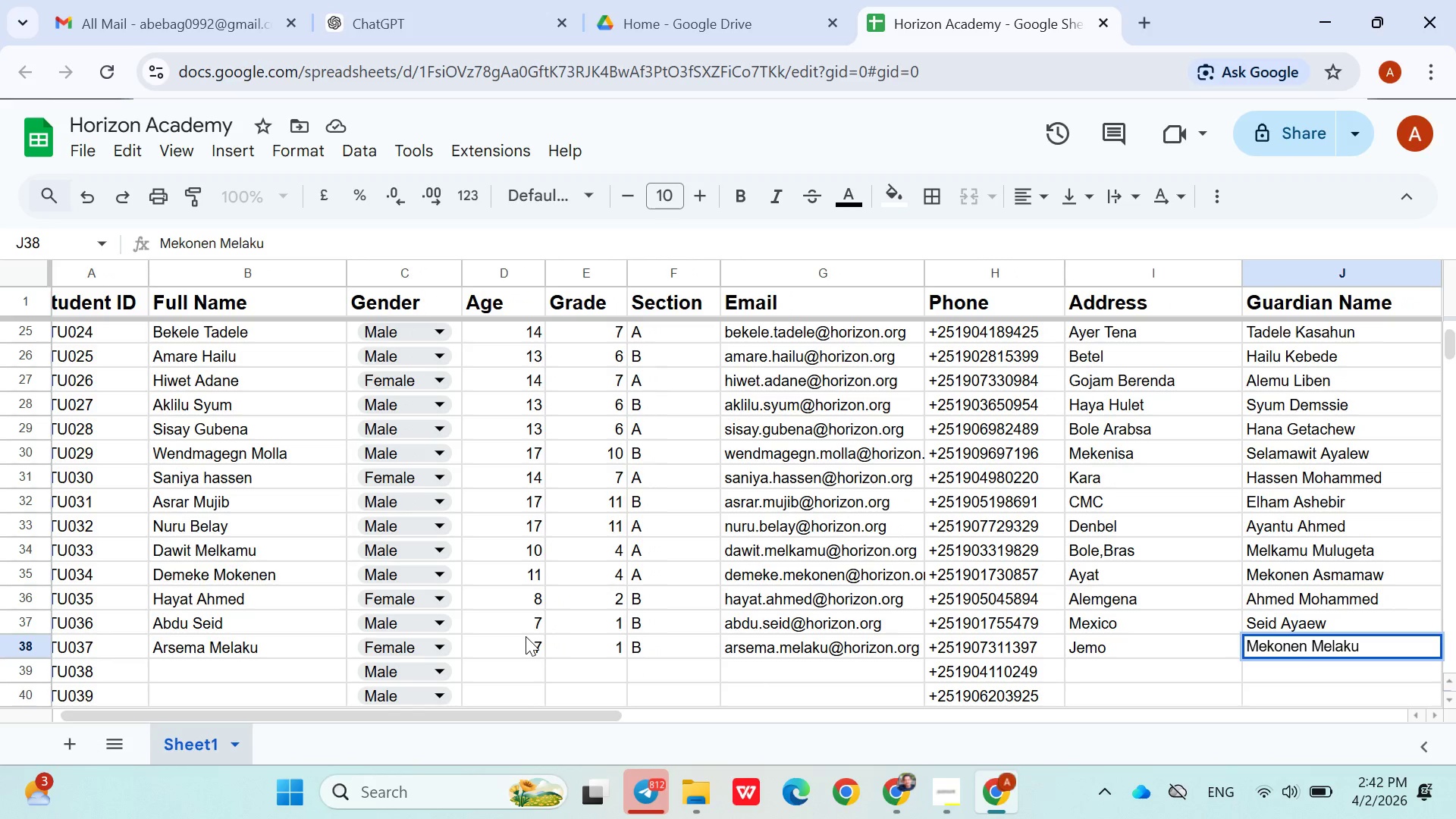 
wait(21.98)
 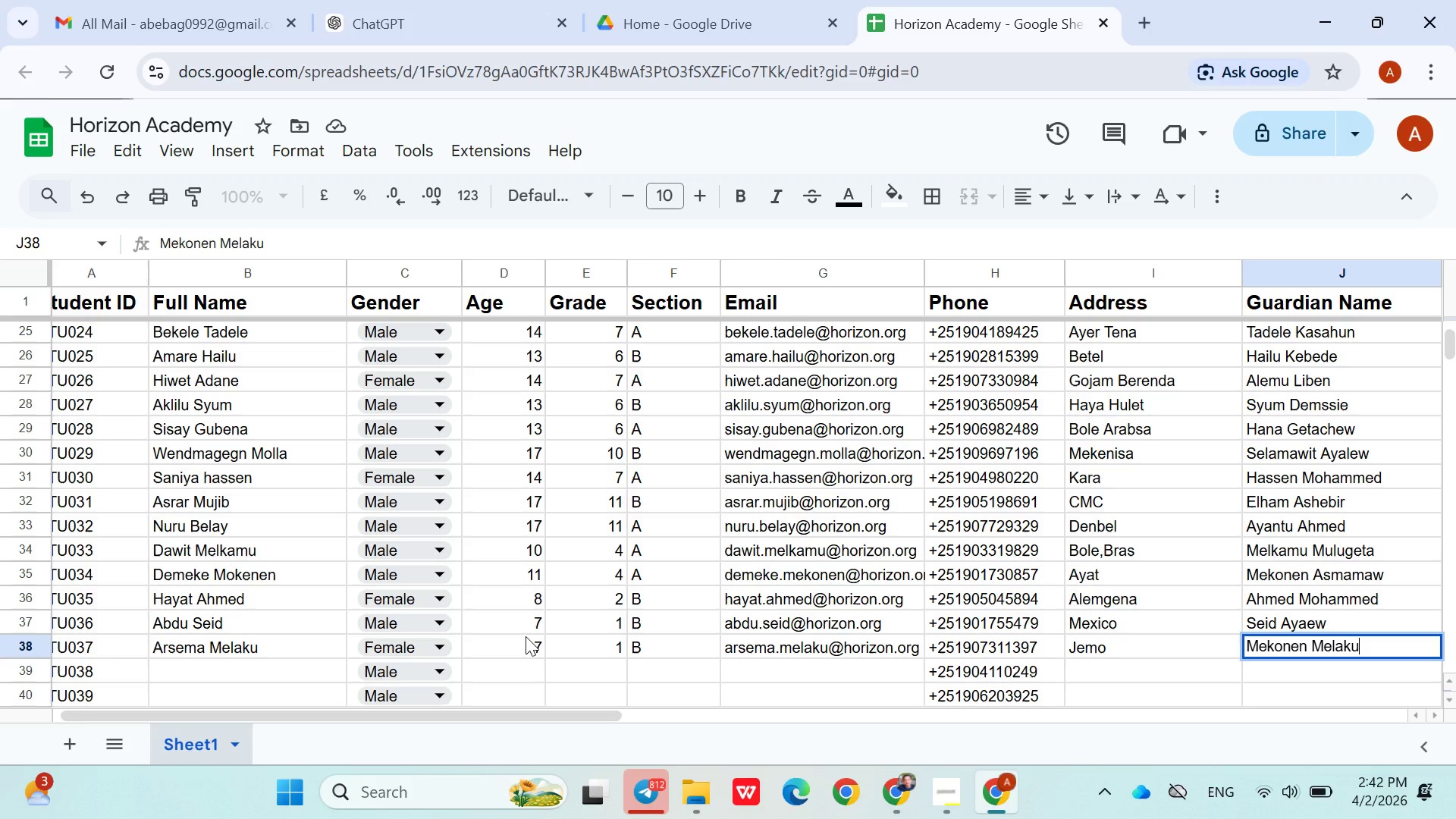 
left_click([770, 694])
 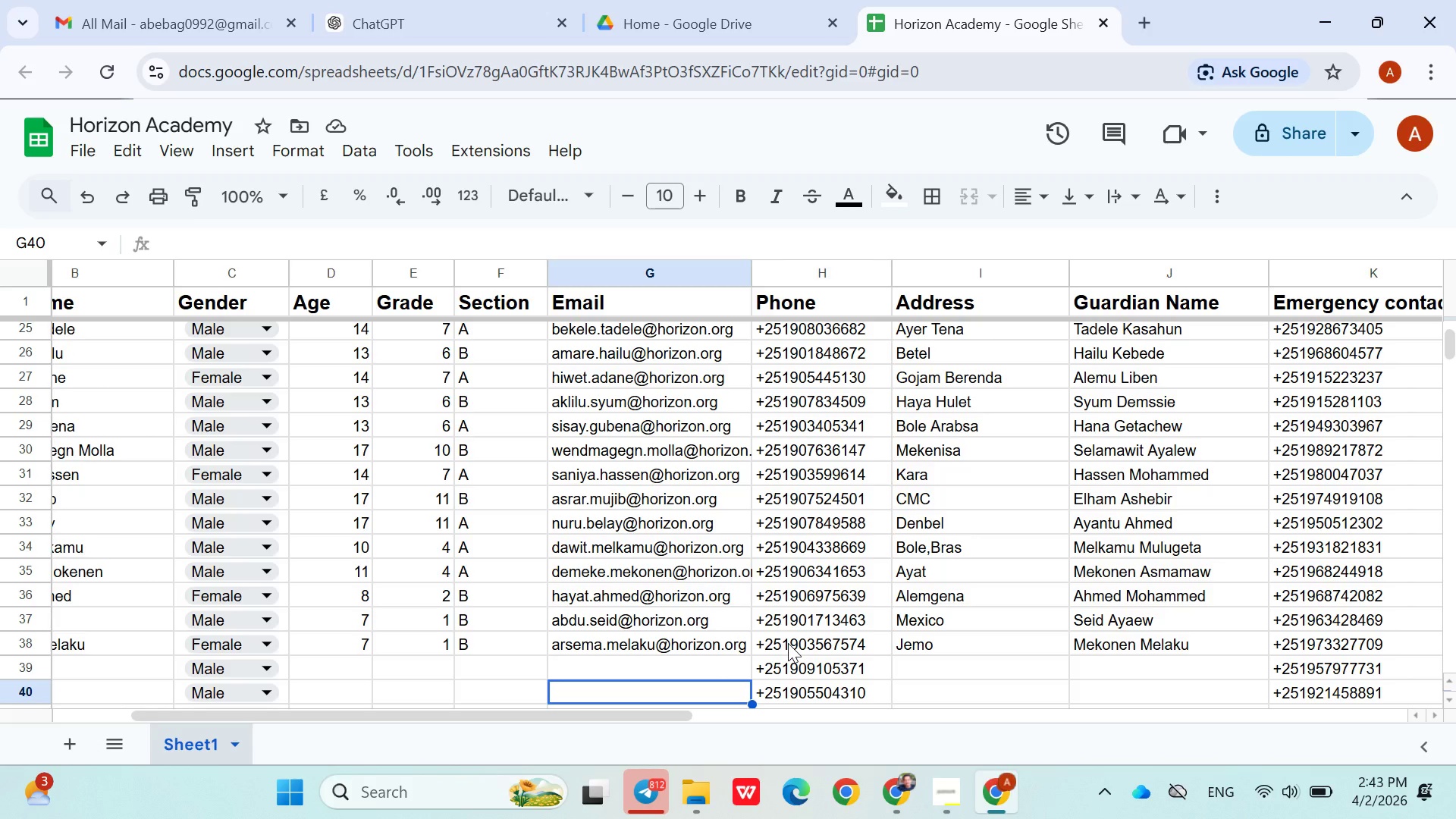 
wait(24.55)
 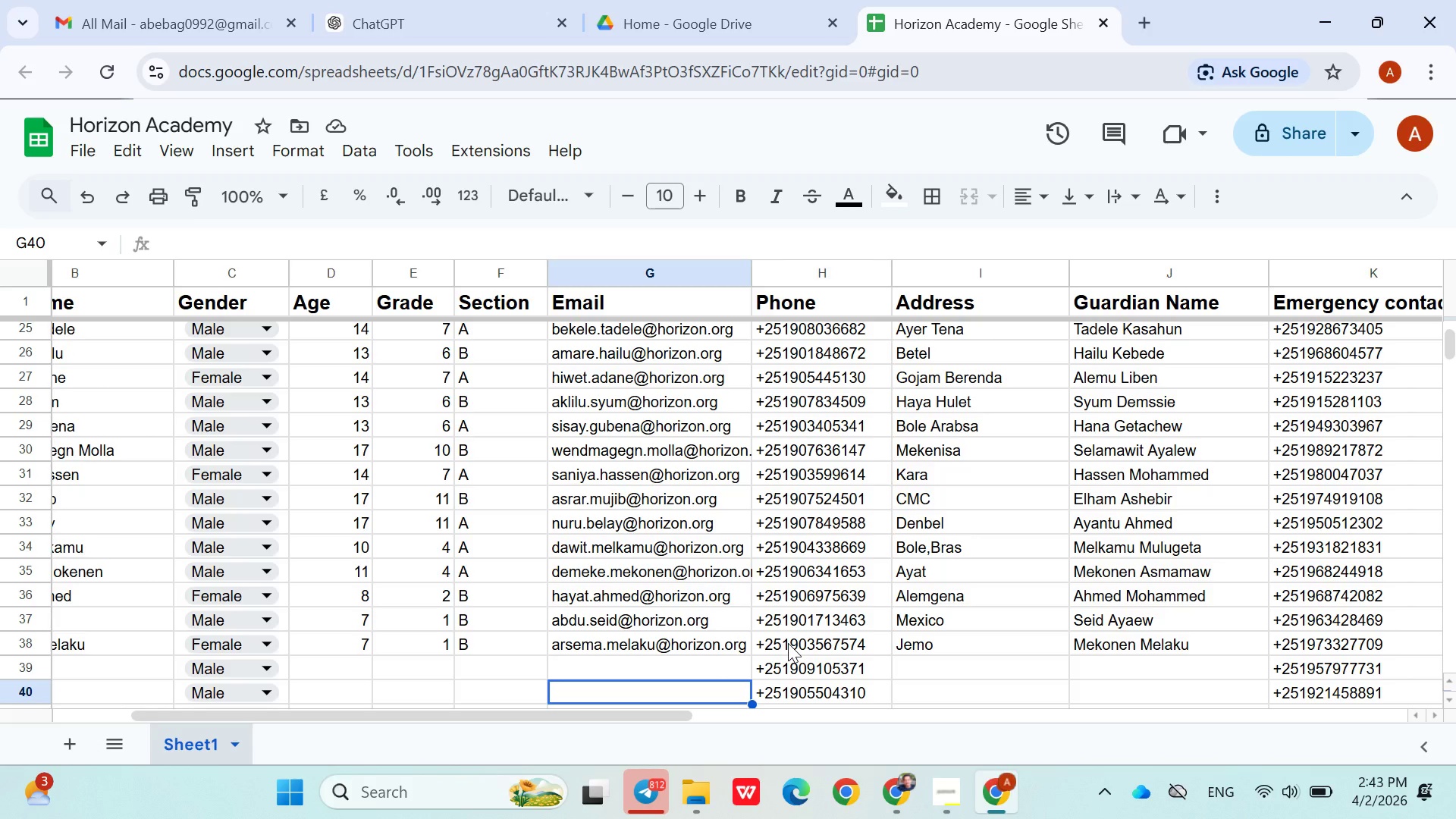 
left_click([265, 519])
 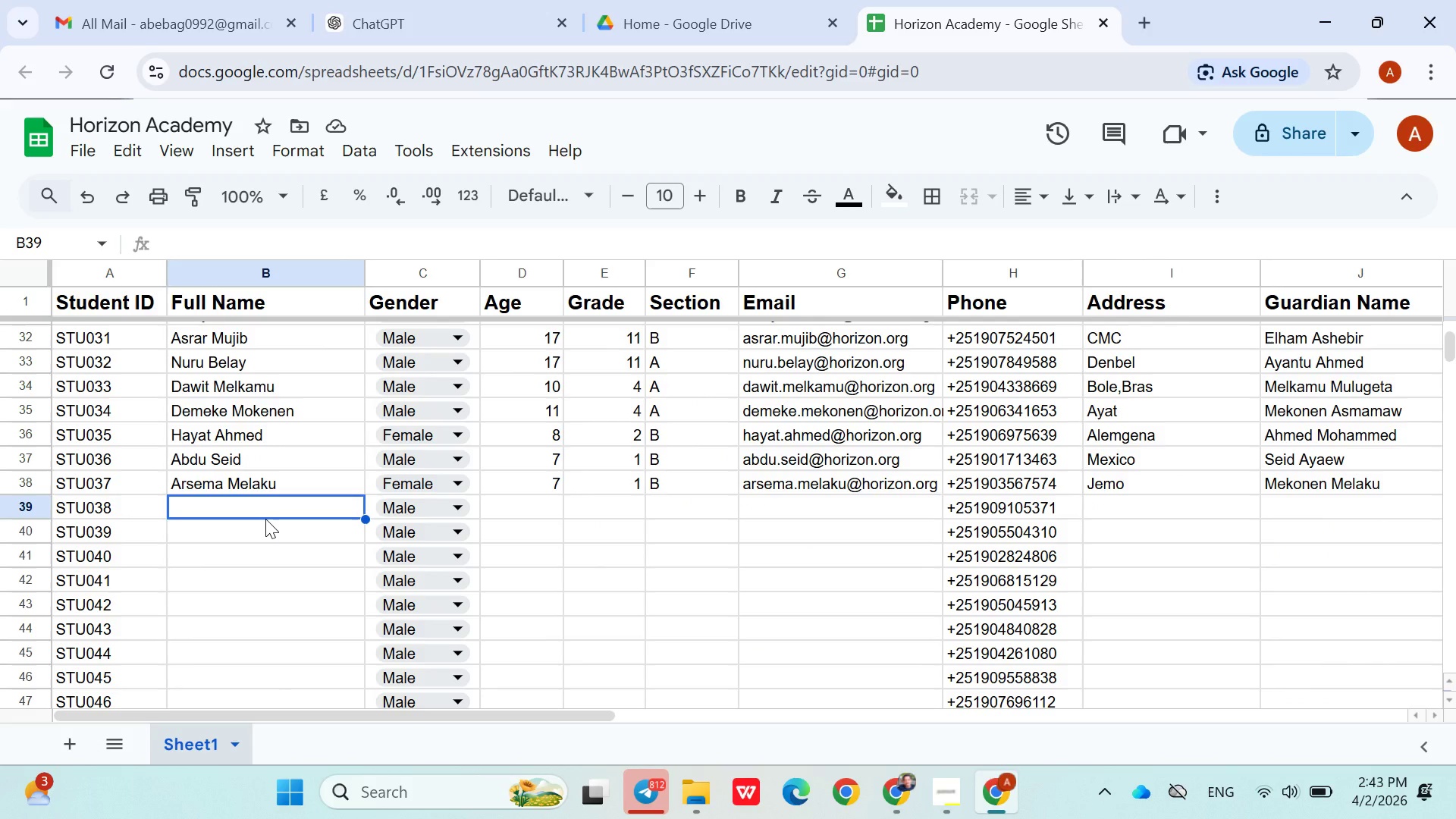 
type(Suleyman Mohammed)
 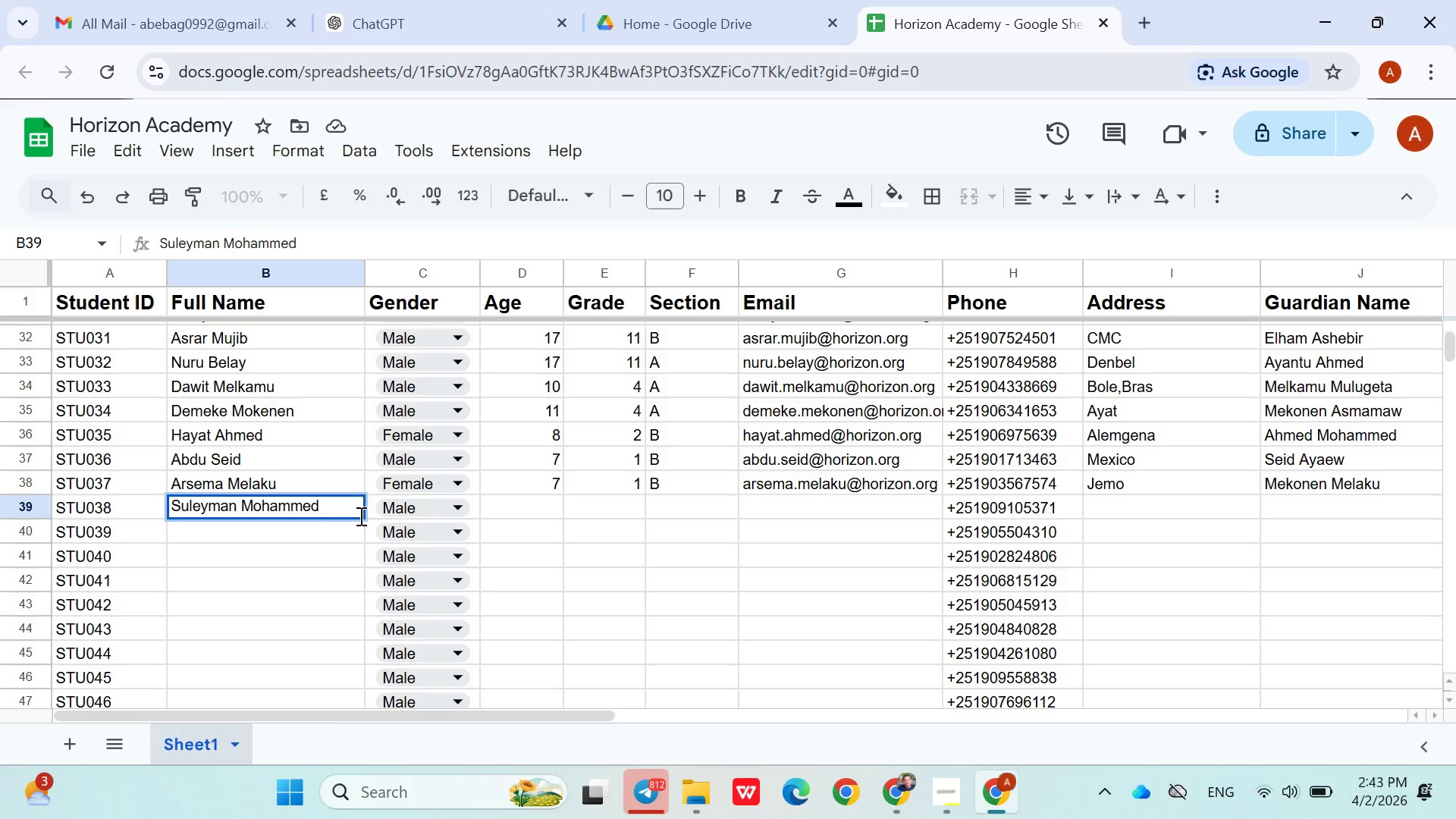 
left_click([510, 512])
 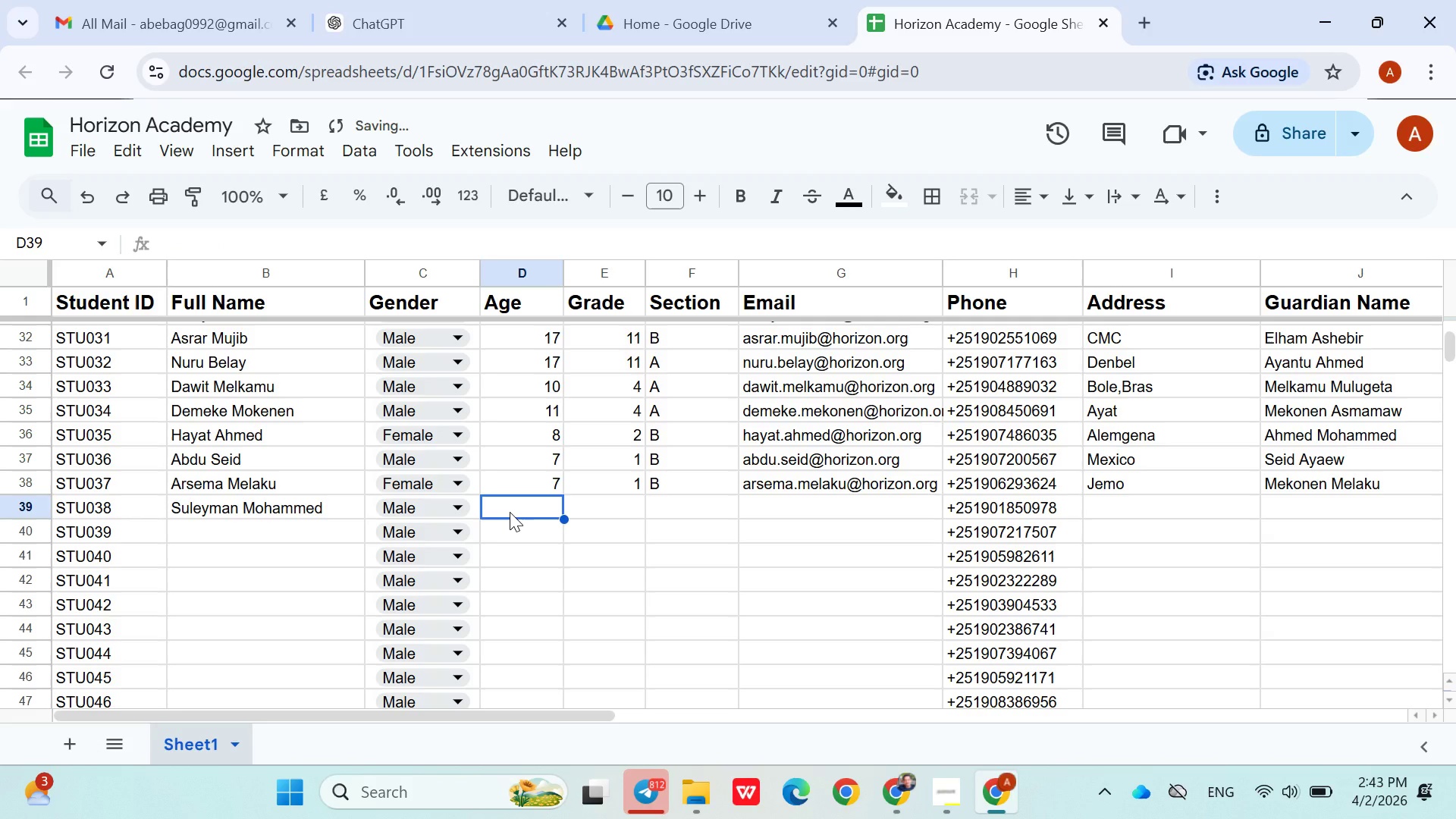 
type(15)
 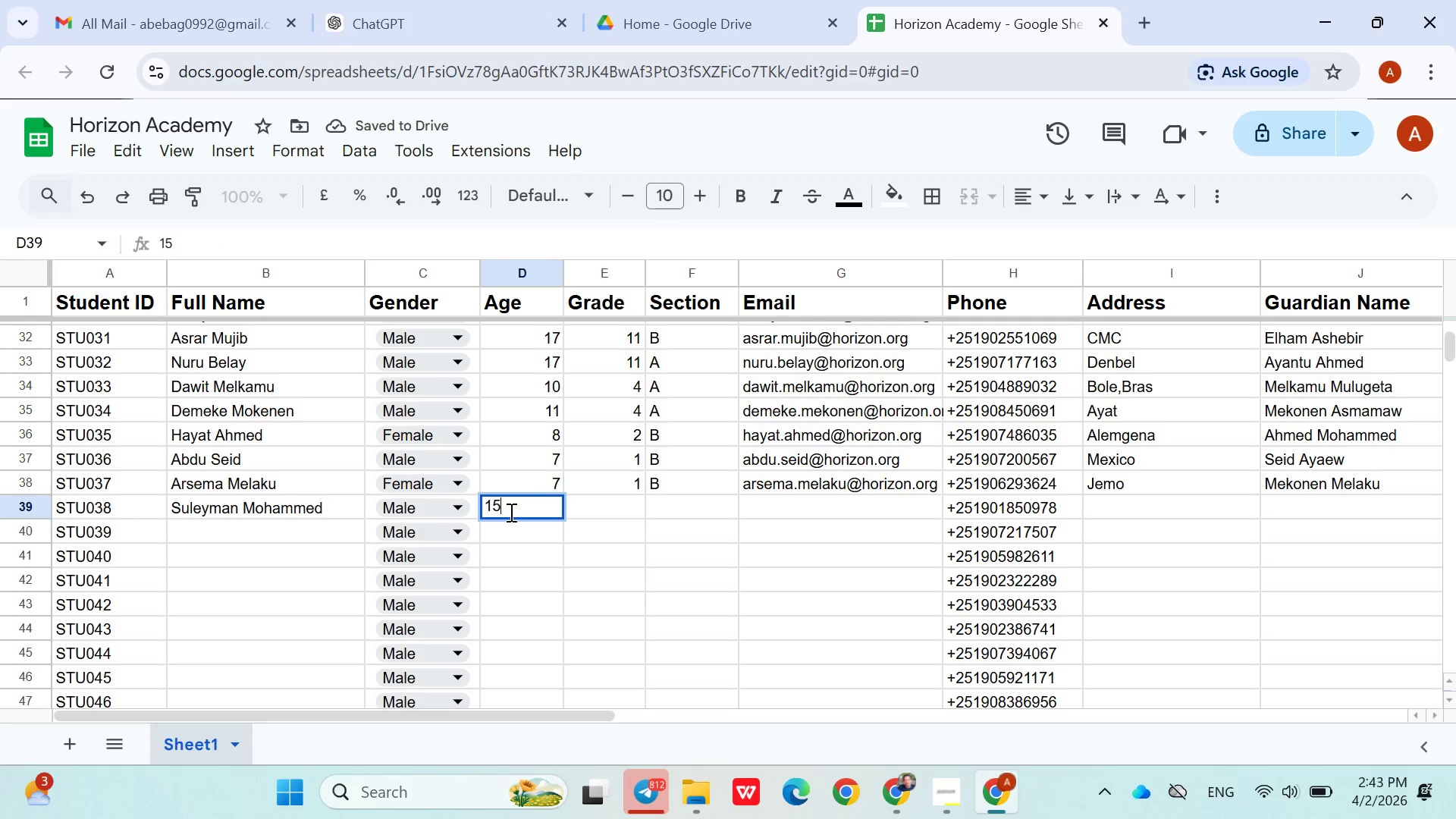 
key(ArrowRight)
 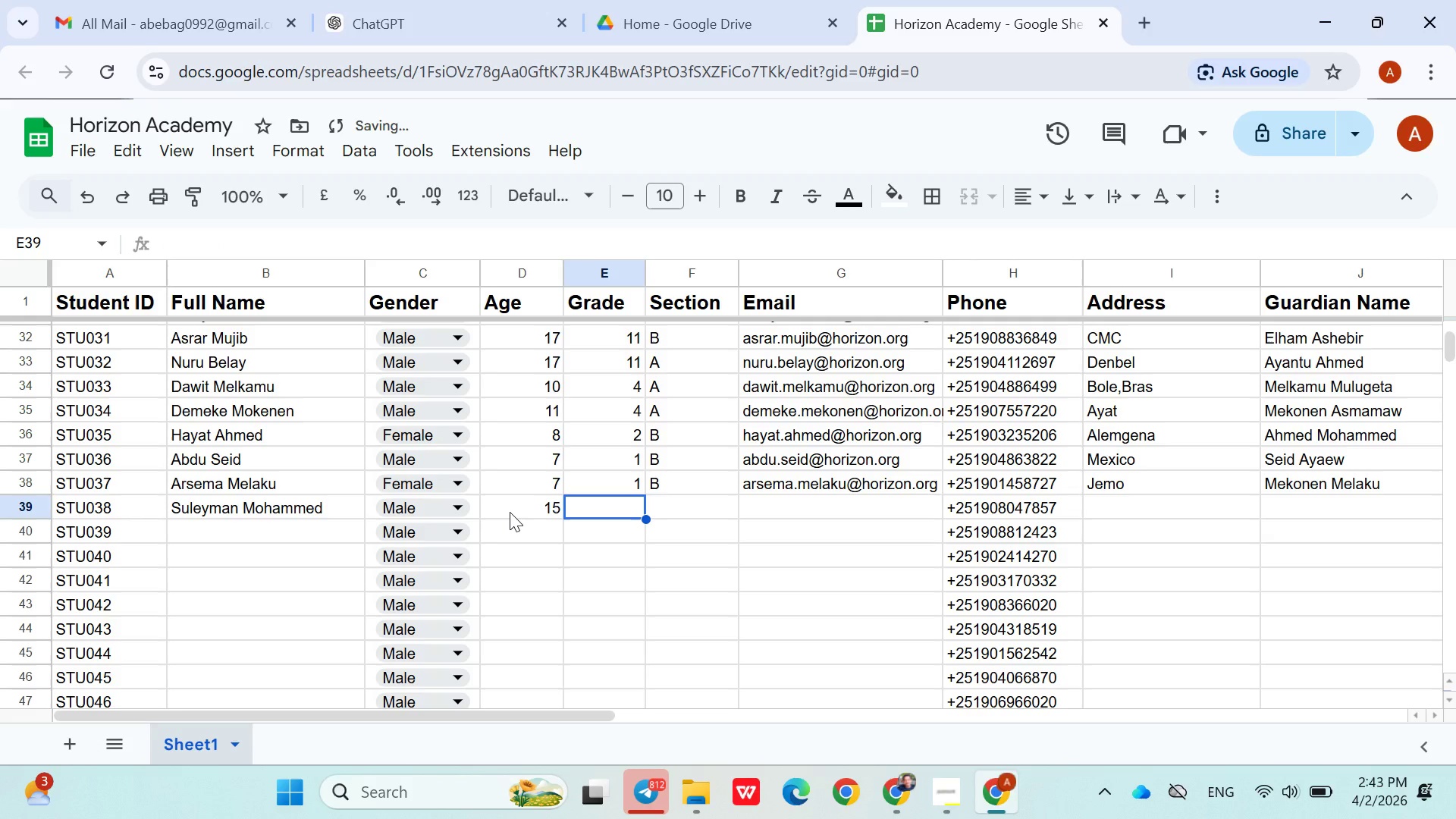 
key(9)
 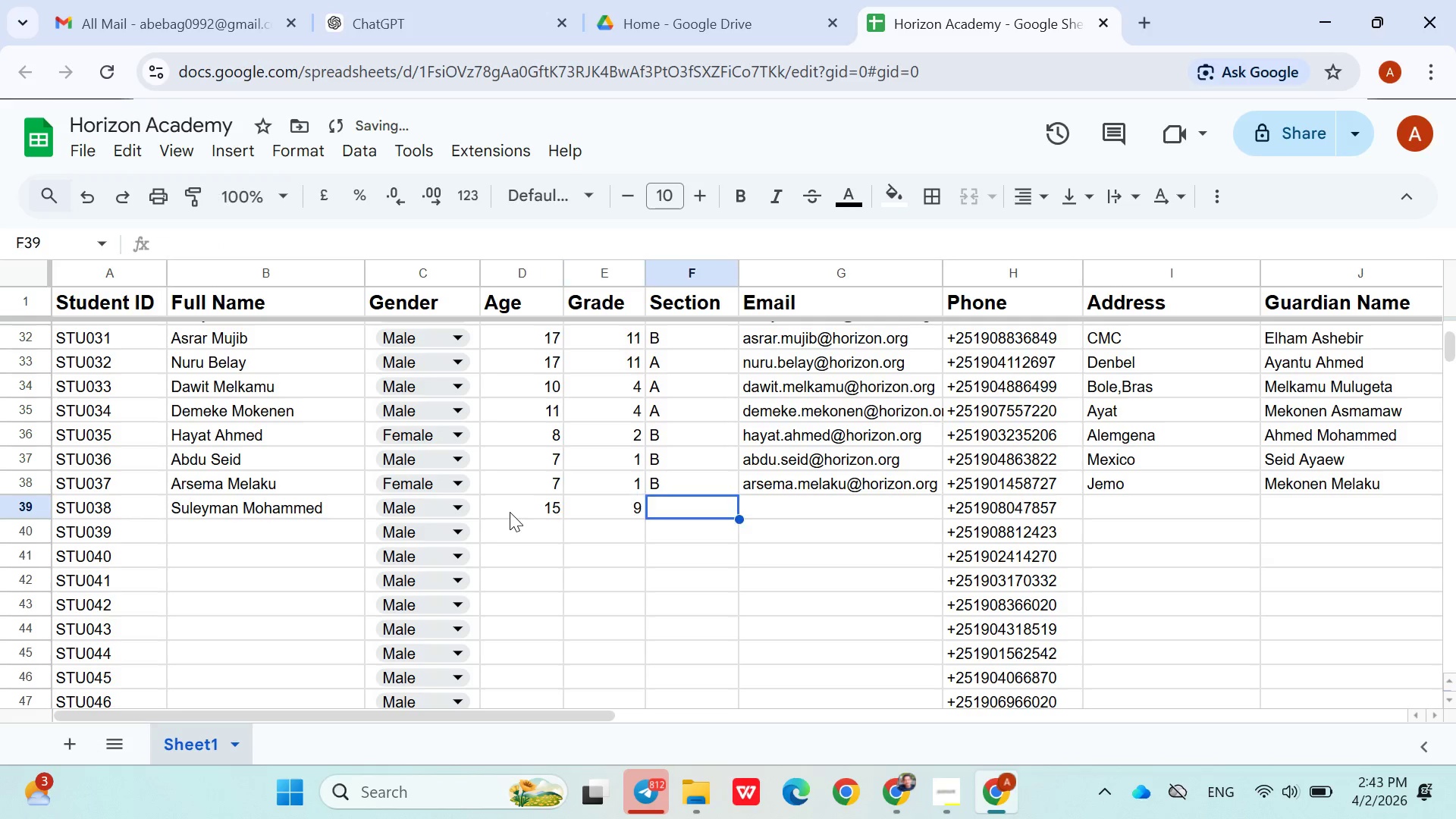 
key(ArrowRight)
 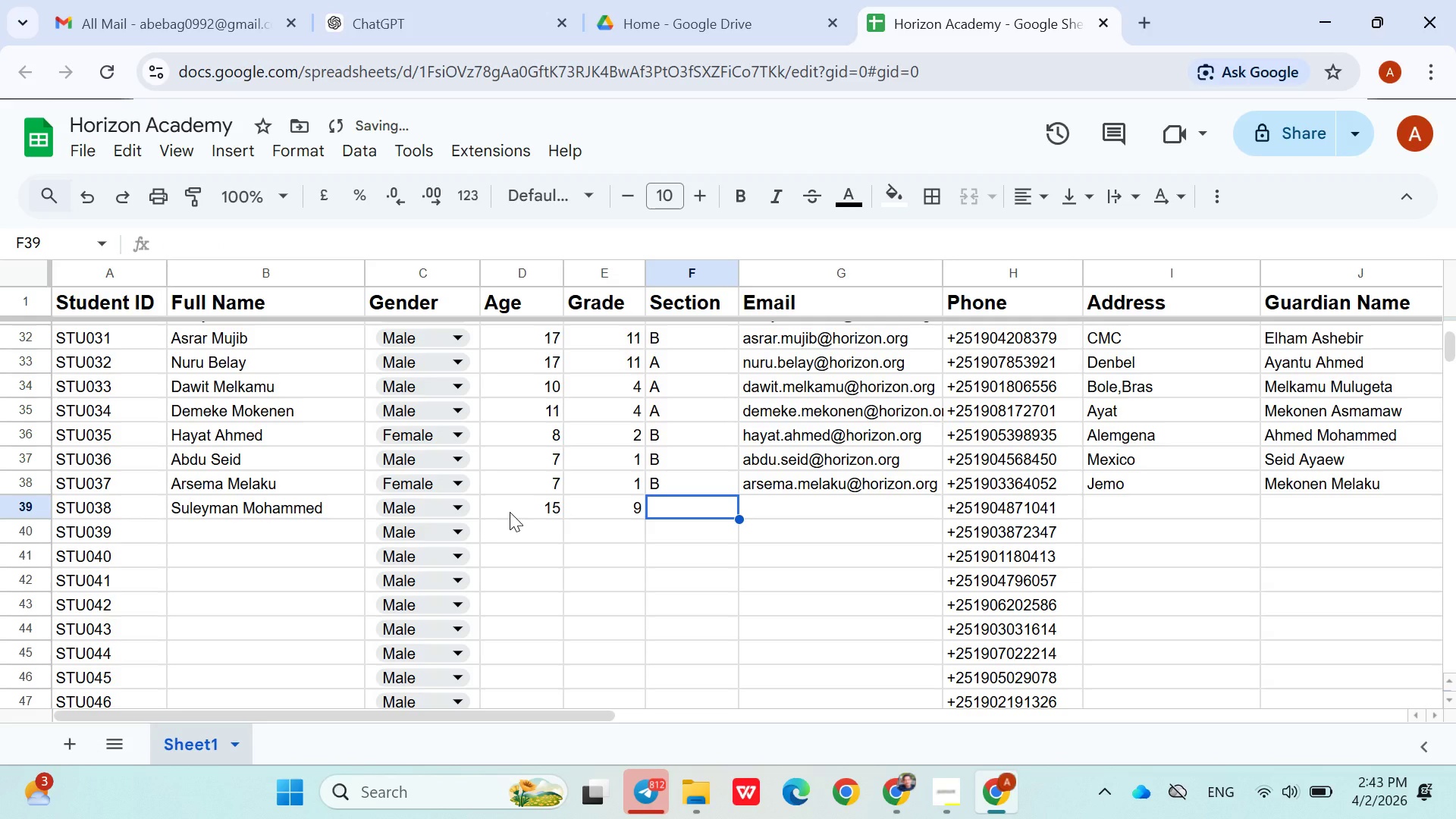 
key(Shift+ShiftLeft)
 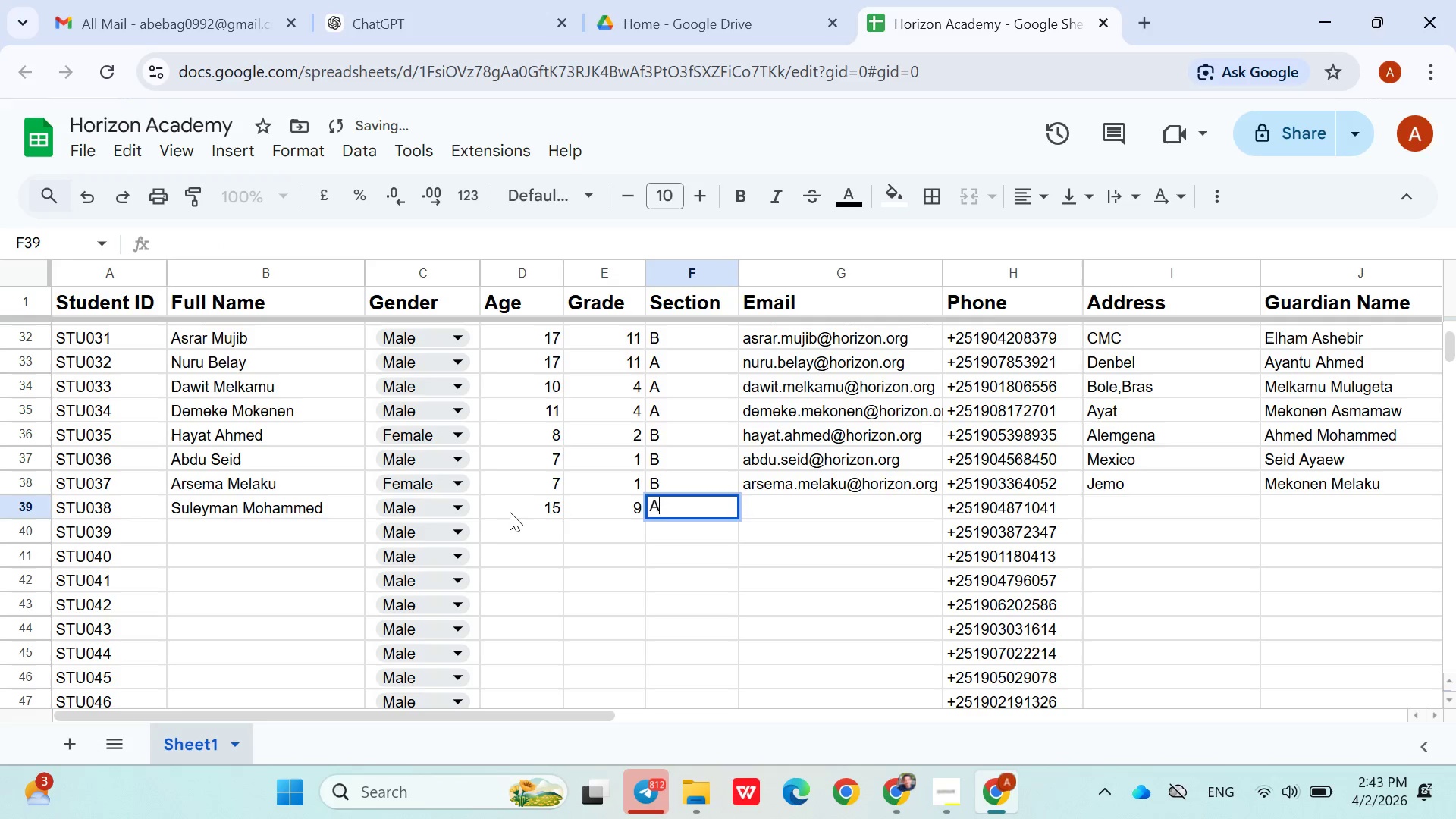 
key(Shift+A)
 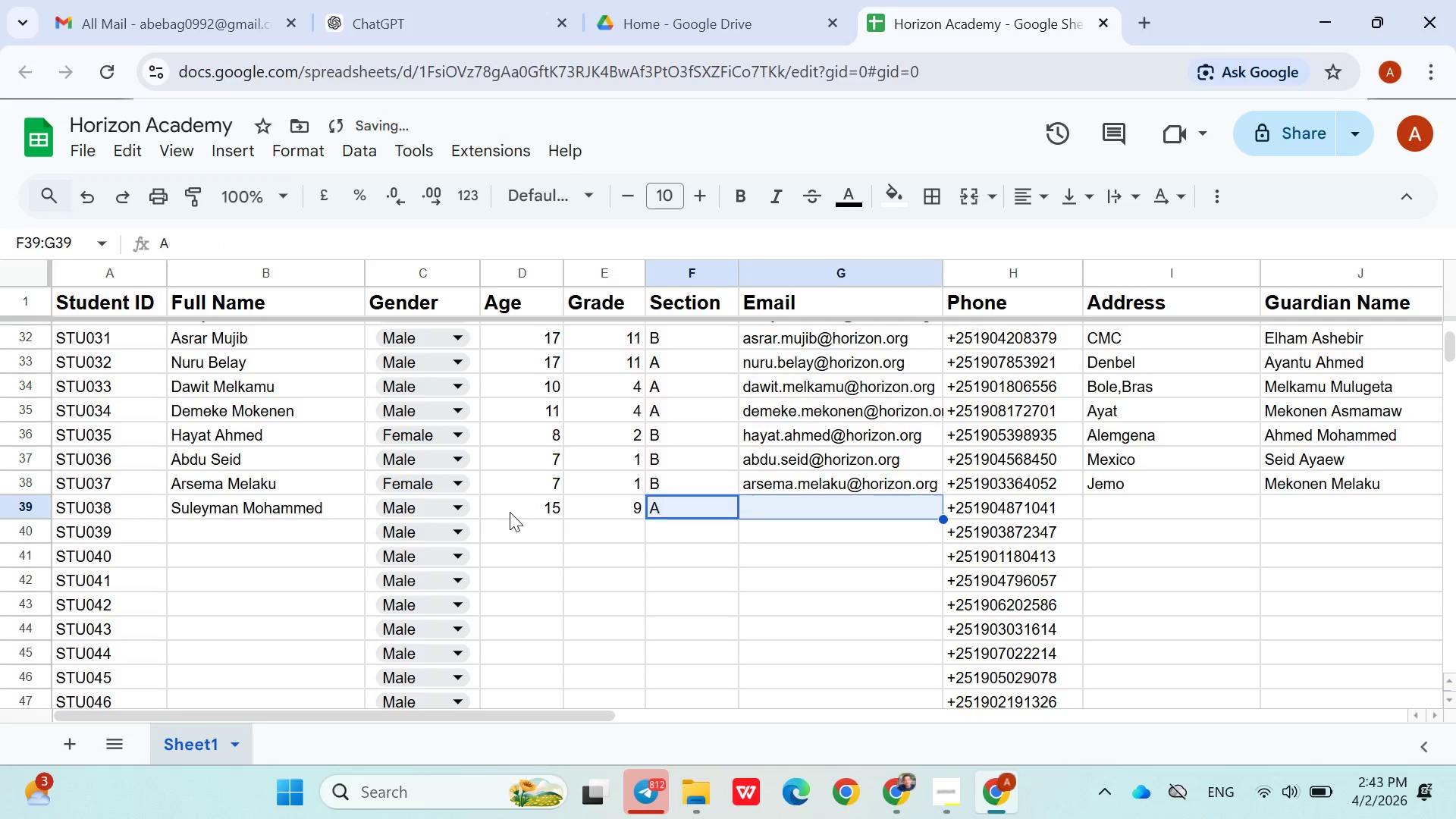 
key(Shift+ArrowRight)
 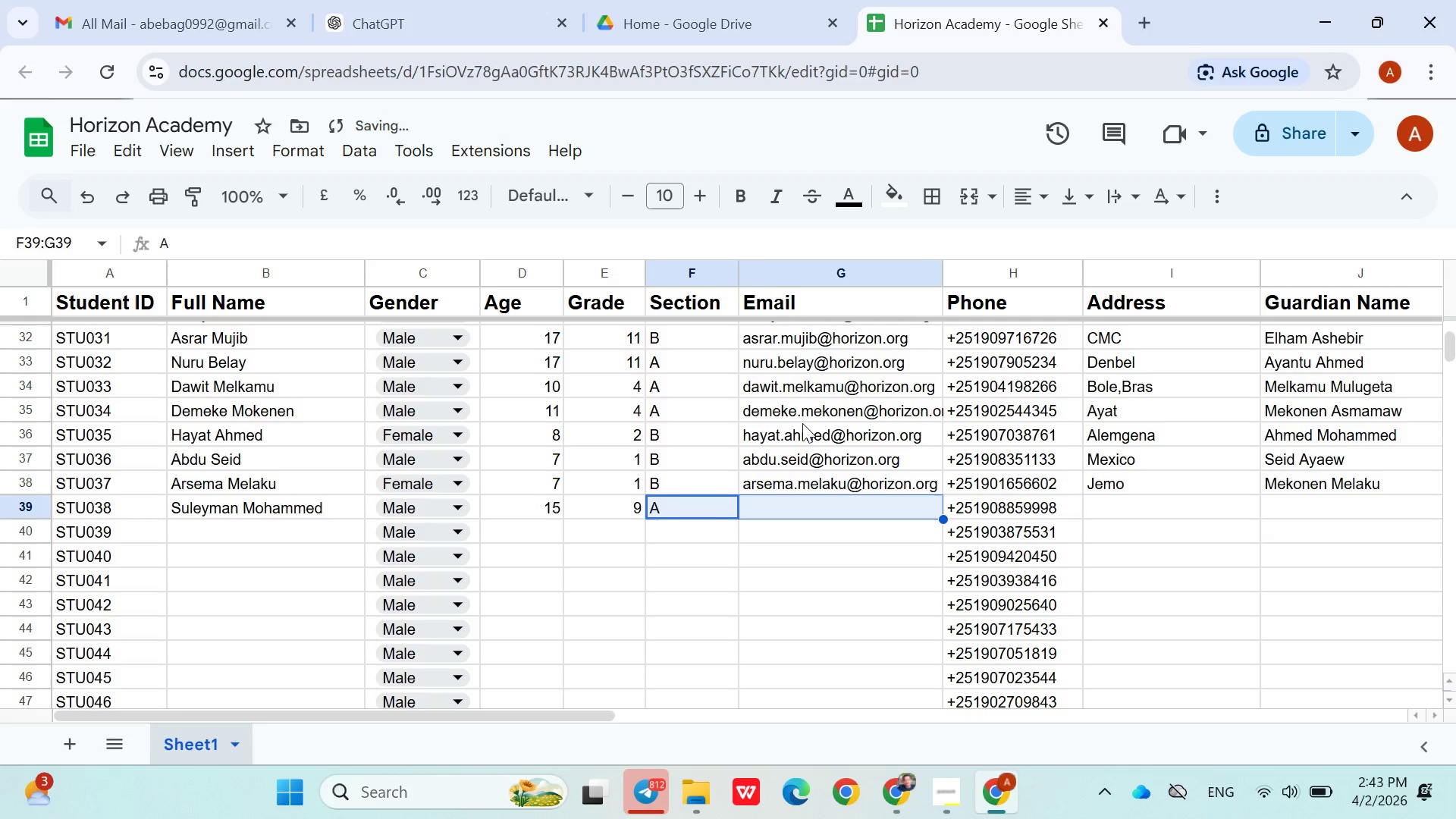 
left_click([795, 504])
 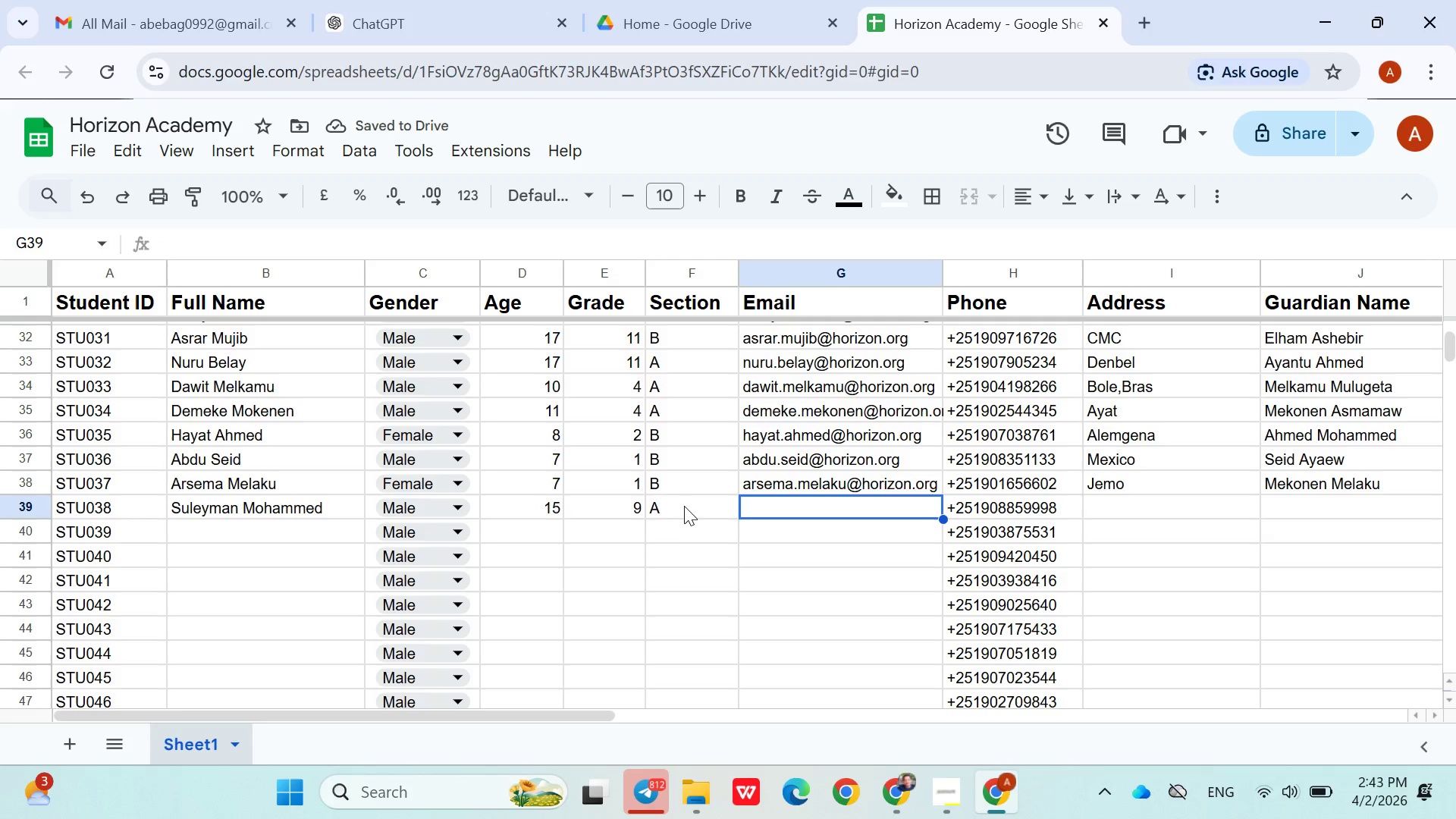 
left_click([682, 505])
 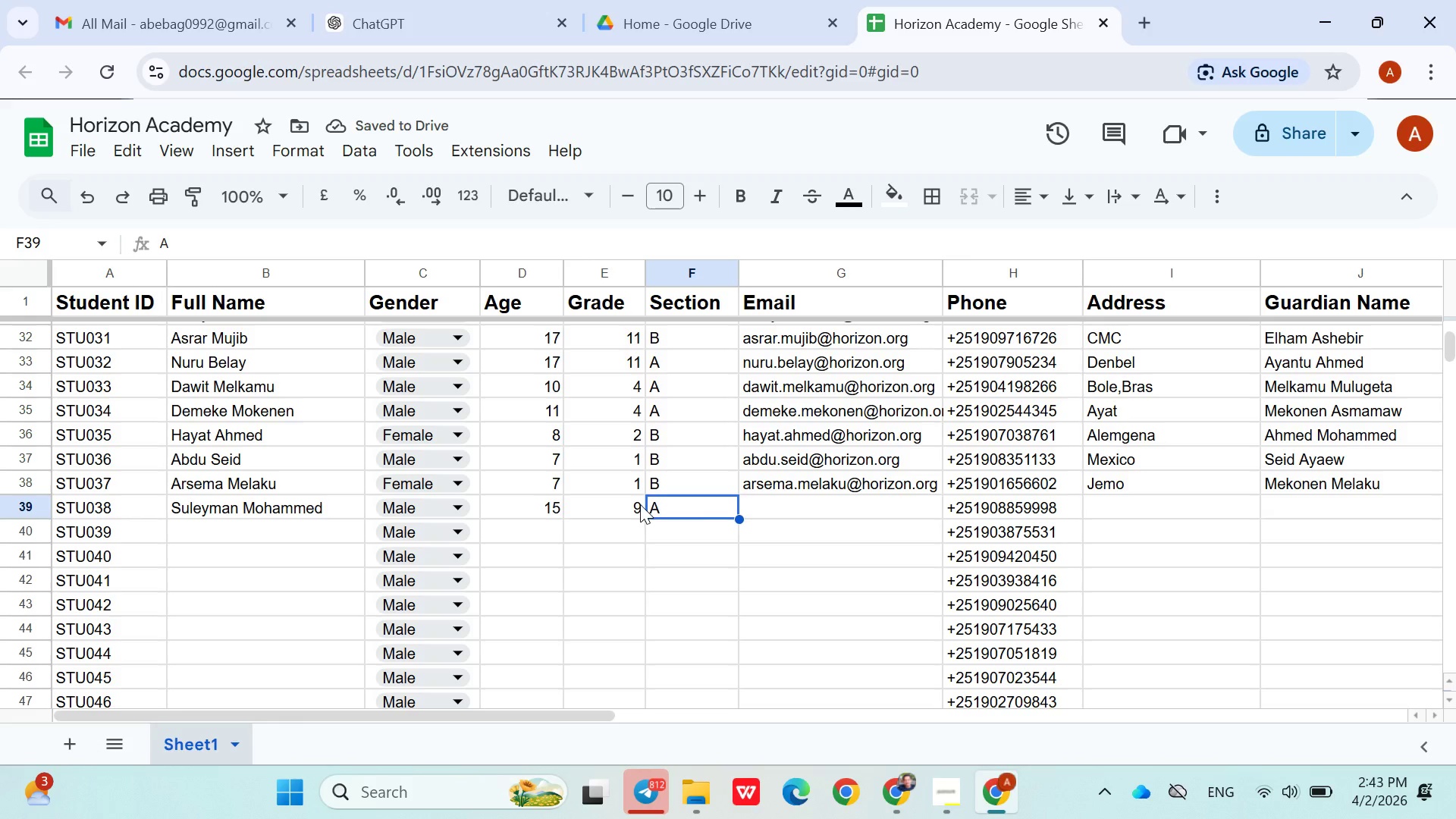 
left_click([638, 504])
 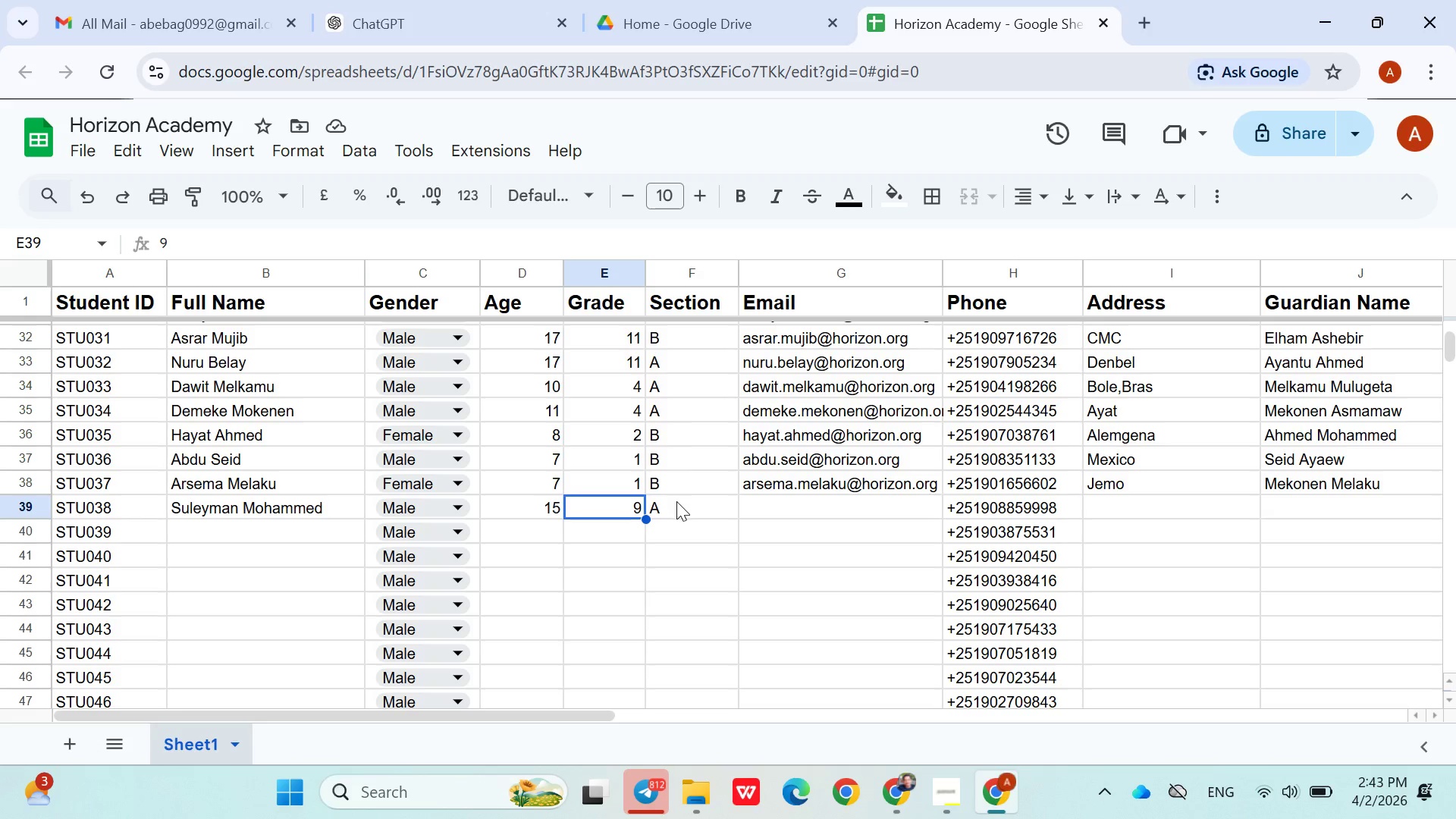 
left_click([758, 506])
 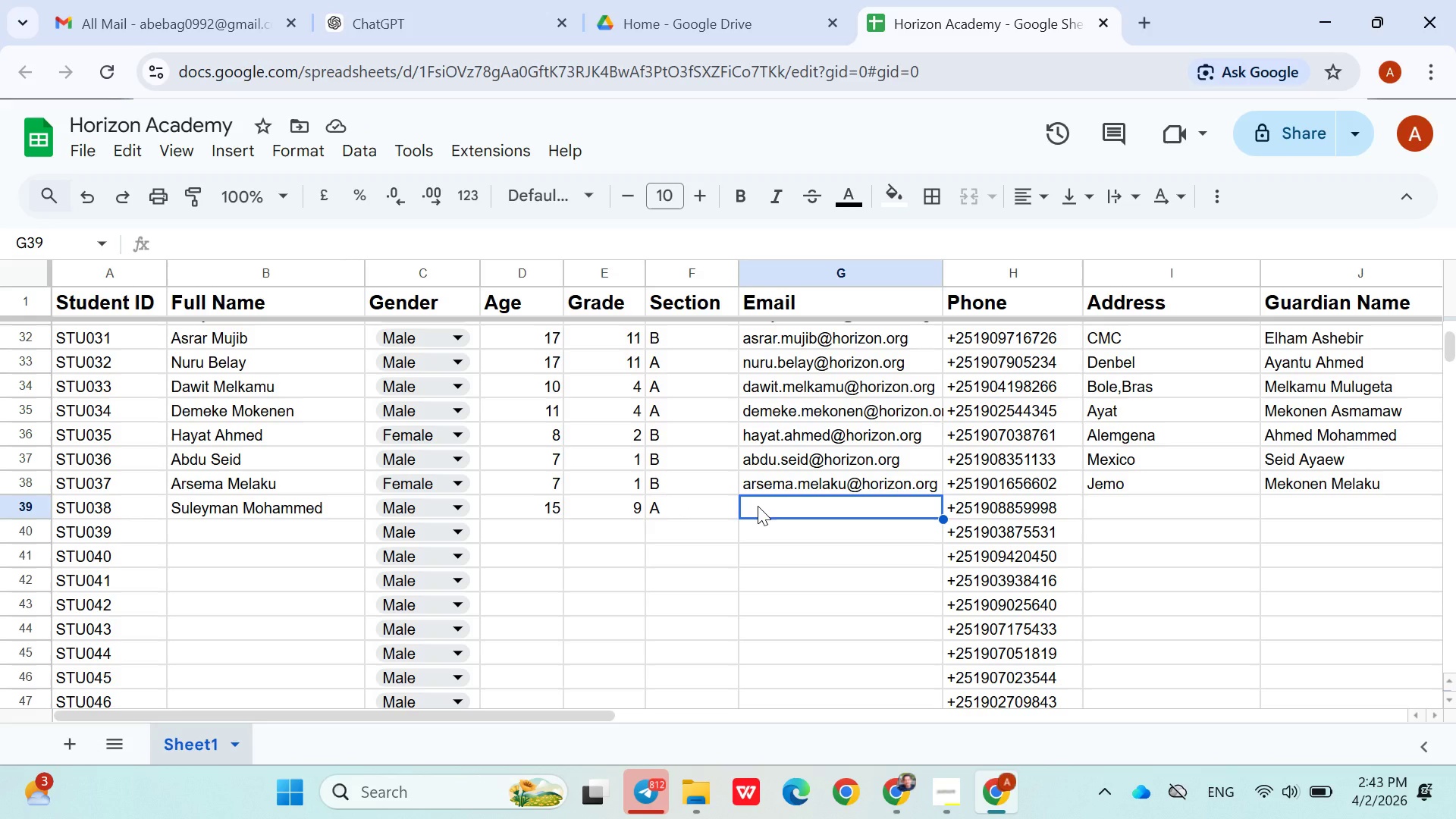 
type(su)
 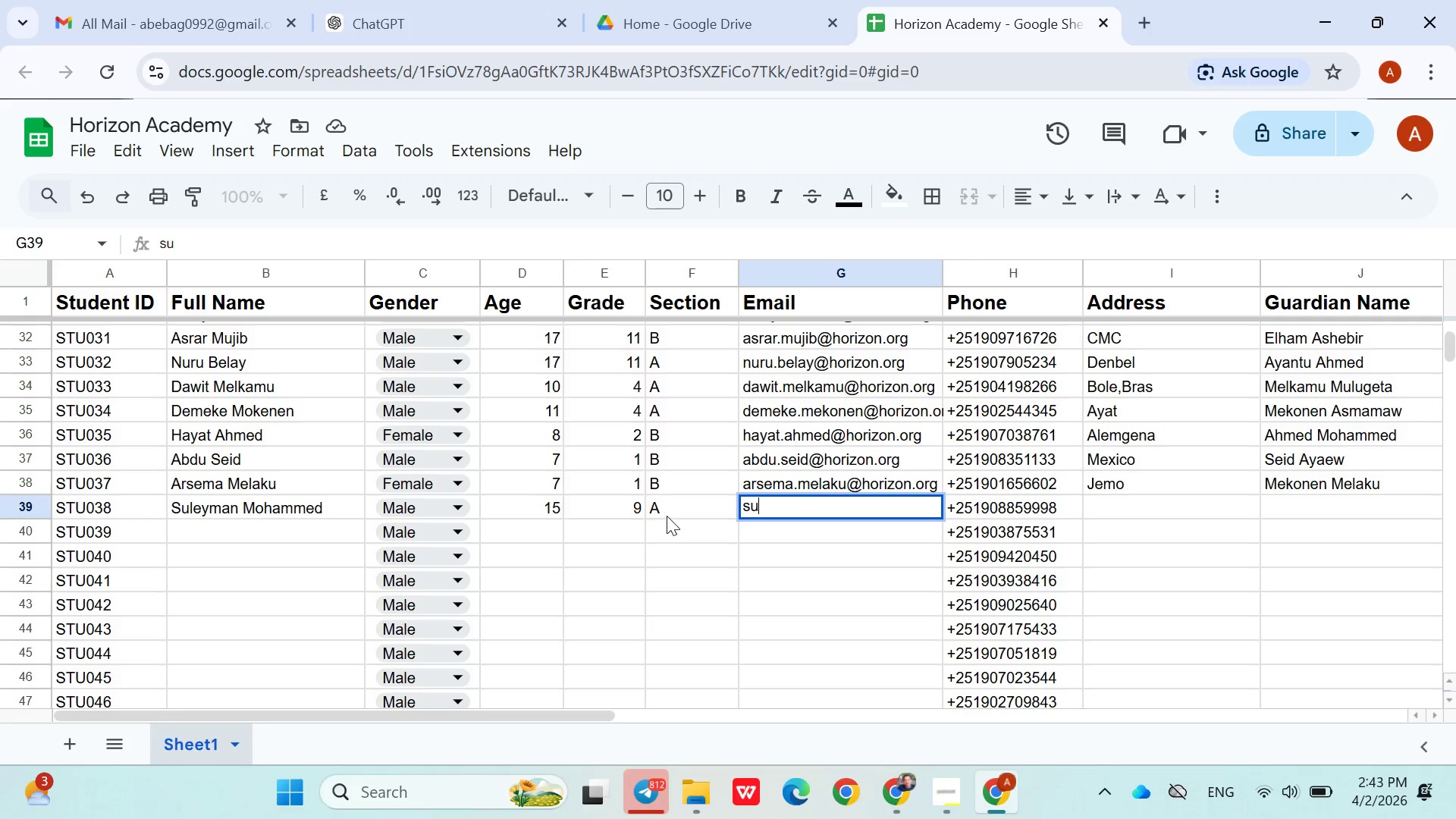 
wait(12.69)
 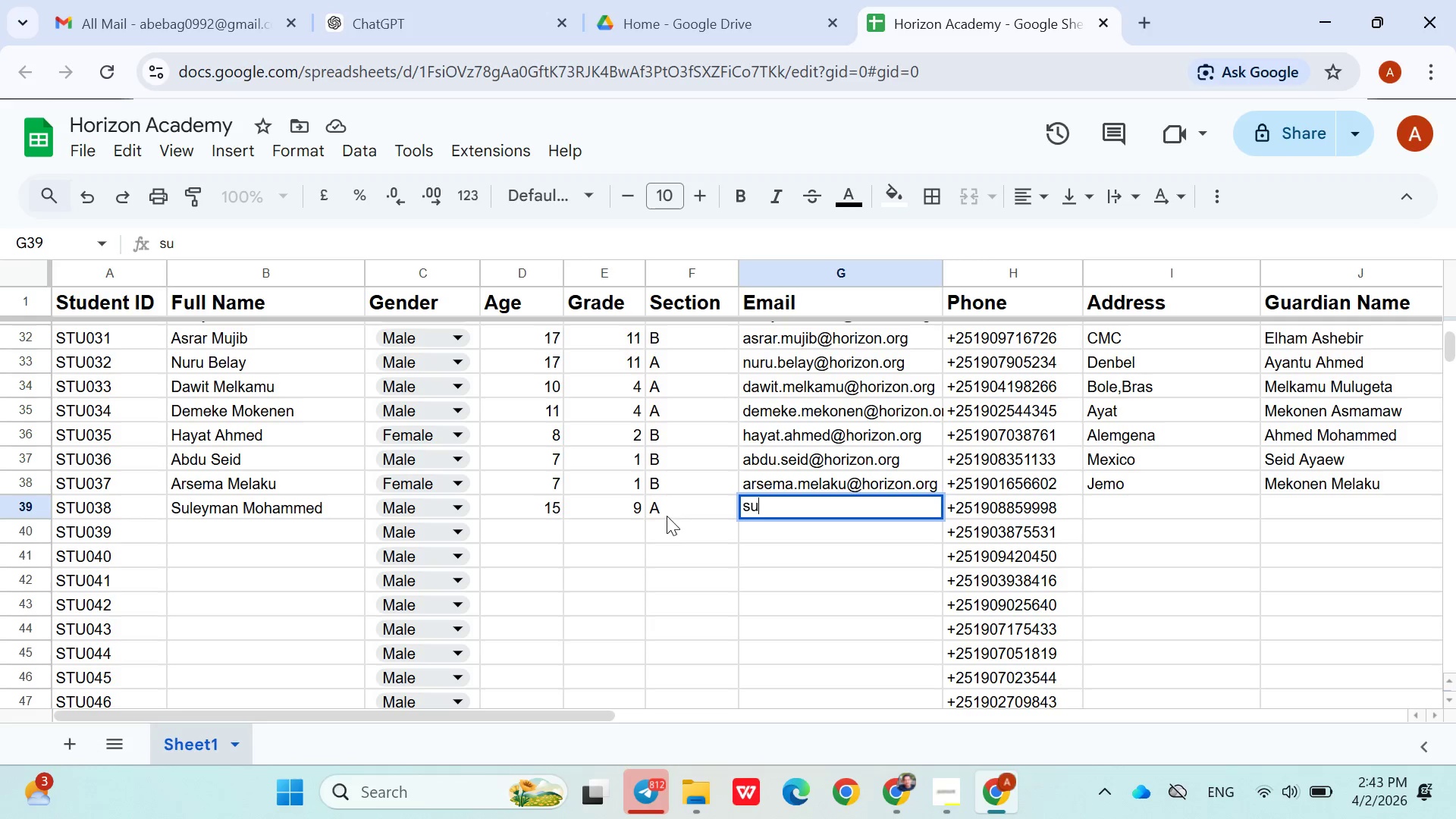 
type(leyman)
 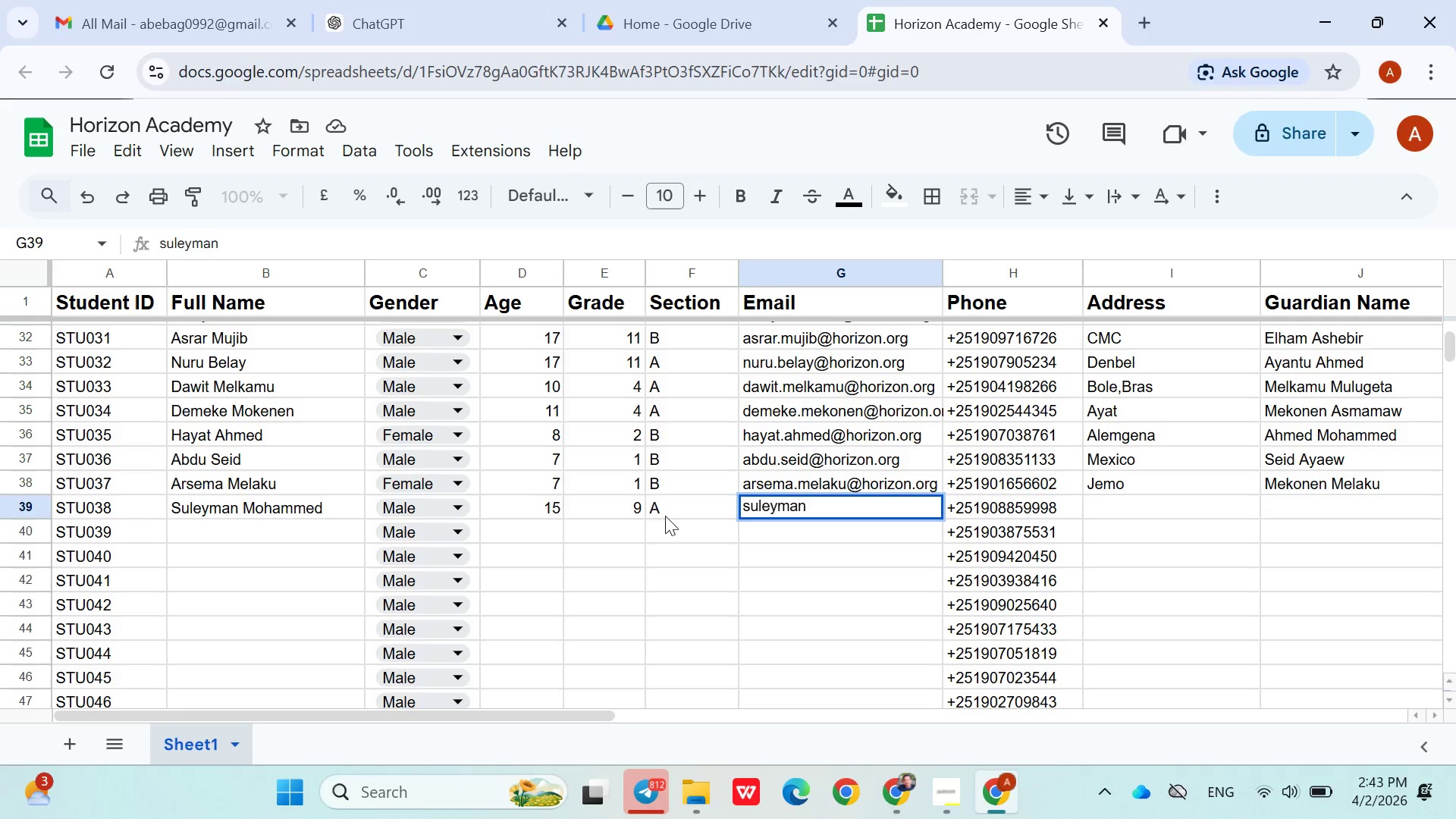 
wait(18.53)
 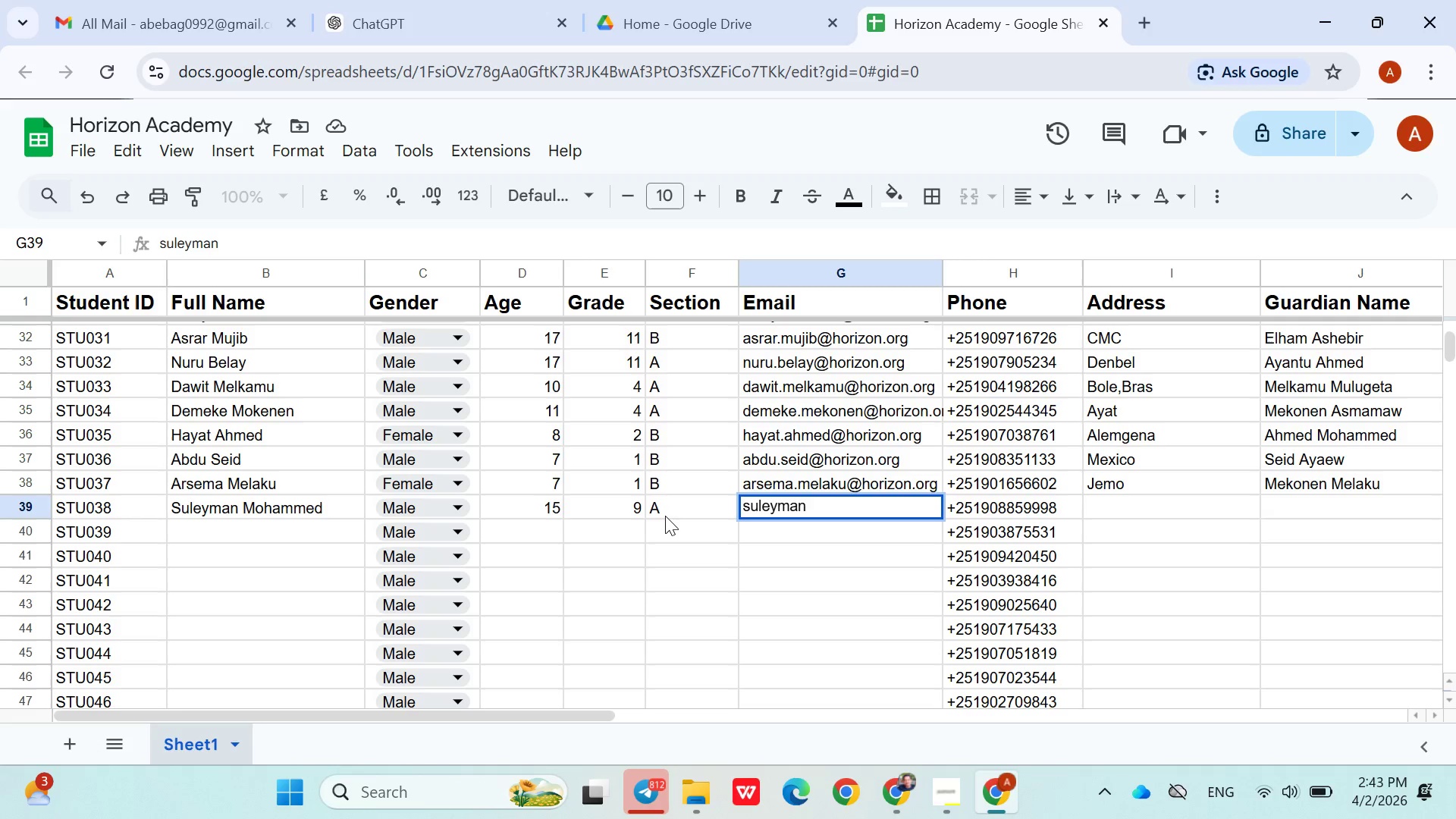 
type(.mohammed@horizon.org)
 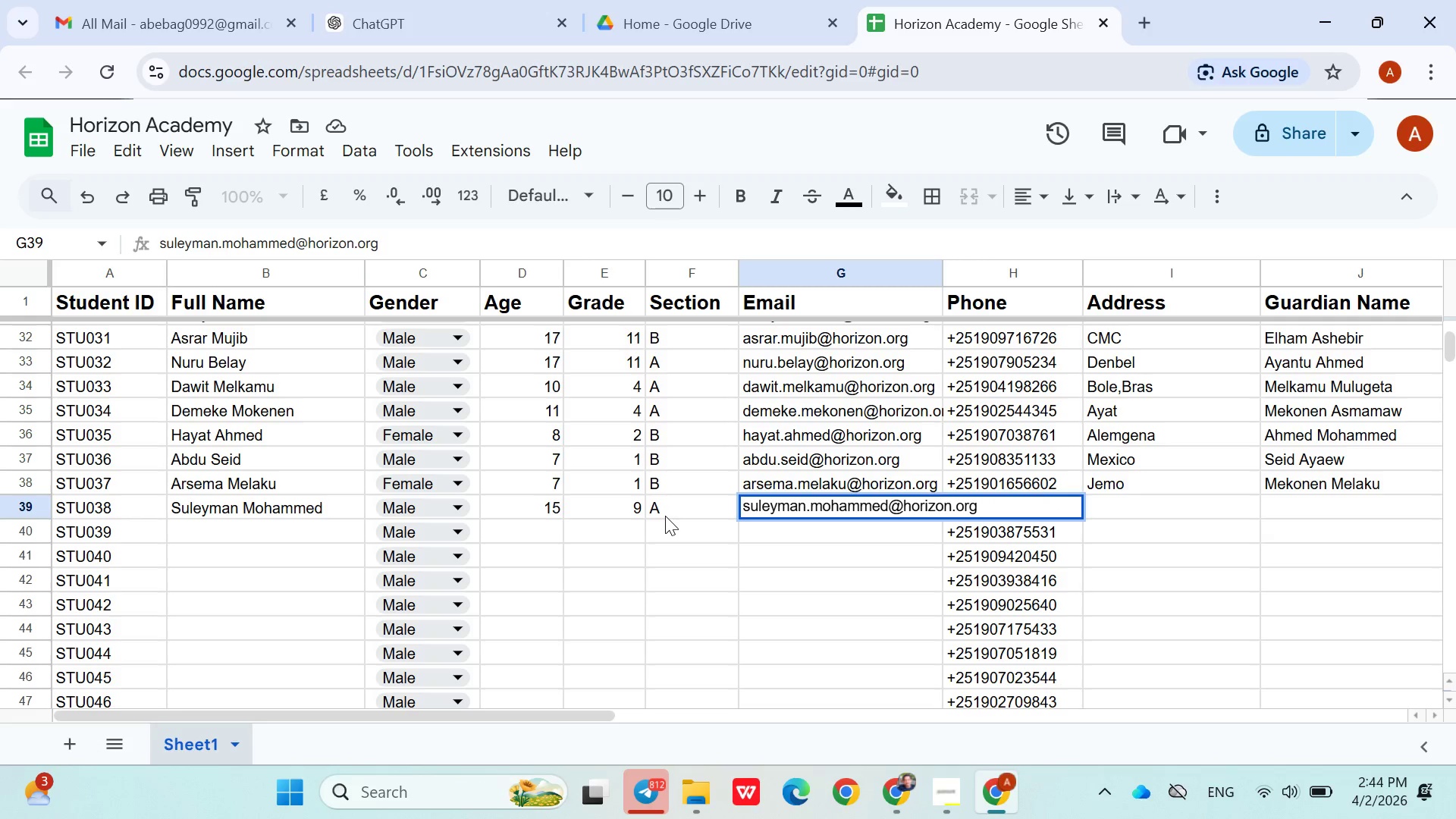 
key(ArrowRight)
 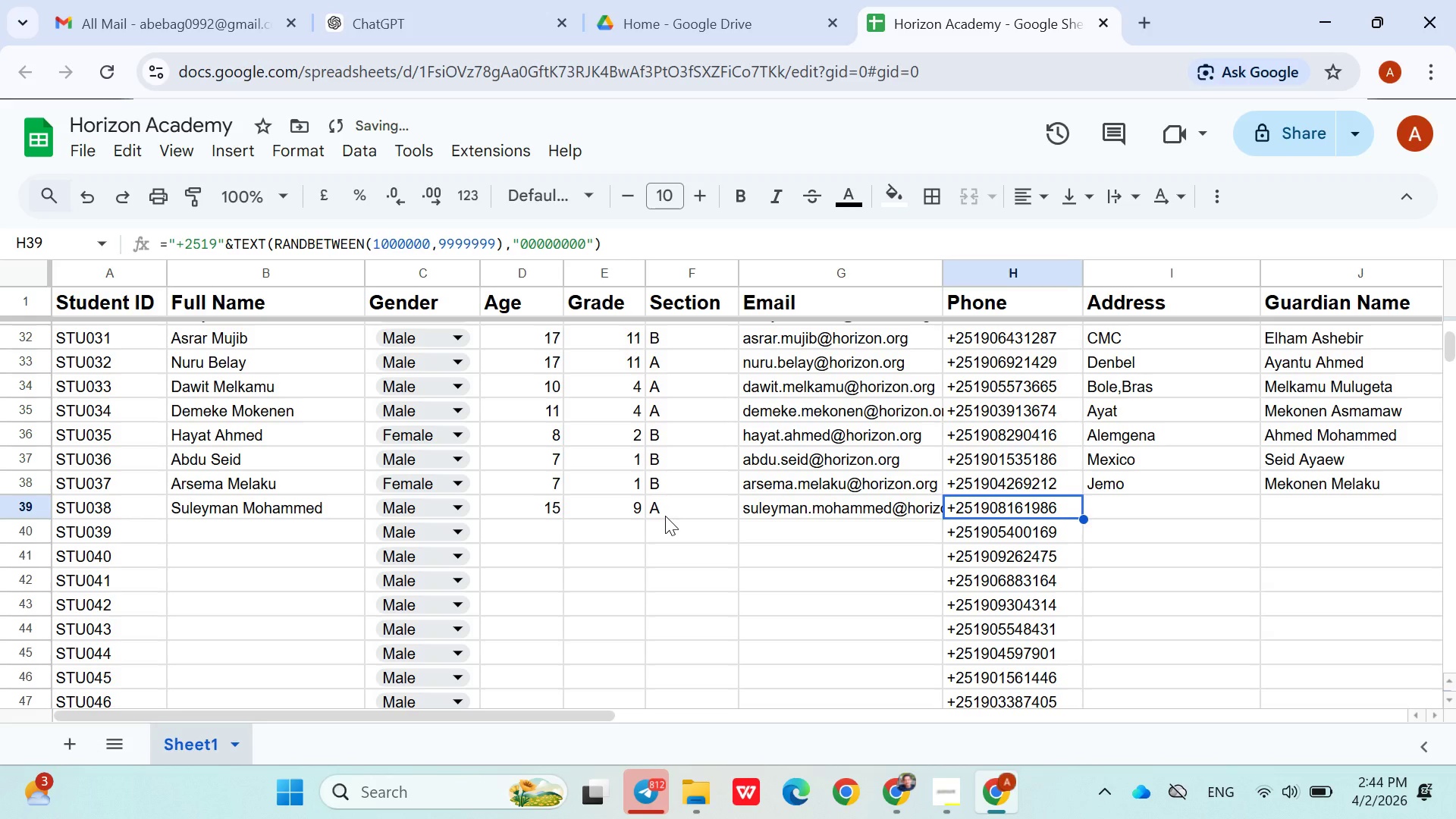 
key(ArrowRight)
 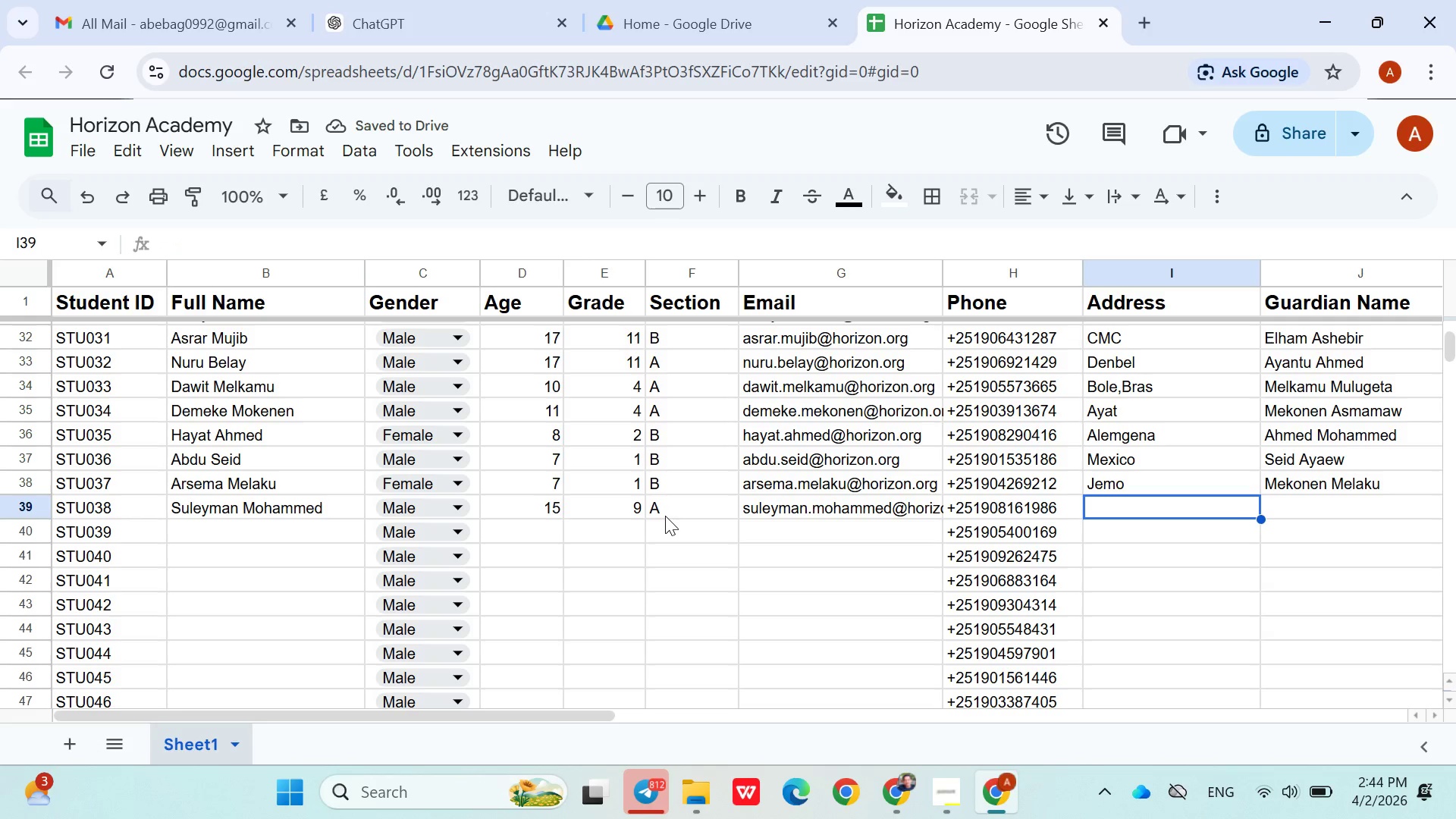 
key(Shift+J)
 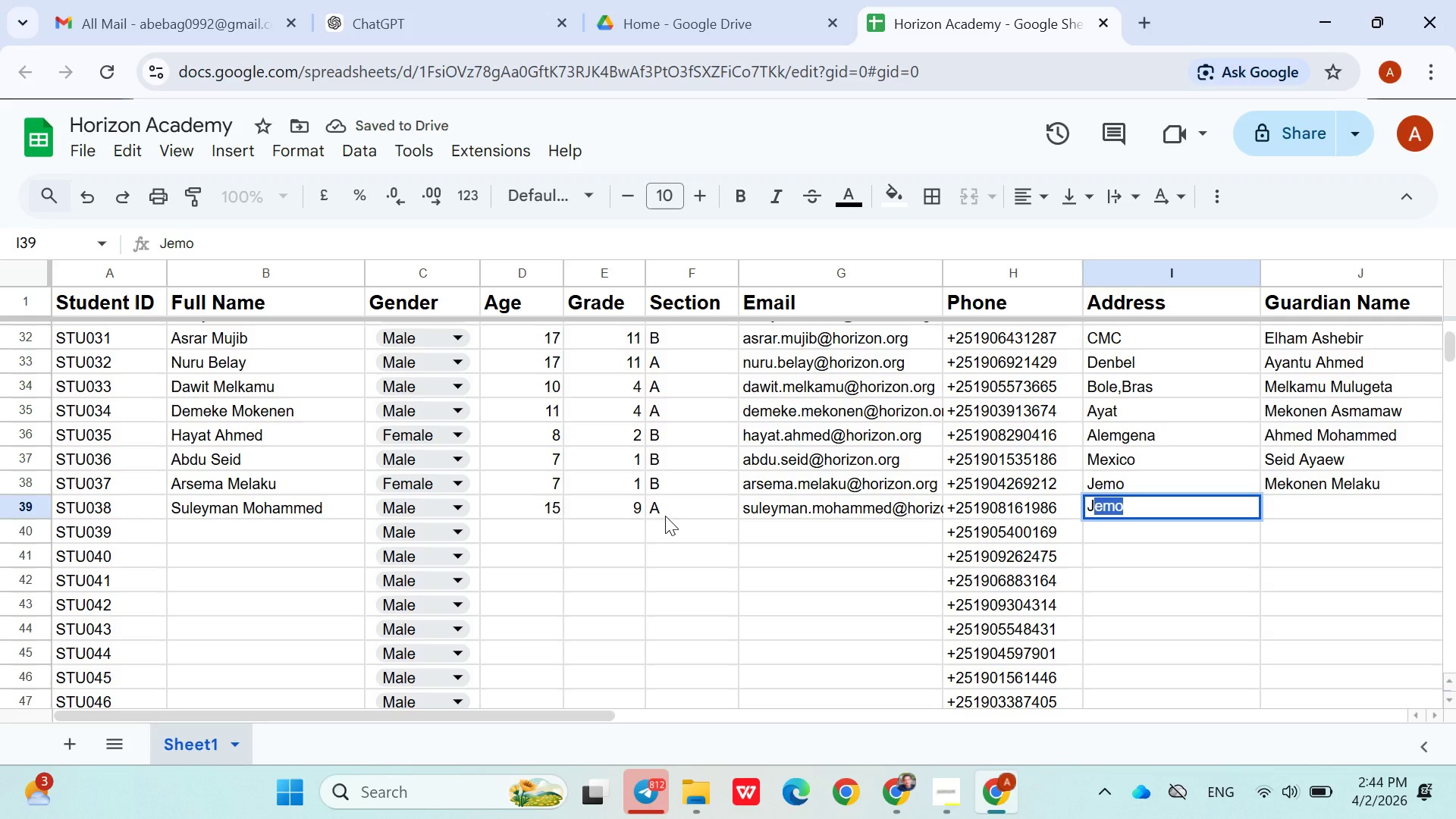 
key(ArrowRight)
 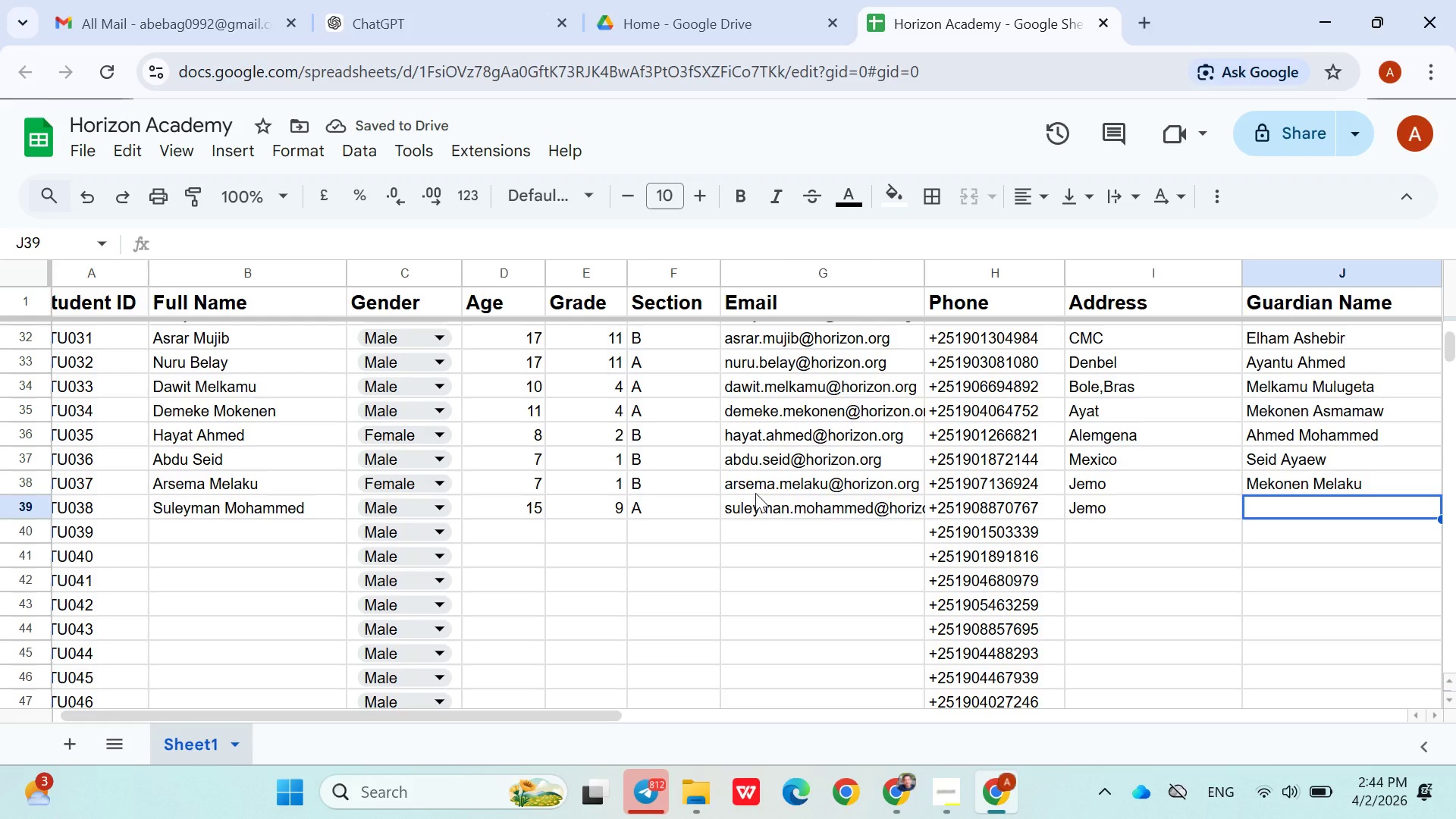 
type(,oh)
key(Backspace)
key(Backspace)
key(Backspace)
type(mohammed a)
key(Backspace)
key(Backspace)
type(Ahmed)
 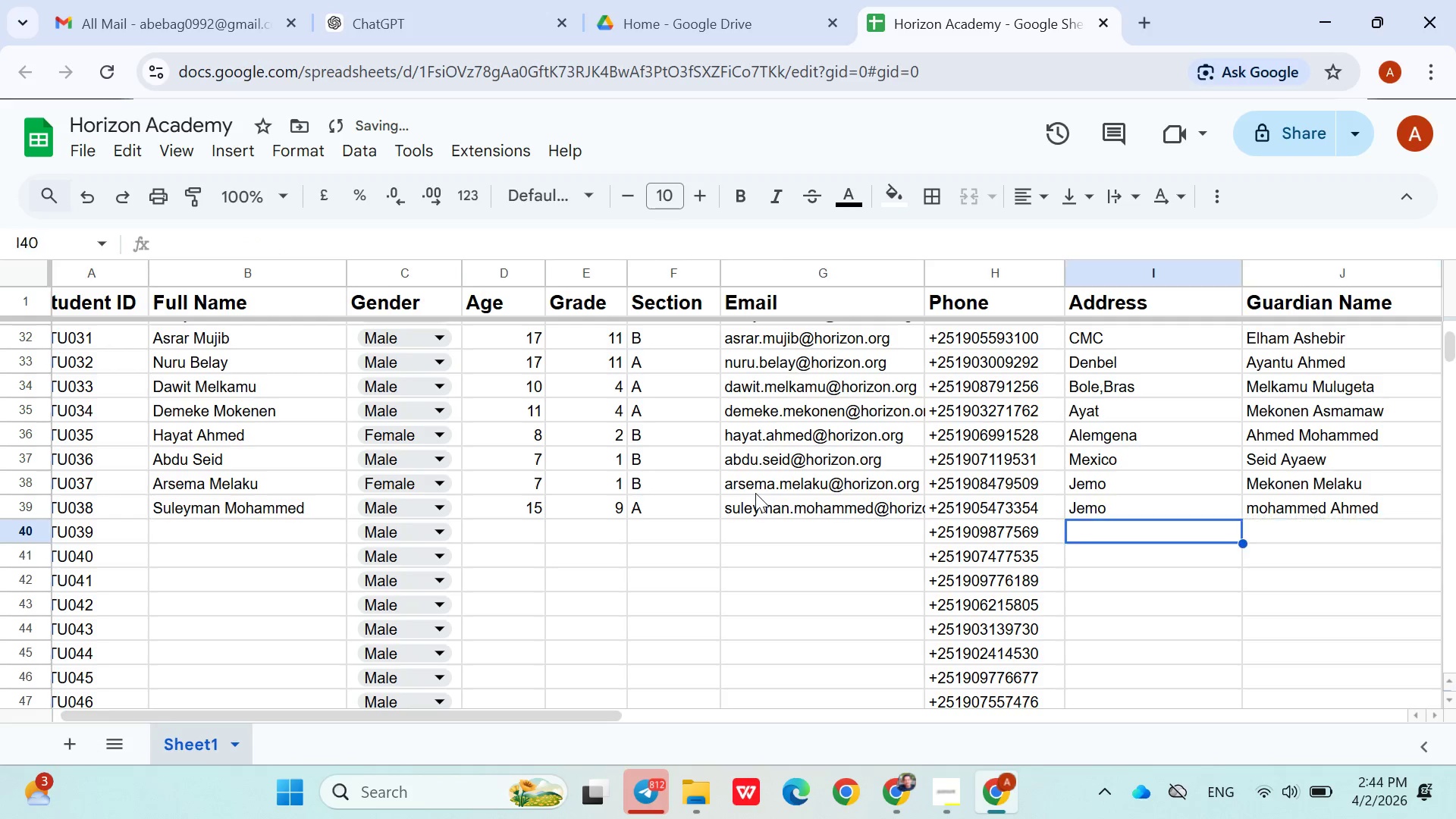 
 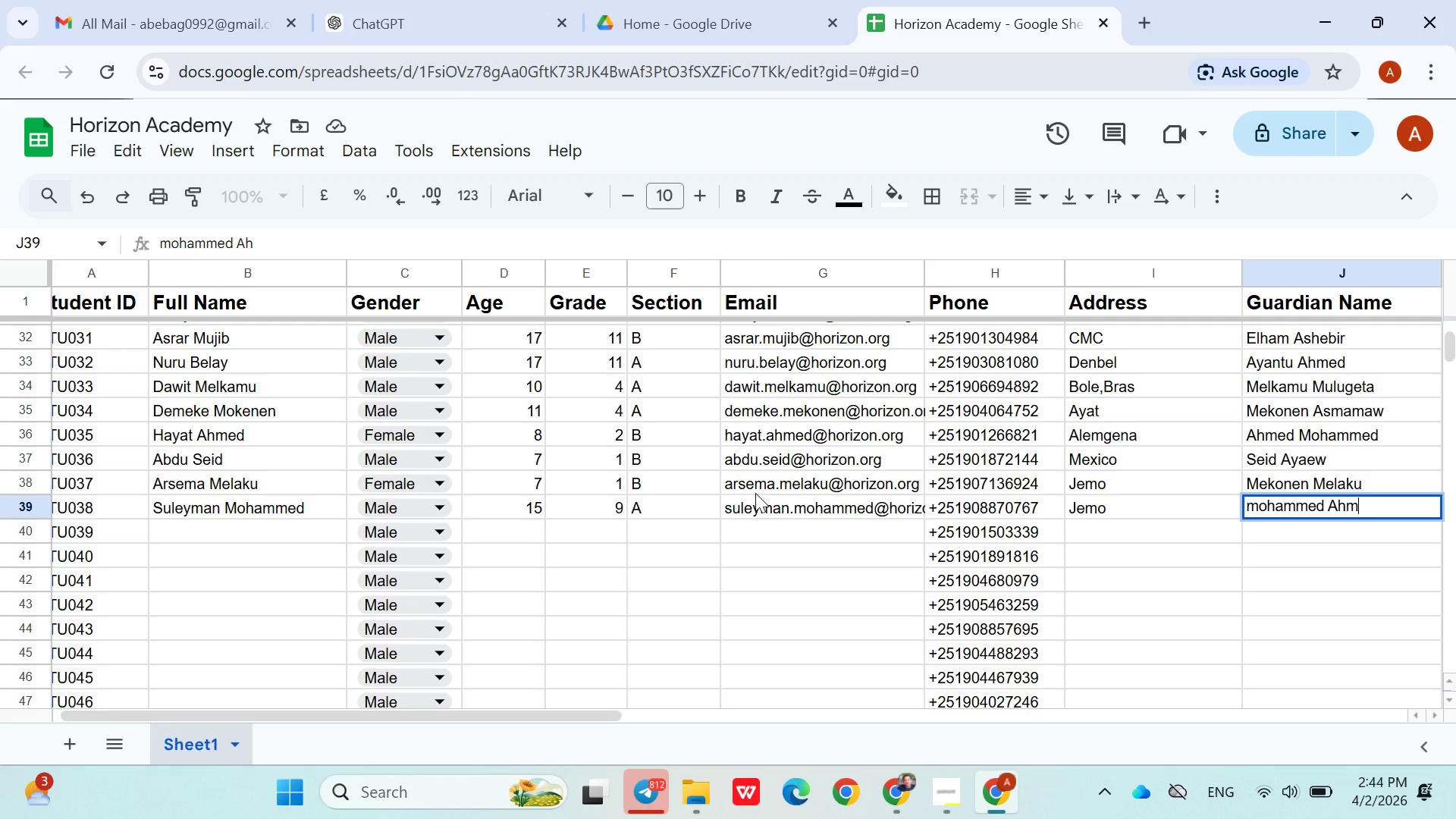 
key(ArrowDown)
 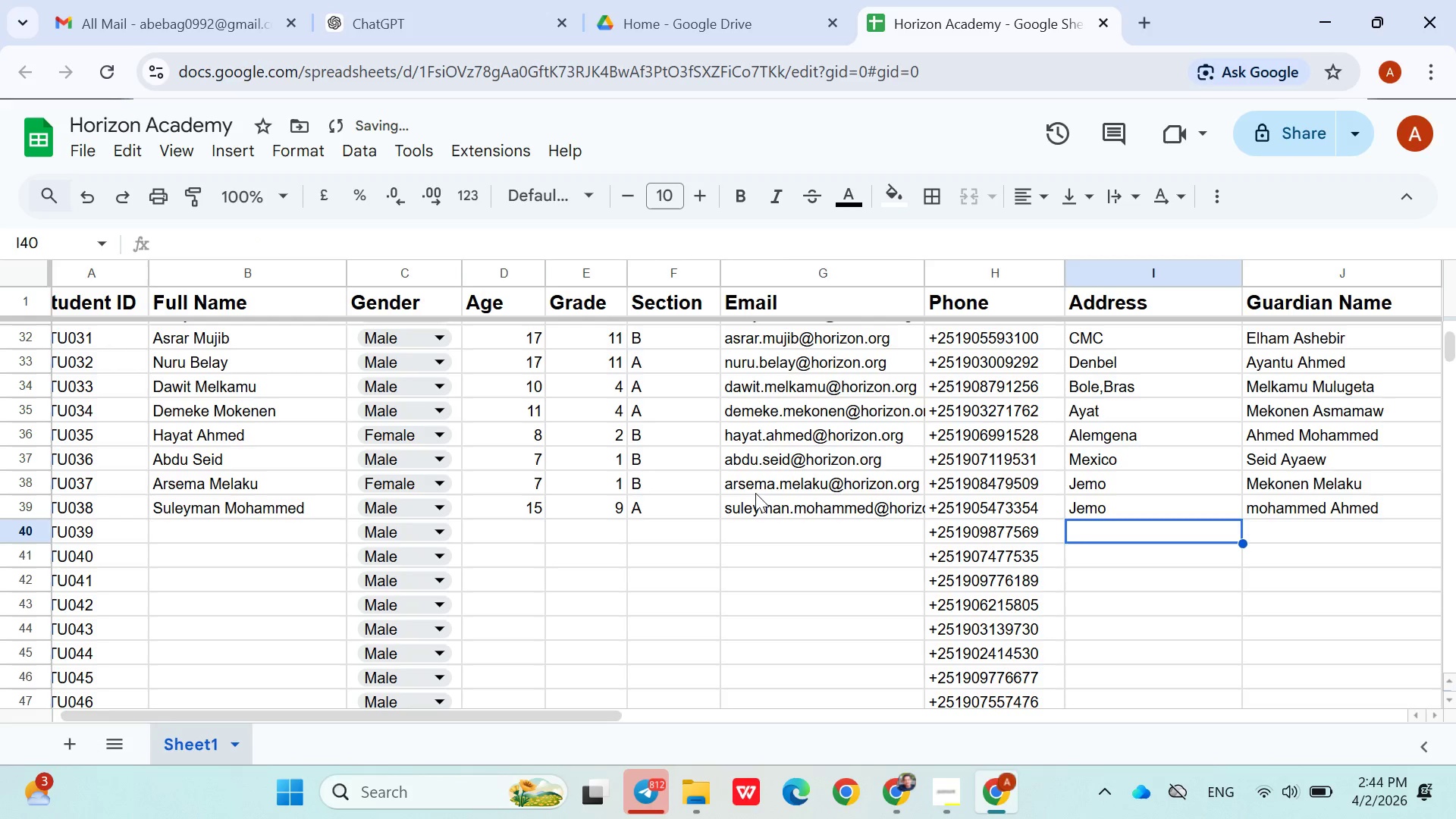 
hold_key(key=ArrowLeft, duration=0.89)
 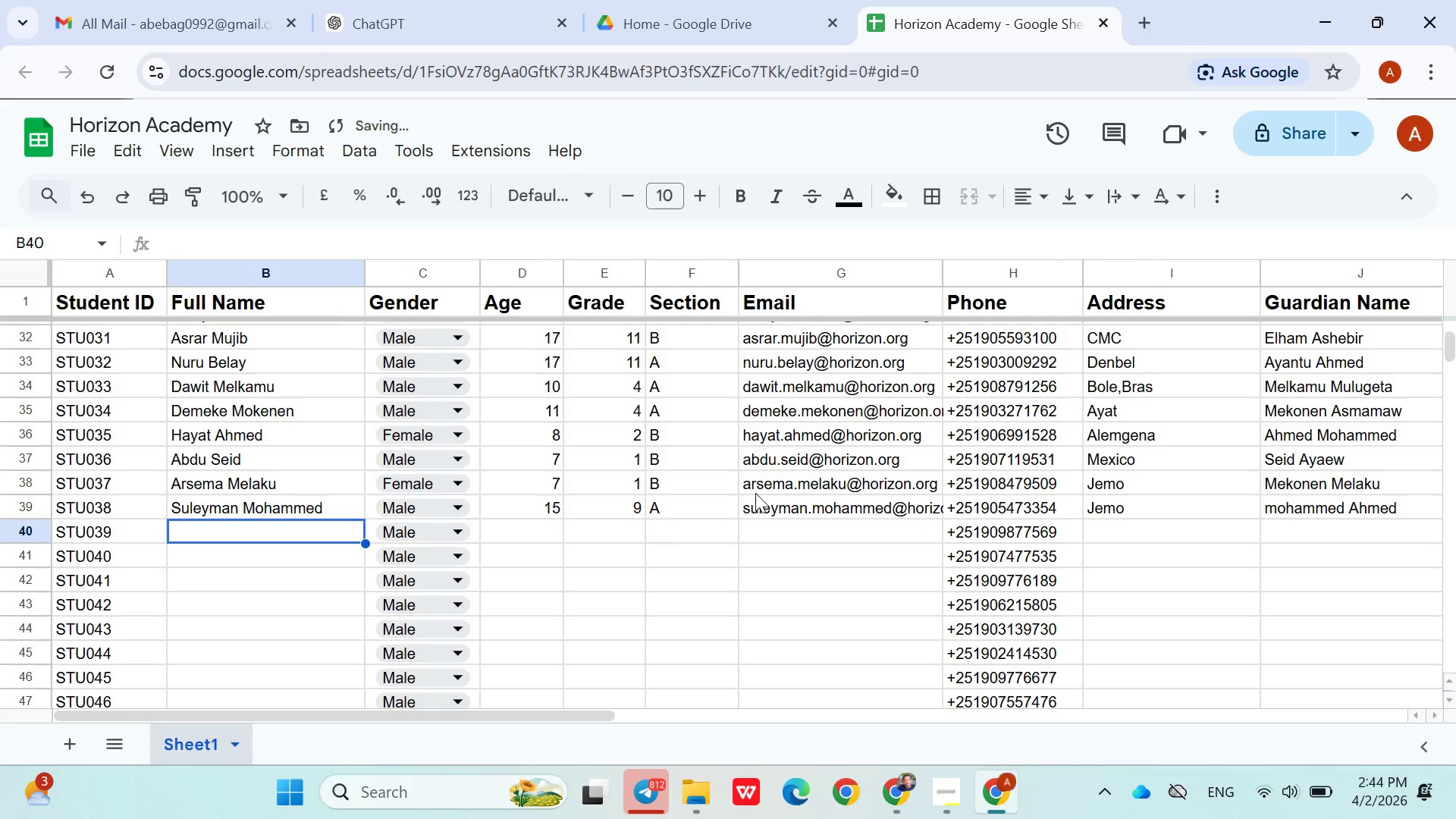 
key(ArrowRight)
 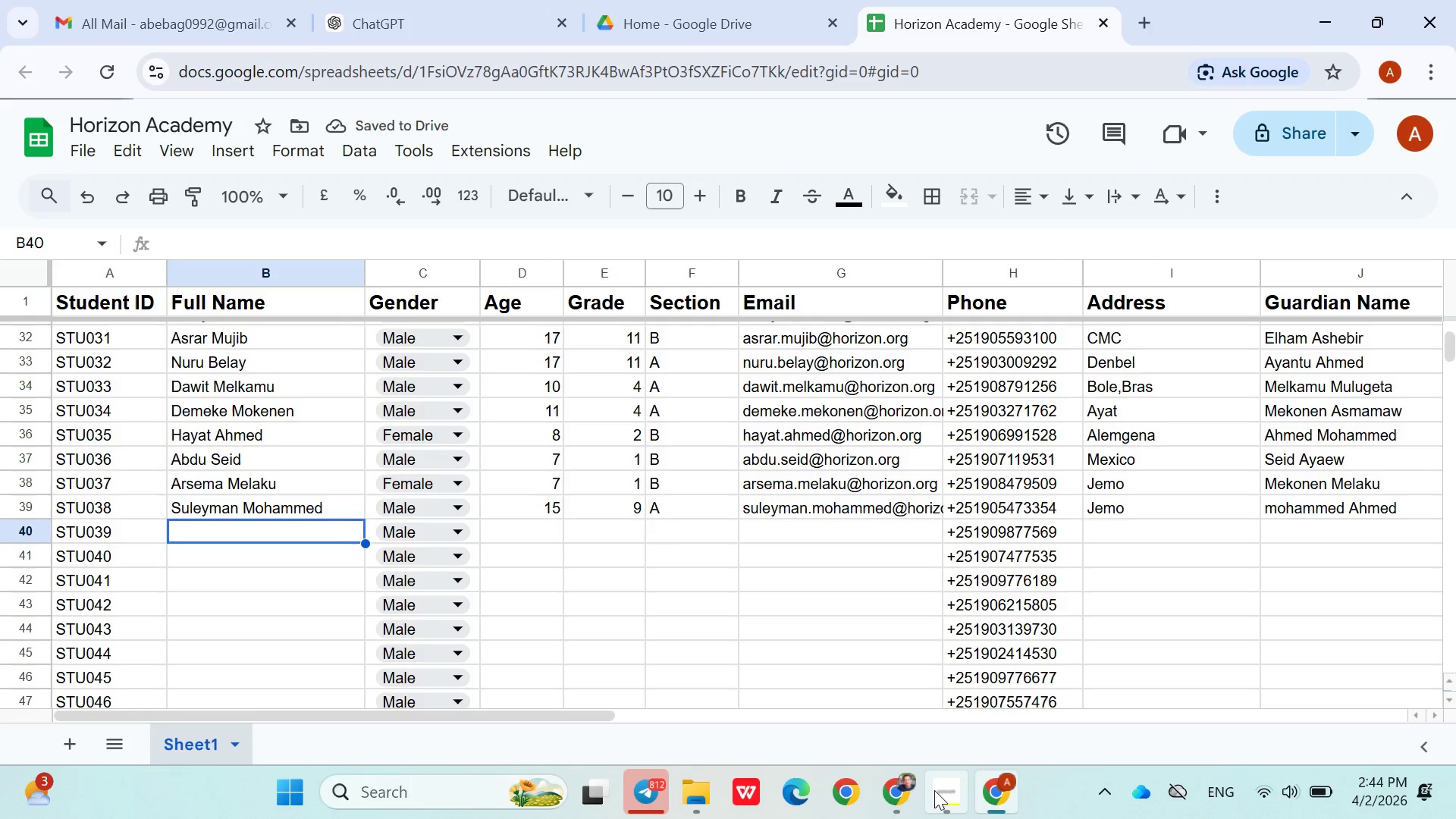 
left_click([939, 790])